 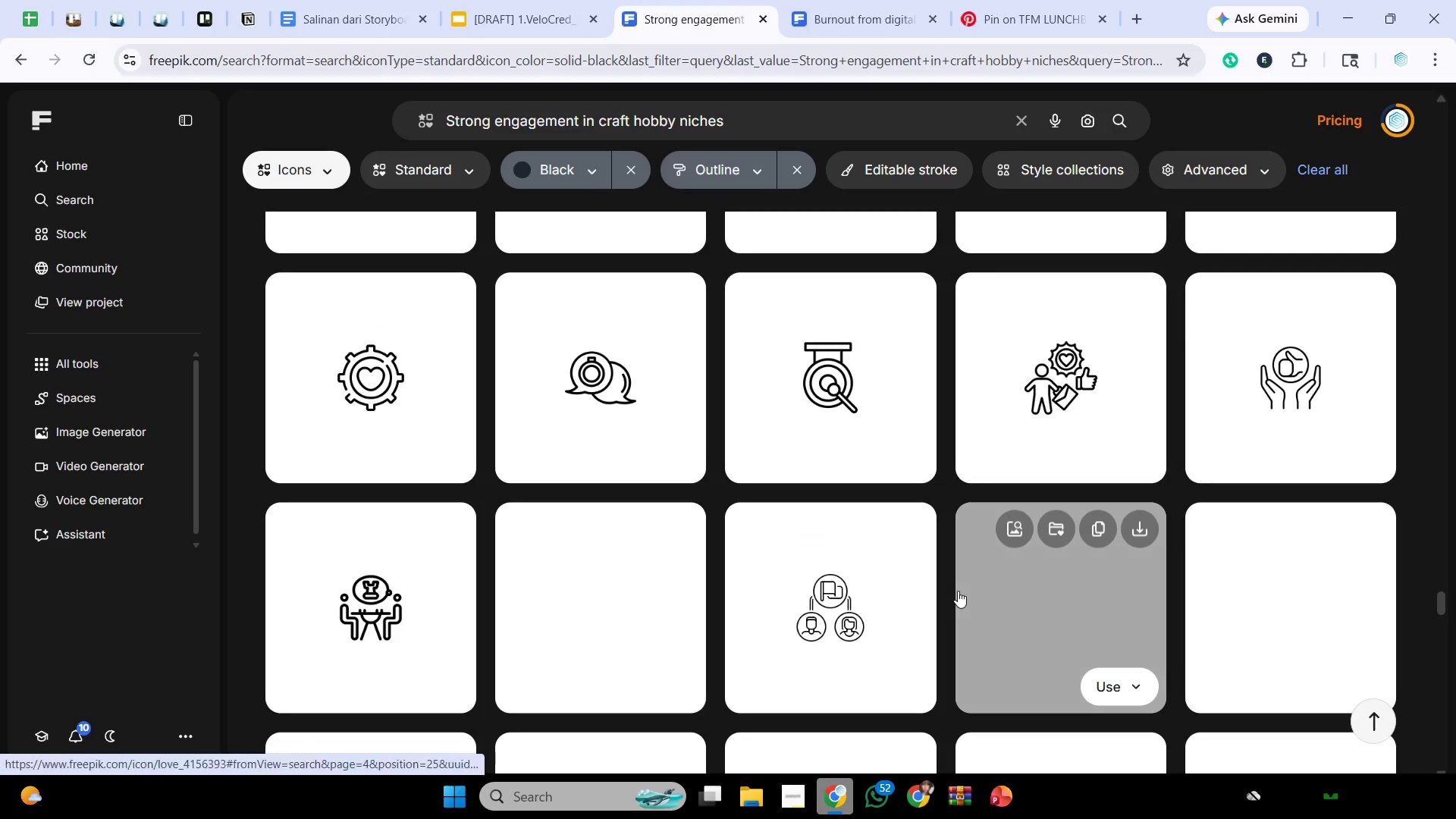 
scroll: coordinate [970, 573], scroll_direction: down, amount: 1.0
 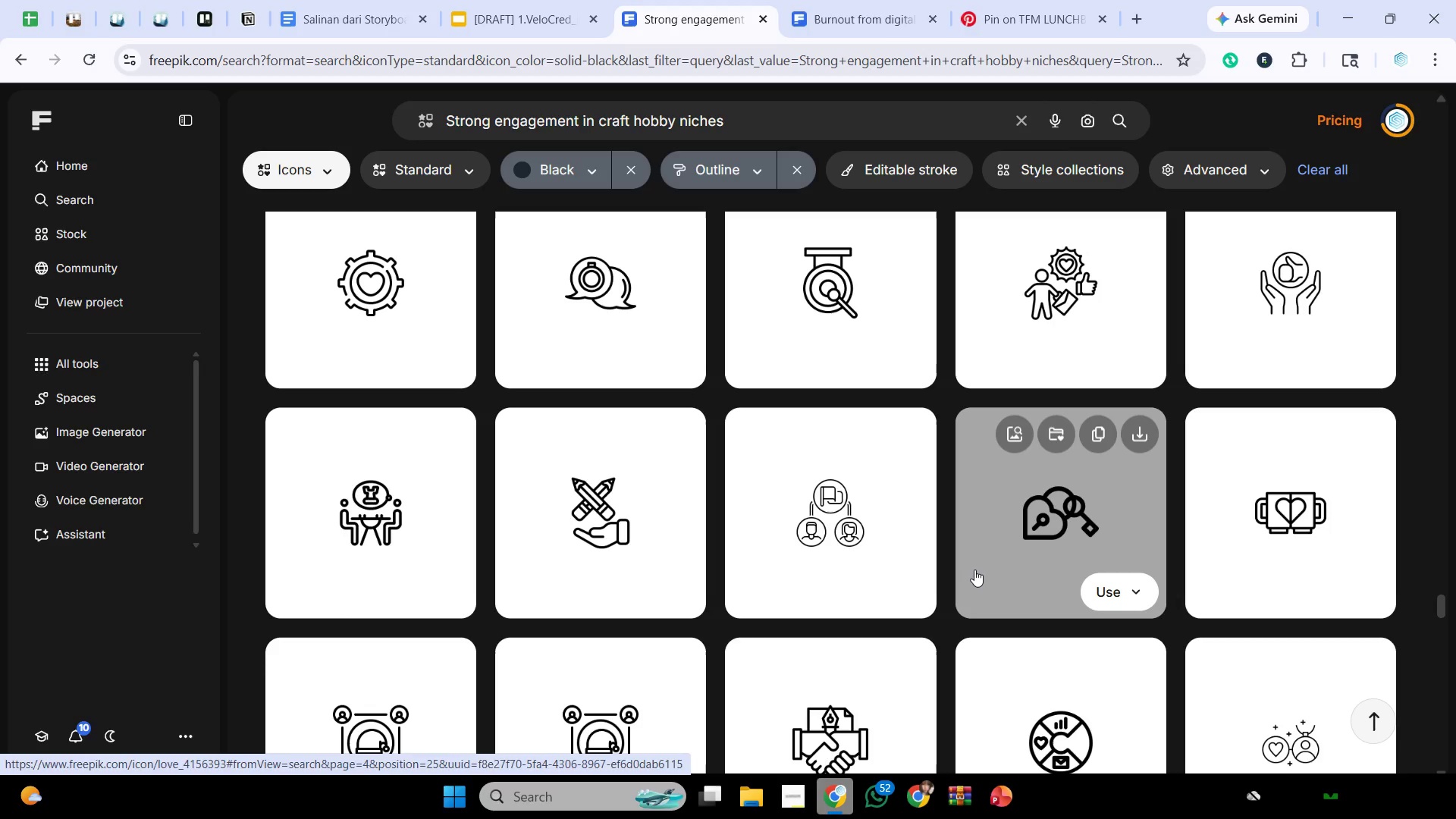 
wait(65.63)
 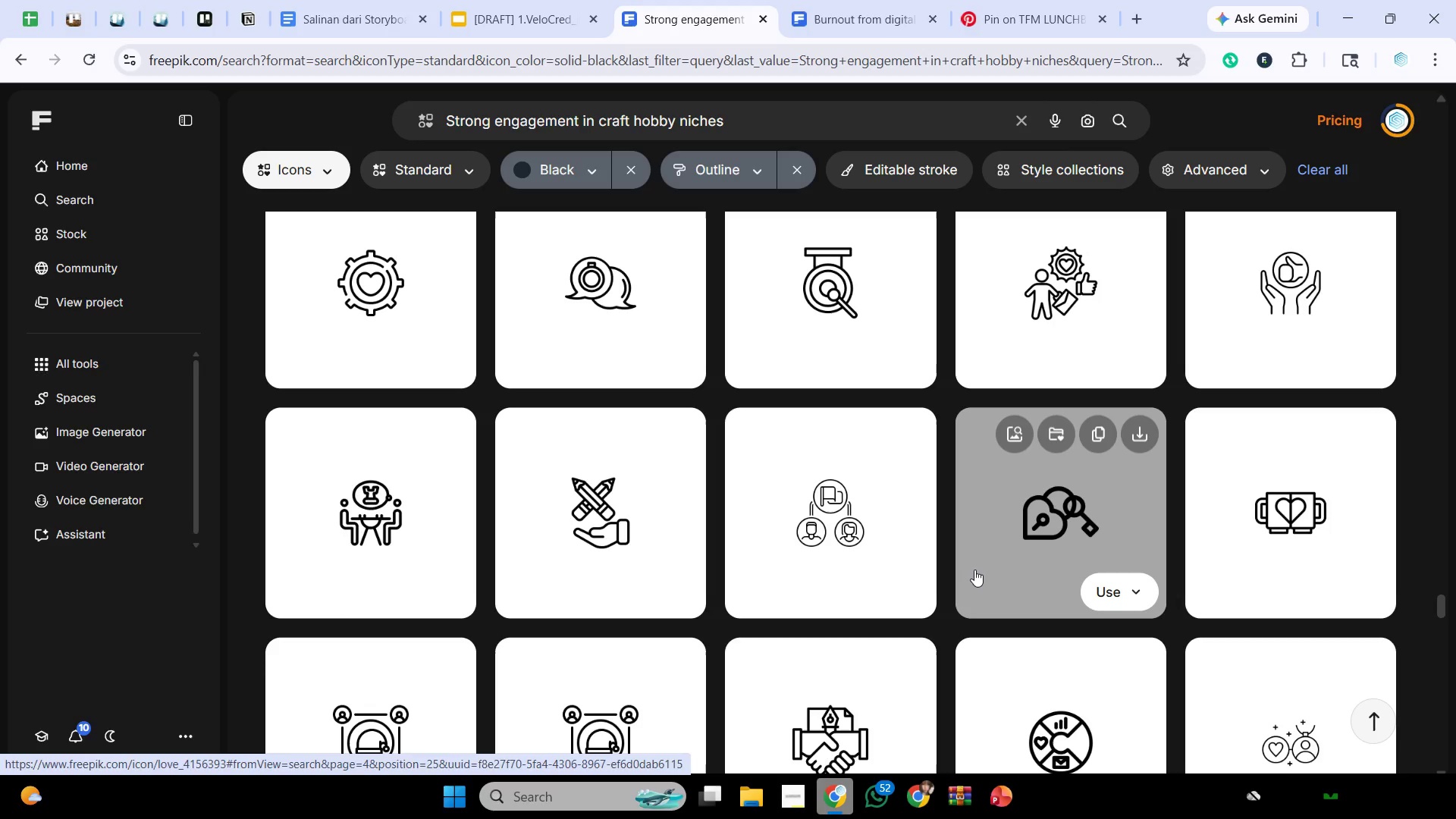 
scroll: coordinate [894, 502], scroll_direction: down, amount: 5.0
 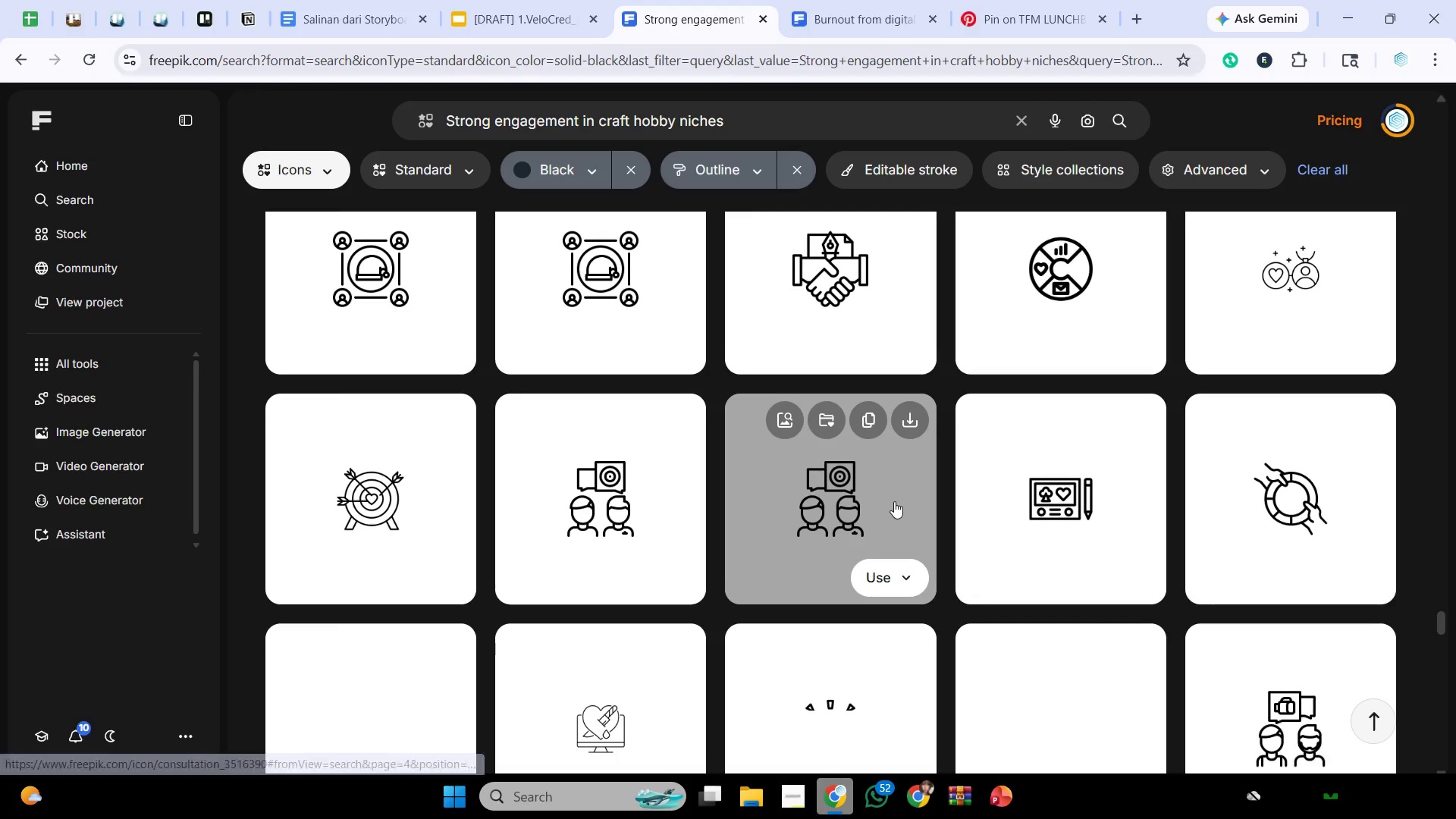 
scroll: coordinate [894, 501], scroll_direction: down, amount: 1.0
 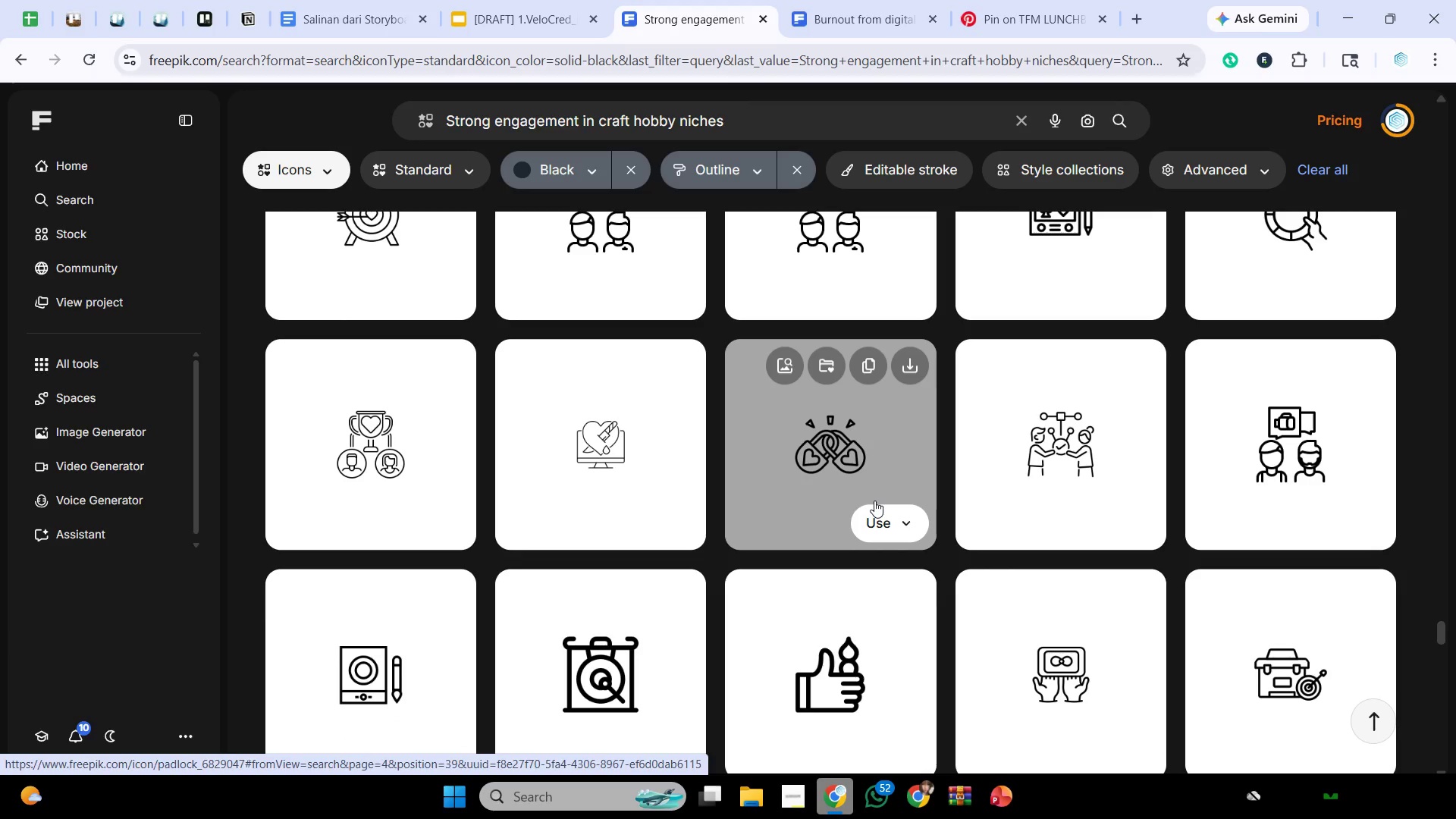 
wait(13.03)
 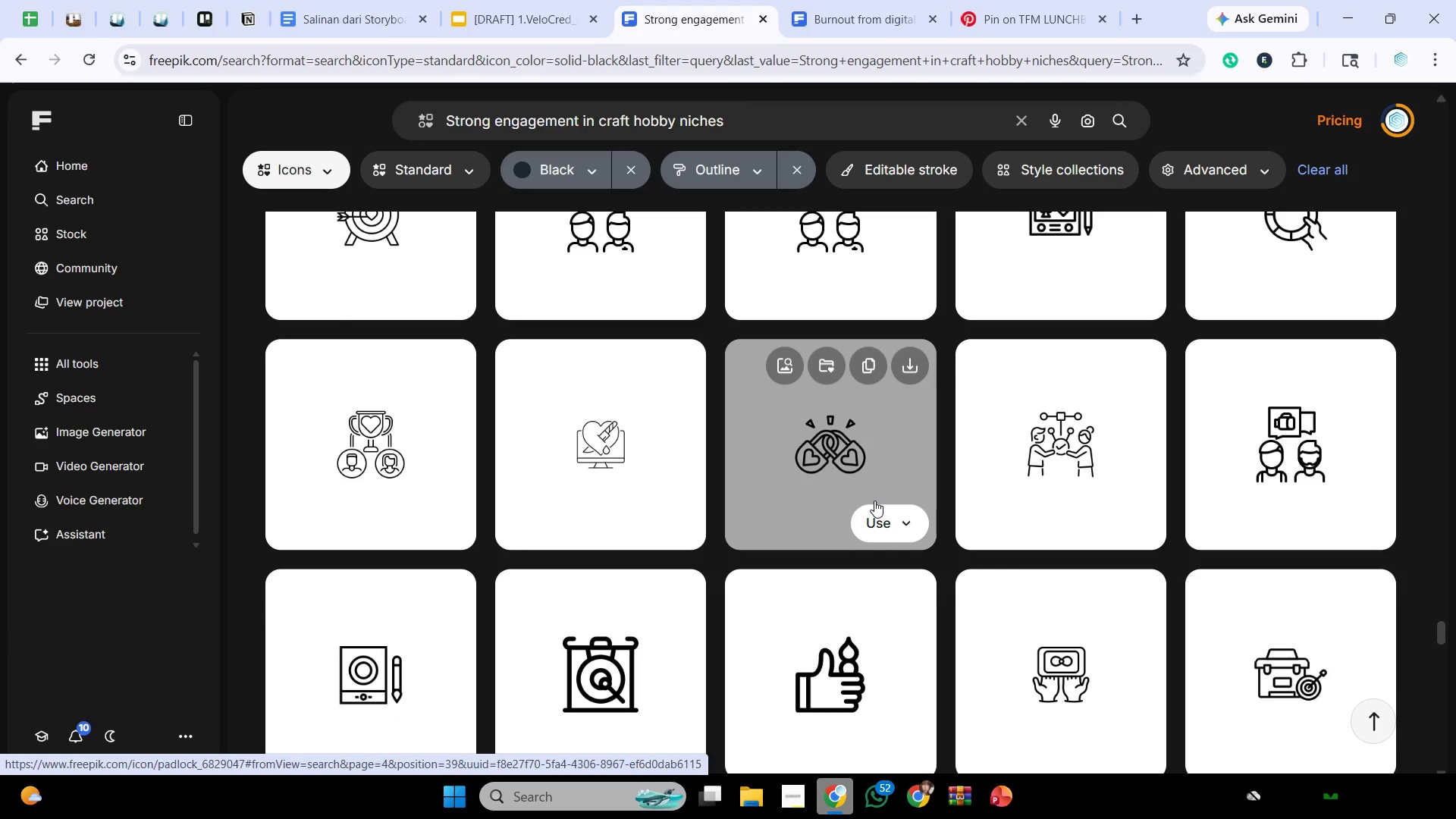 
scroll: coordinate [874, 500], scroll_direction: down, amount: 5.0
 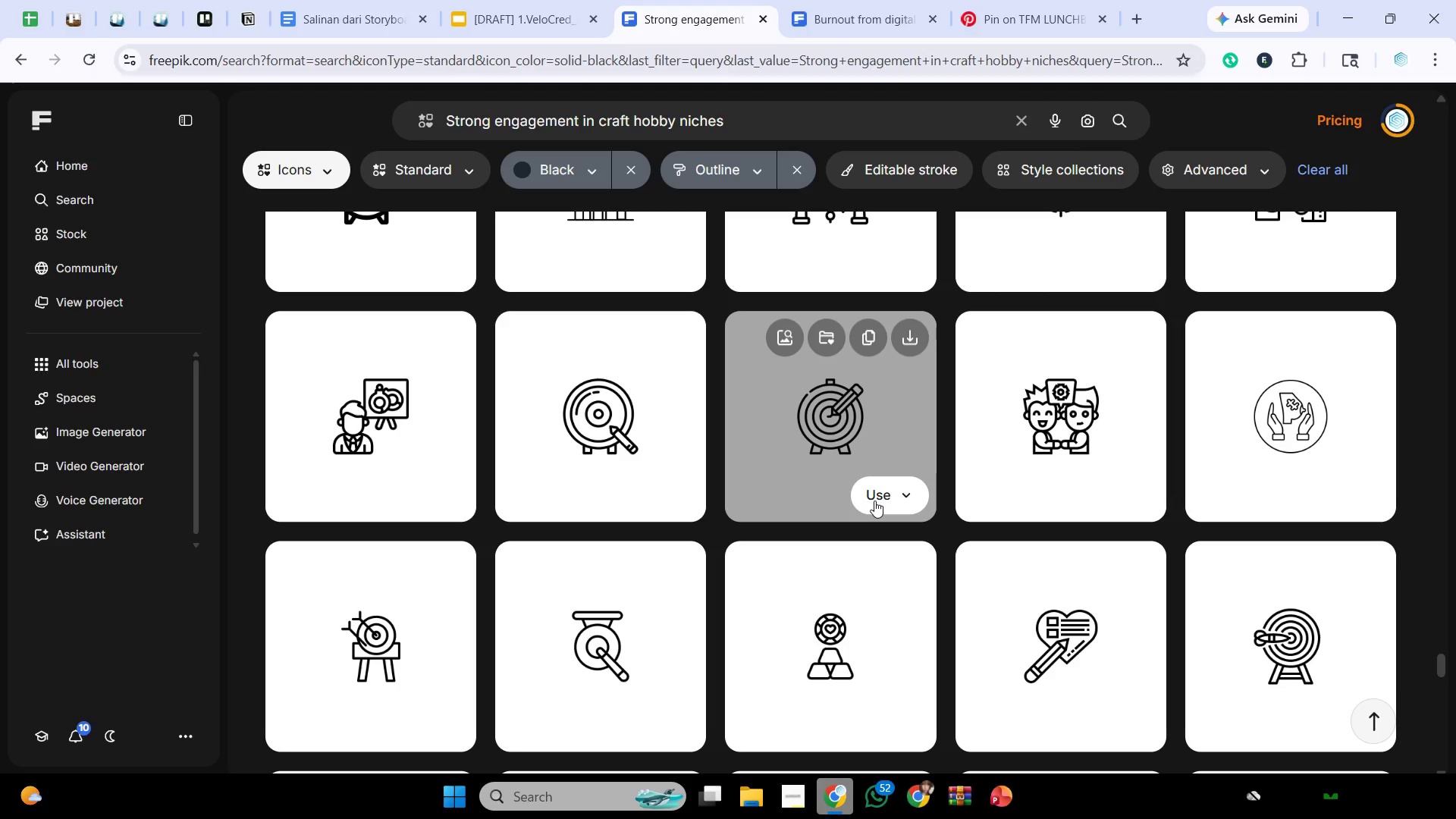 
wait(17.12)
 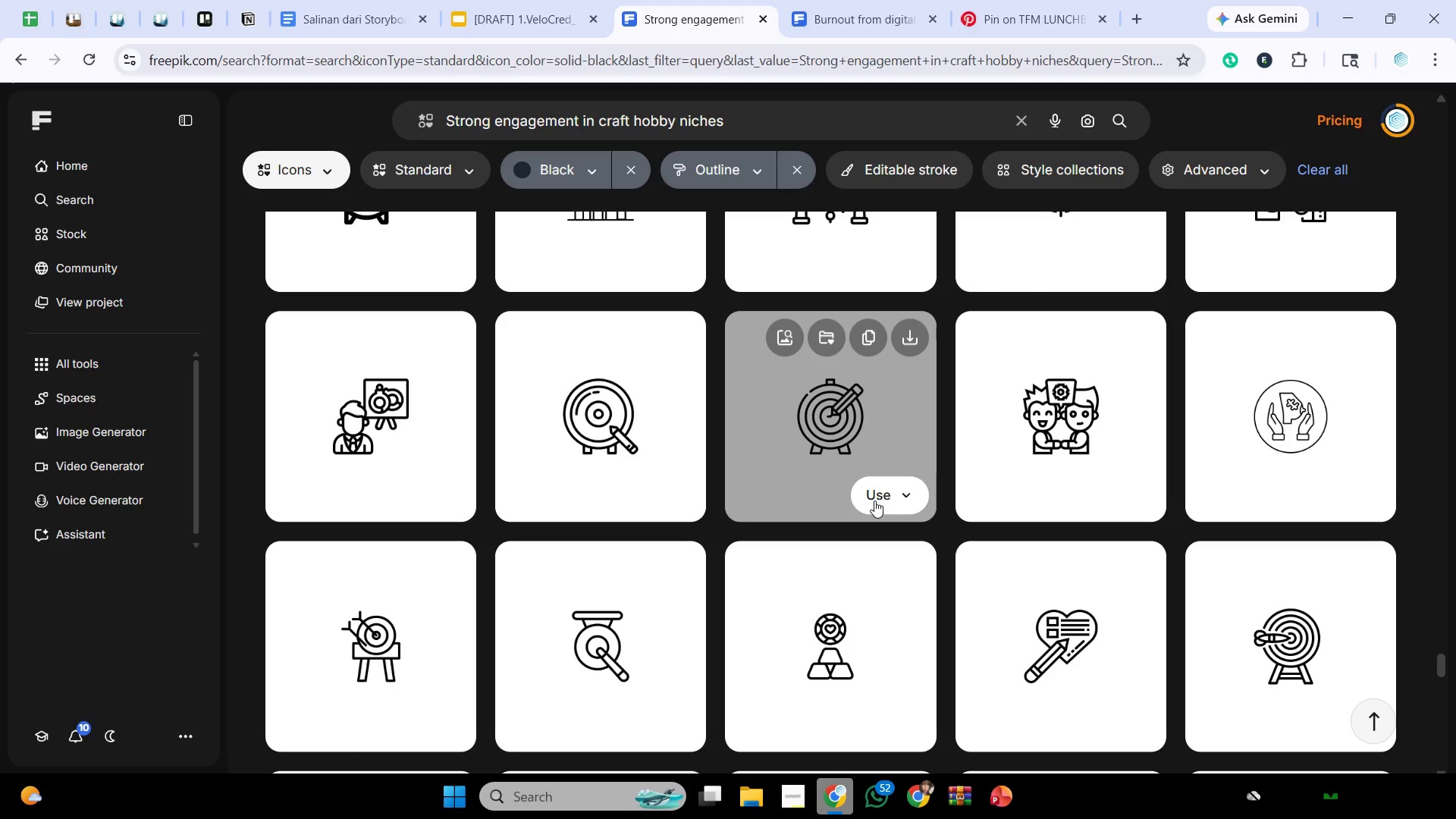 
scroll: coordinate [874, 500], scroll_direction: down, amount: 3.0
 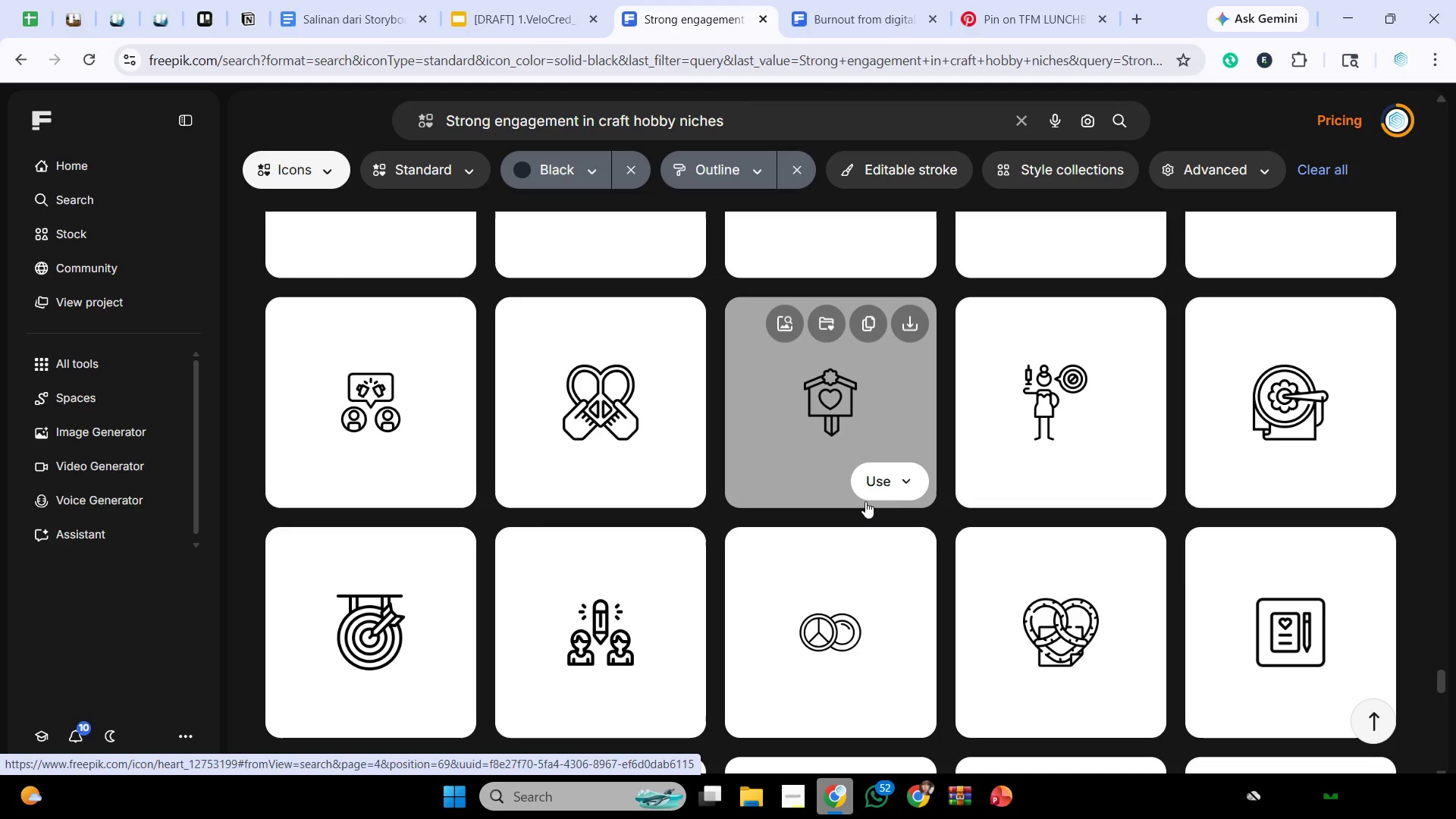 
wait(16.36)
 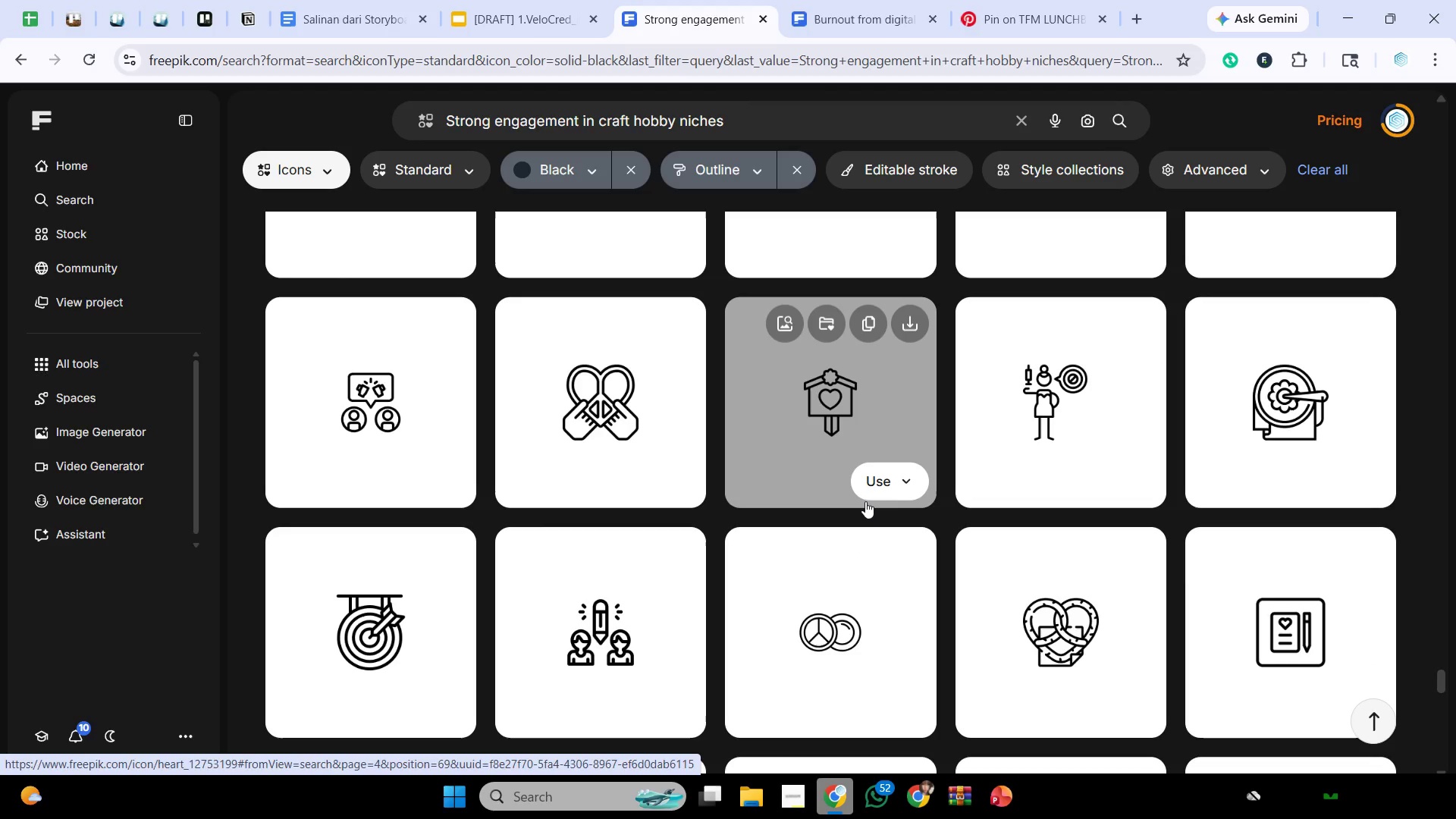 
scroll: coordinate [943, 413], scroll_direction: down, amount: 8.0
 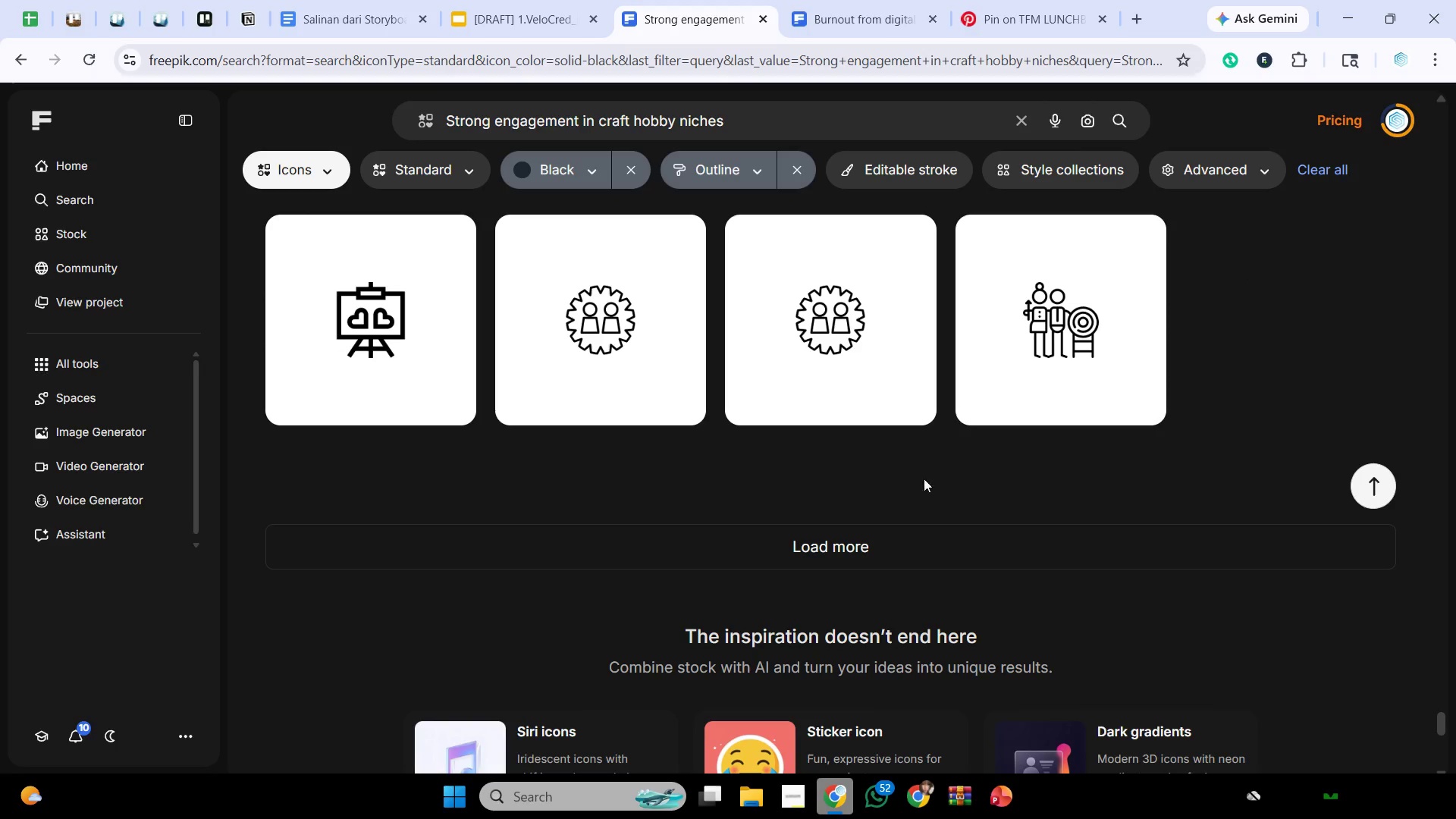 
left_click([907, 542])
 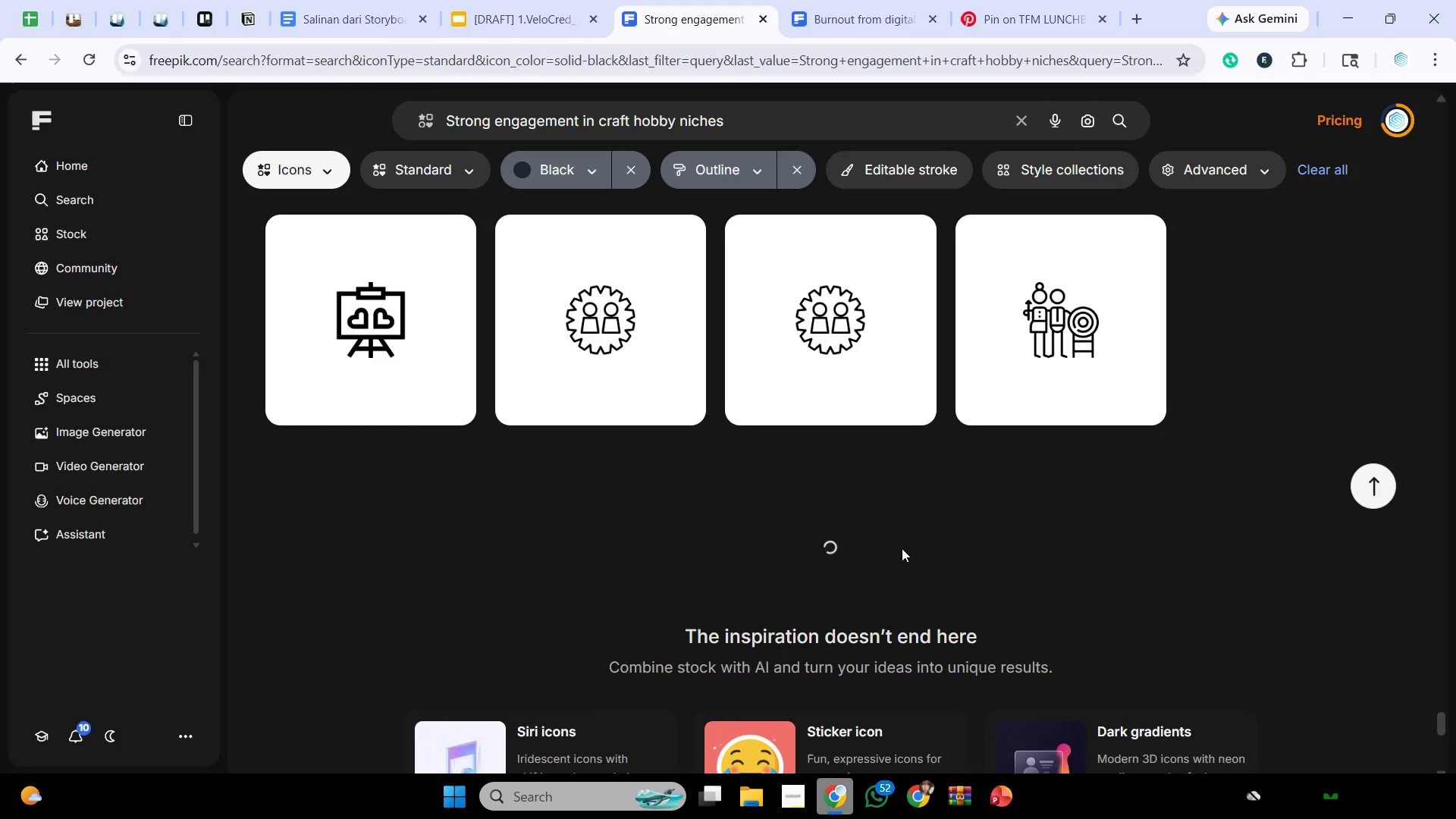 
scroll: coordinate [902, 548], scroll_direction: down, amount: 2.0
 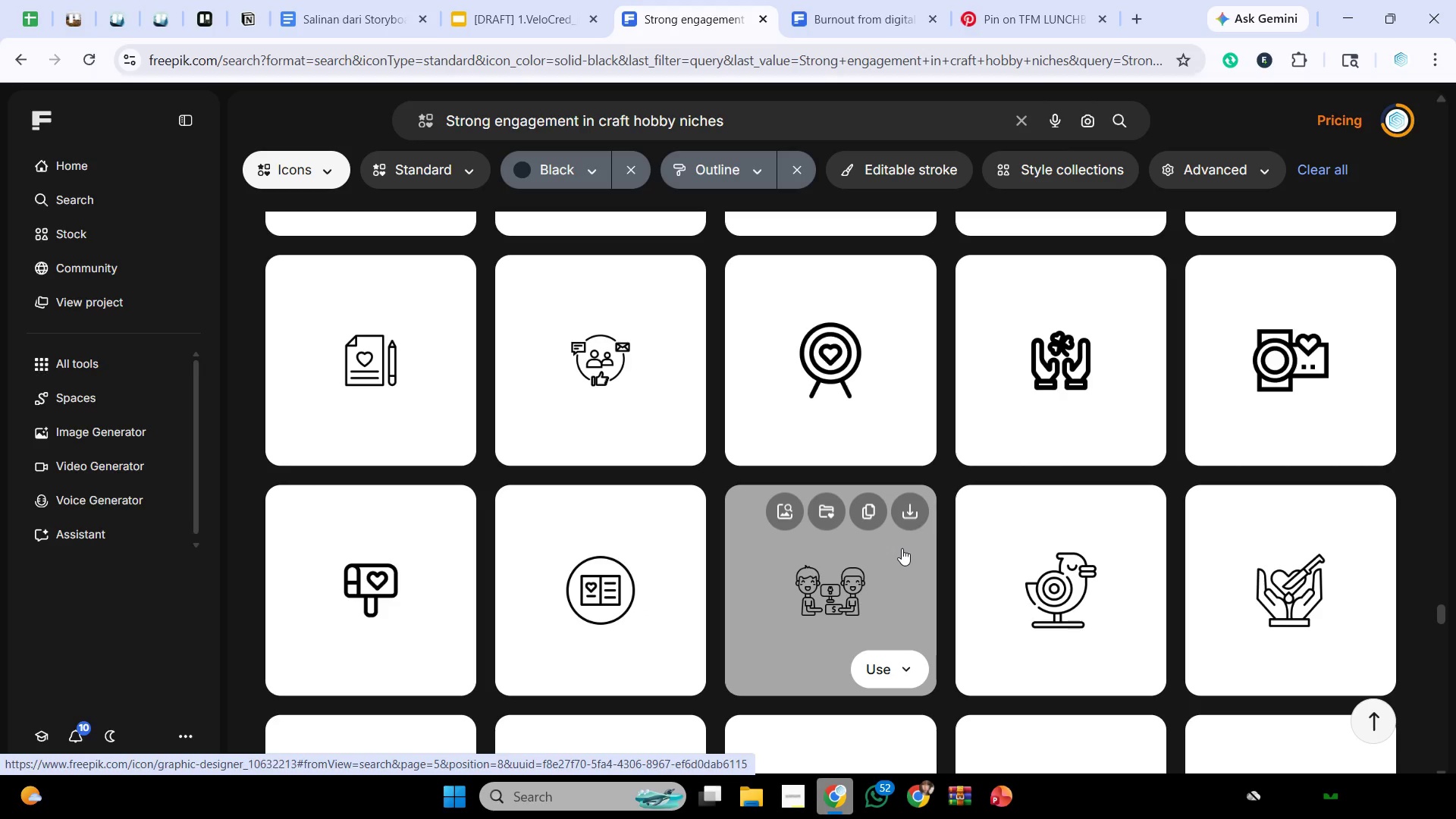 
wait(21.33)
 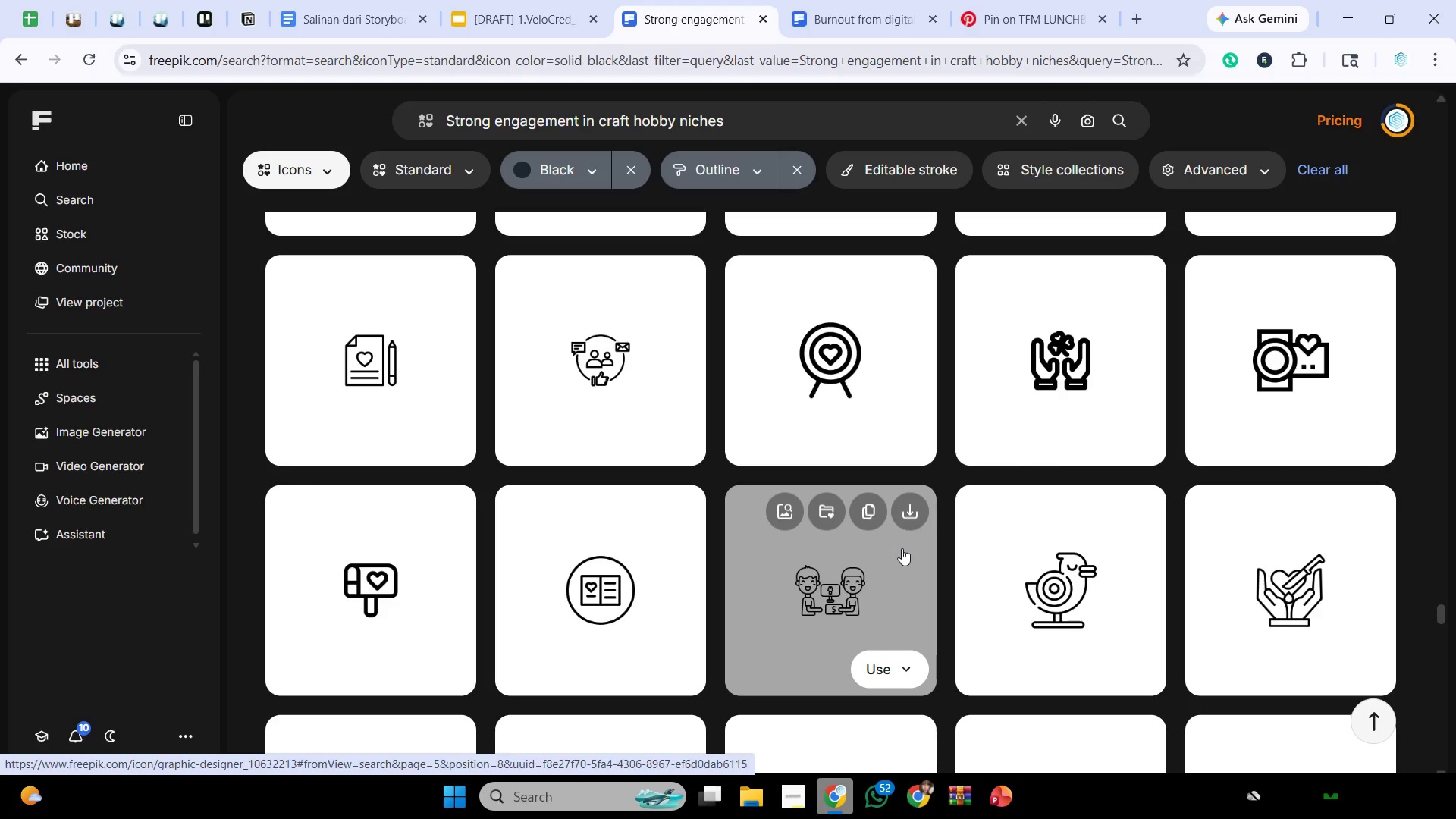 
scroll: coordinate [902, 548], scroll_direction: down, amount: 3.0
 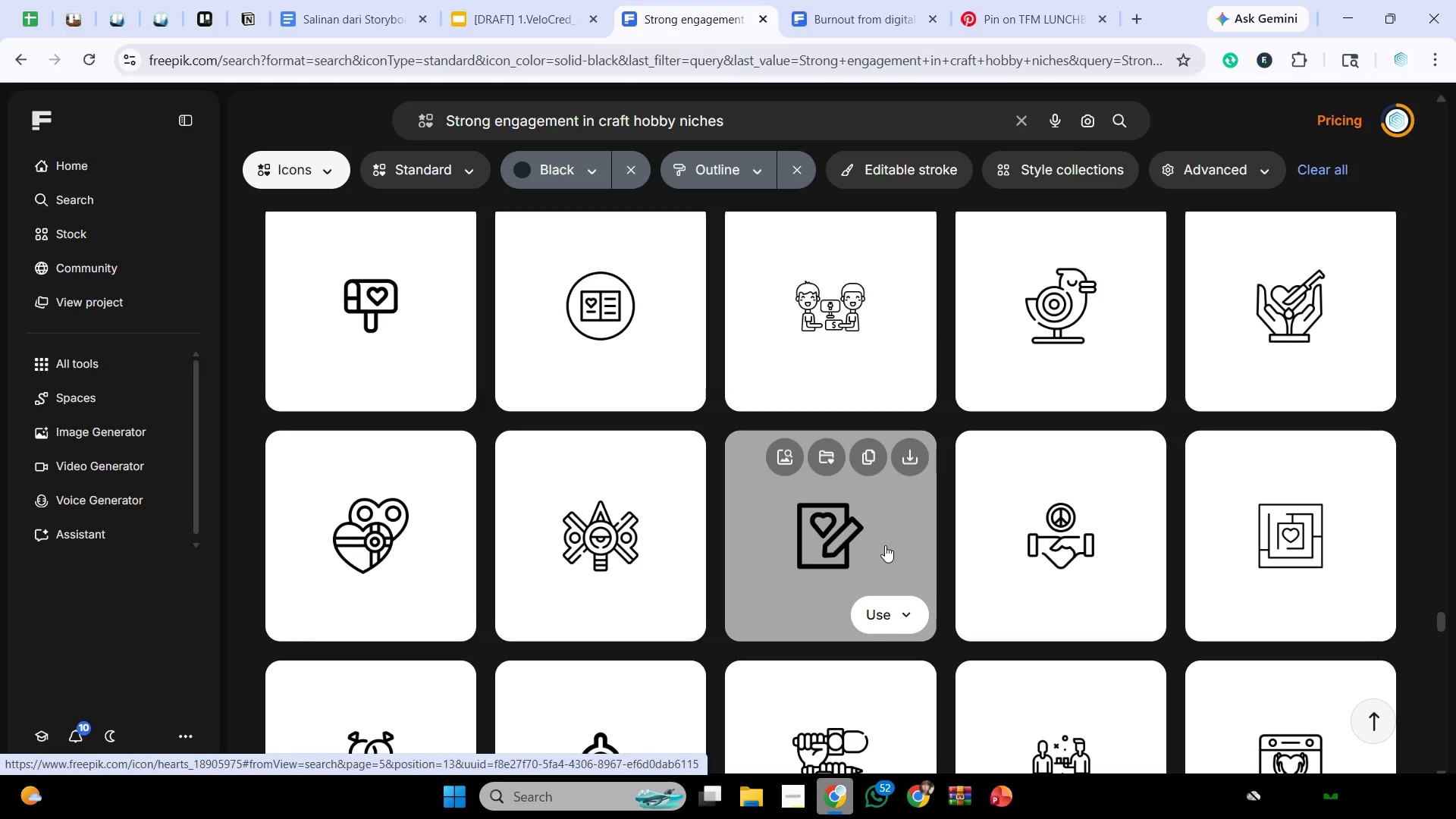 
wait(11.88)
 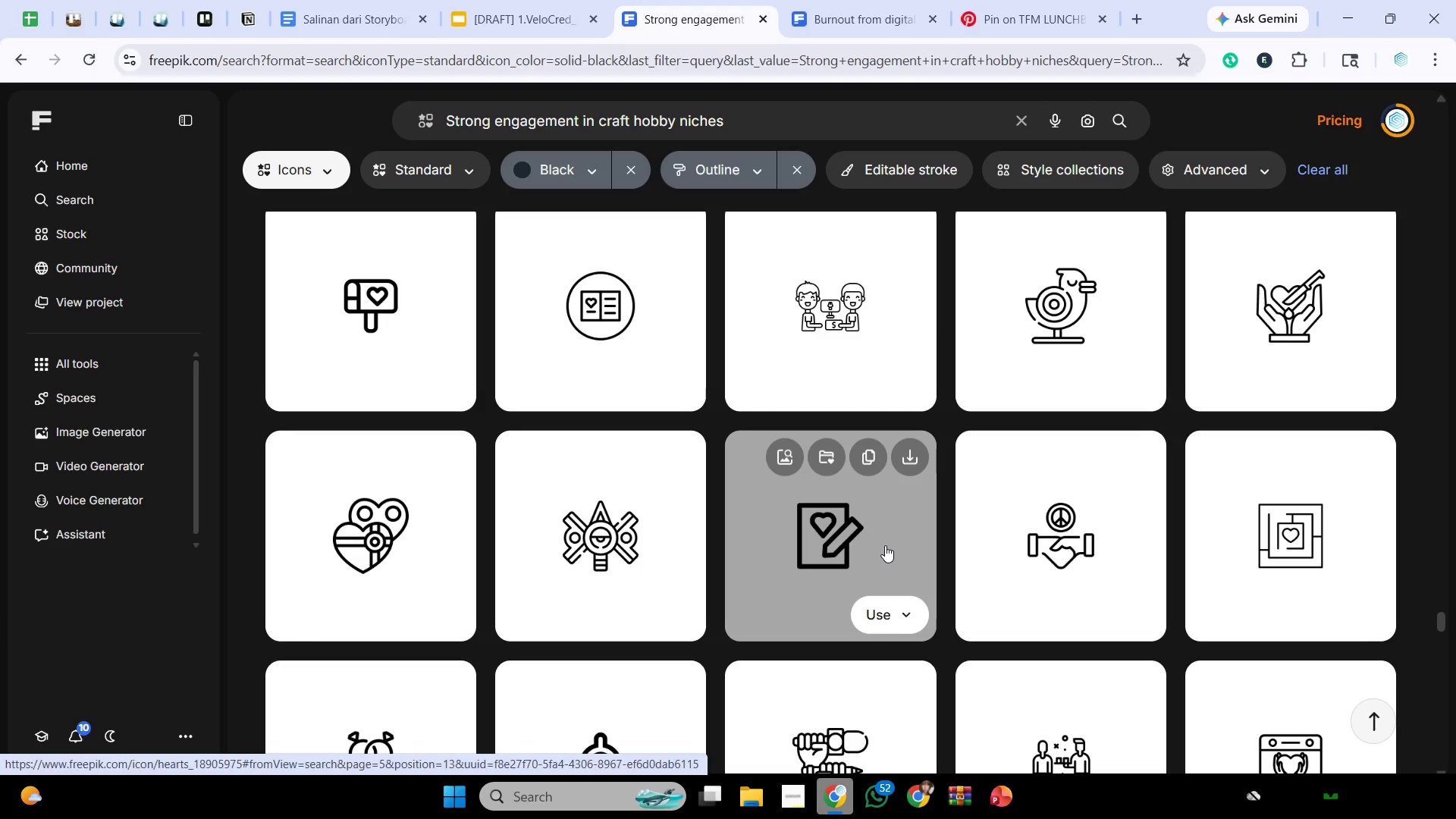 
scroll: coordinate [884, 547], scroll_direction: down, amount: 2.0
 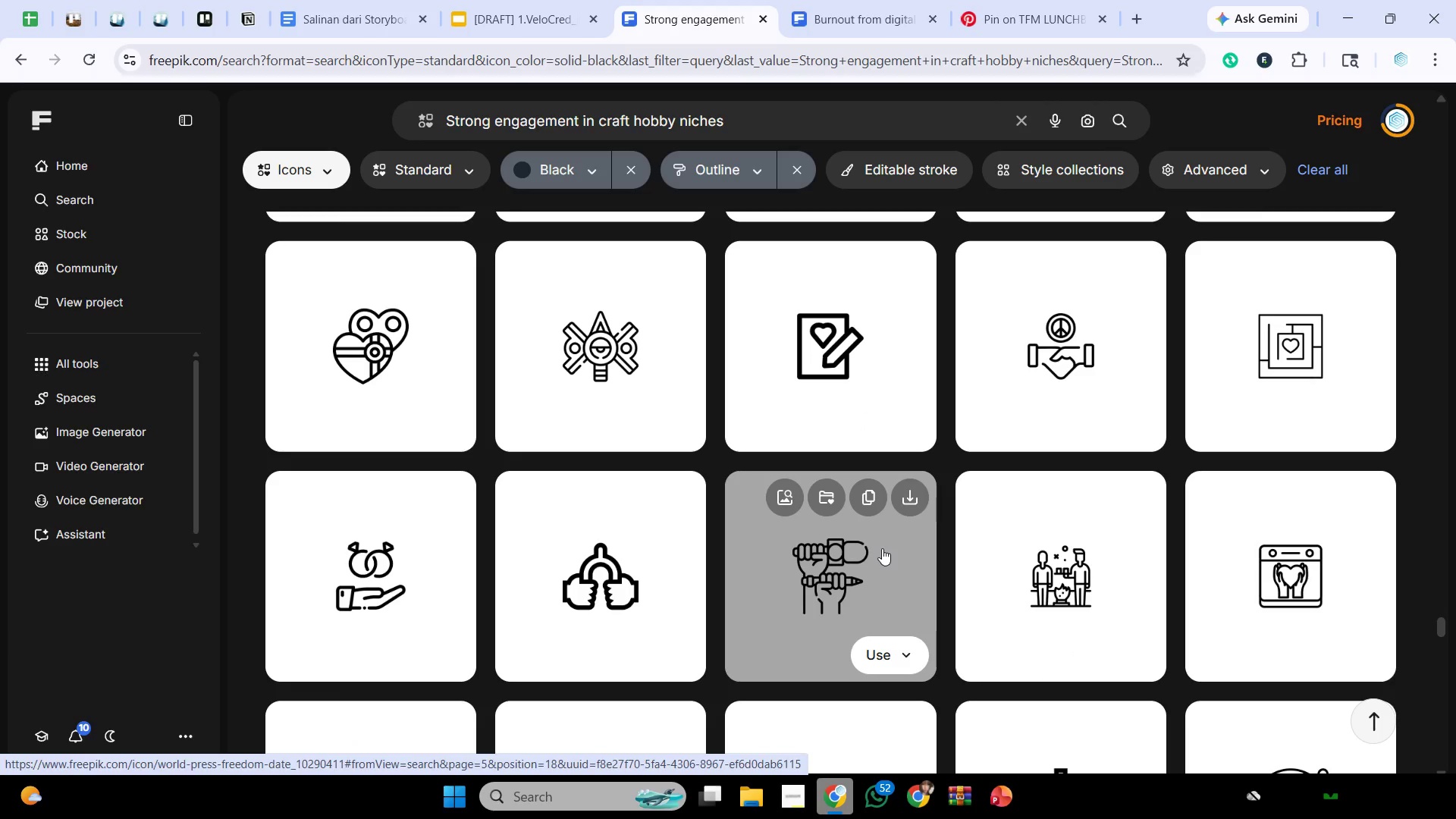 
wait(7.89)
 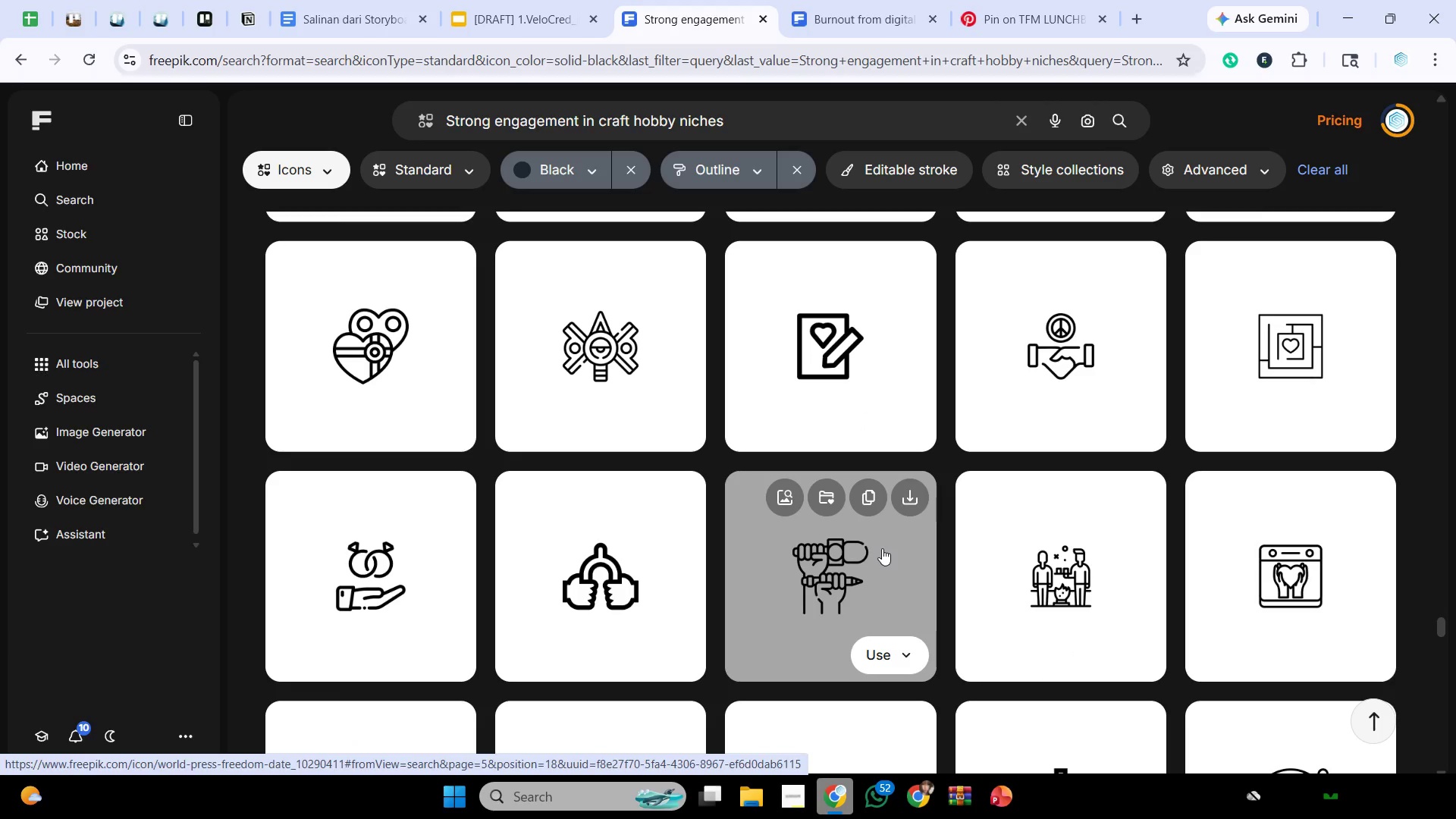 
scroll: coordinate [858, 554], scroll_direction: down, amount: 3.0
 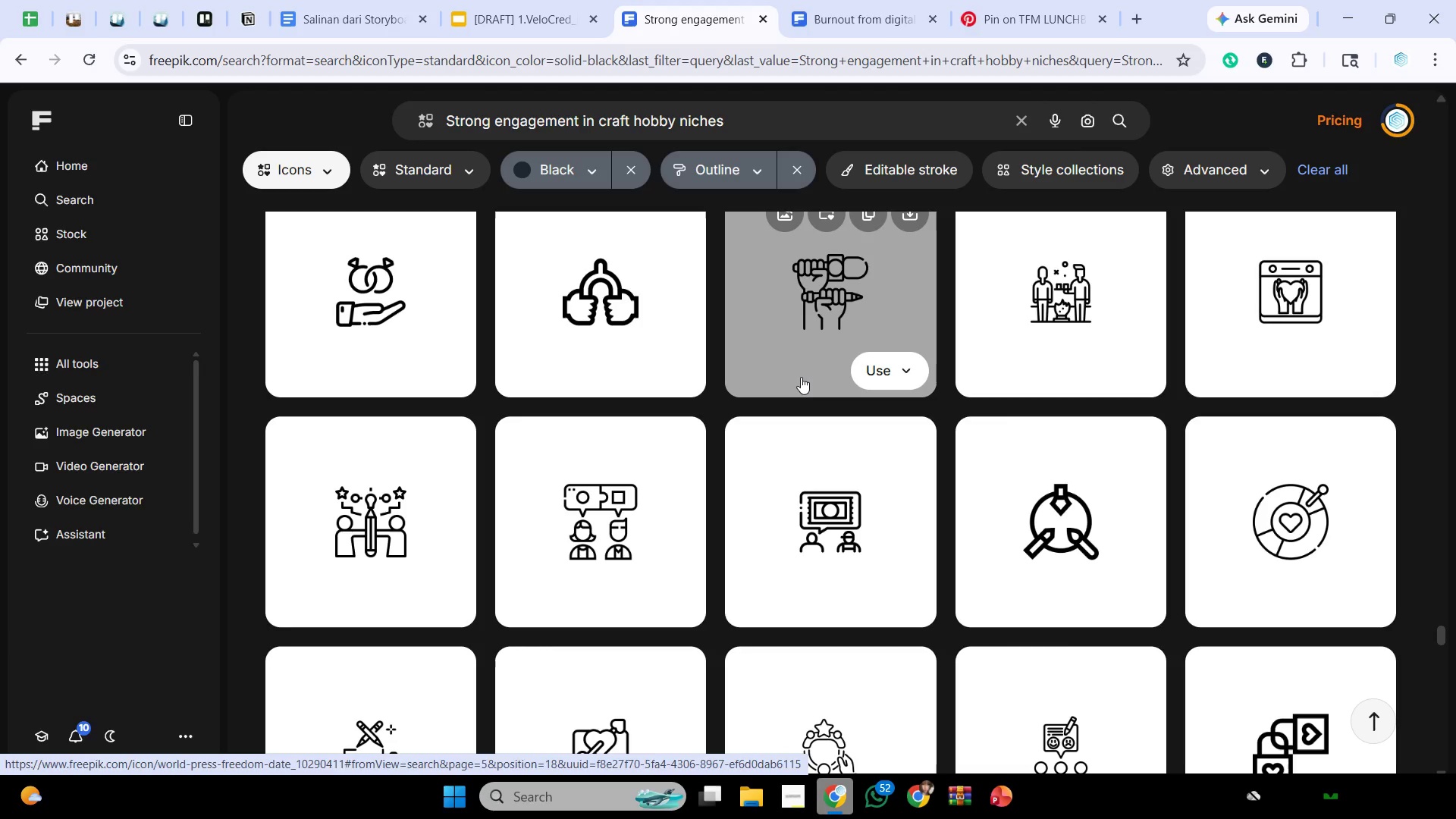 
wait(47.44)
 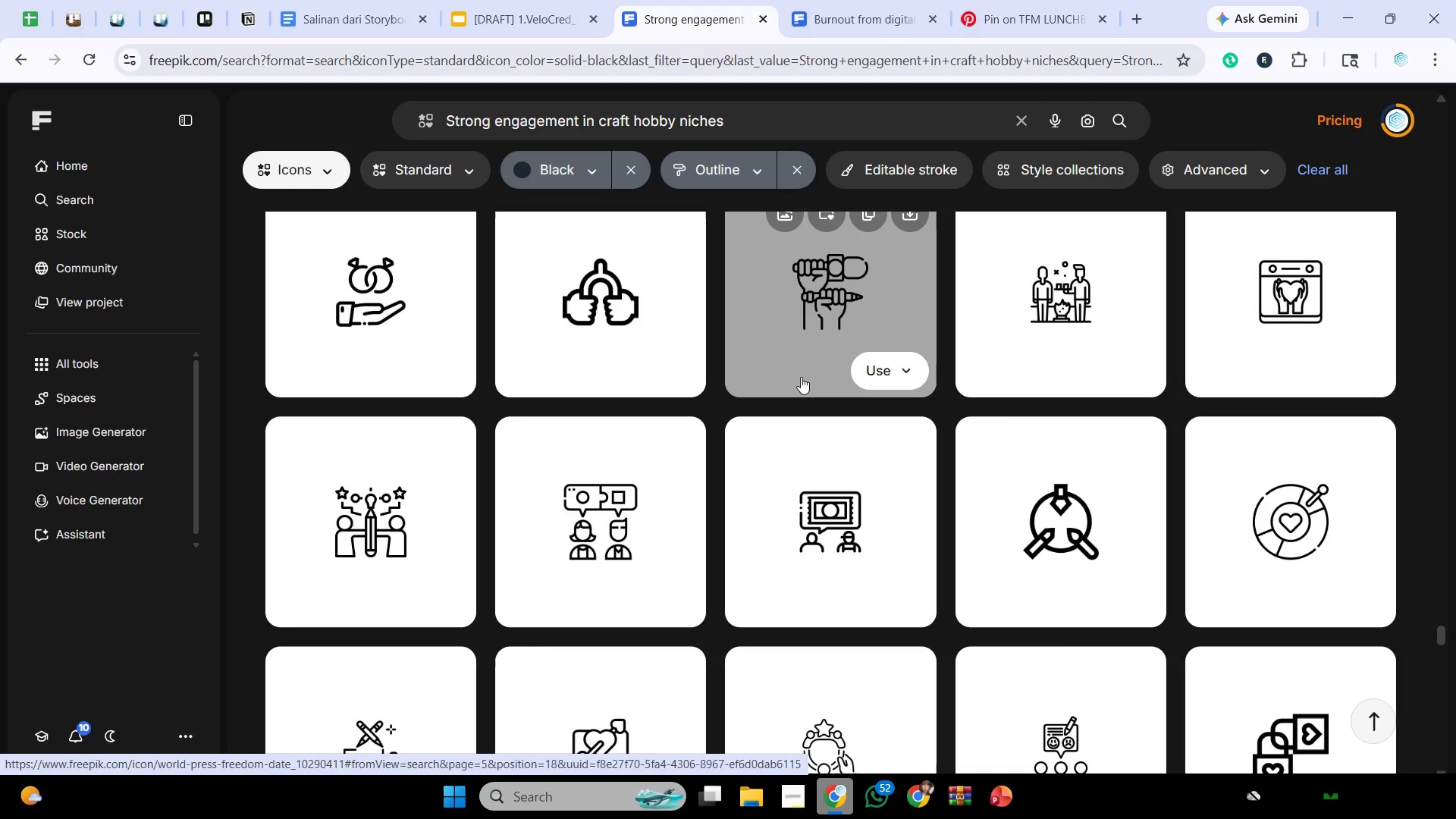 
scroll: coordinate [844, 513], scroll_direction: down, amount: 5.0
 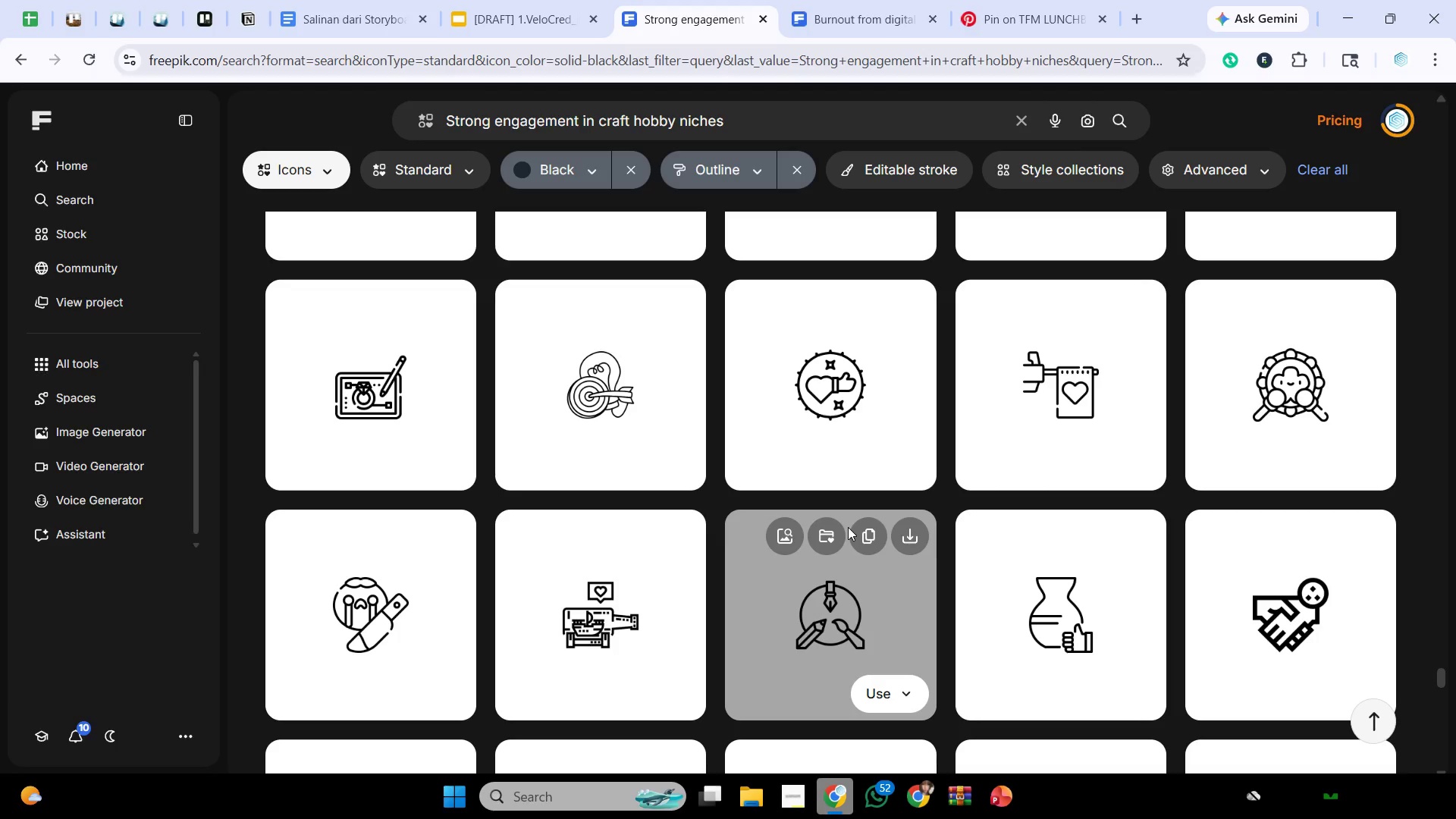 
wait(12.41)
 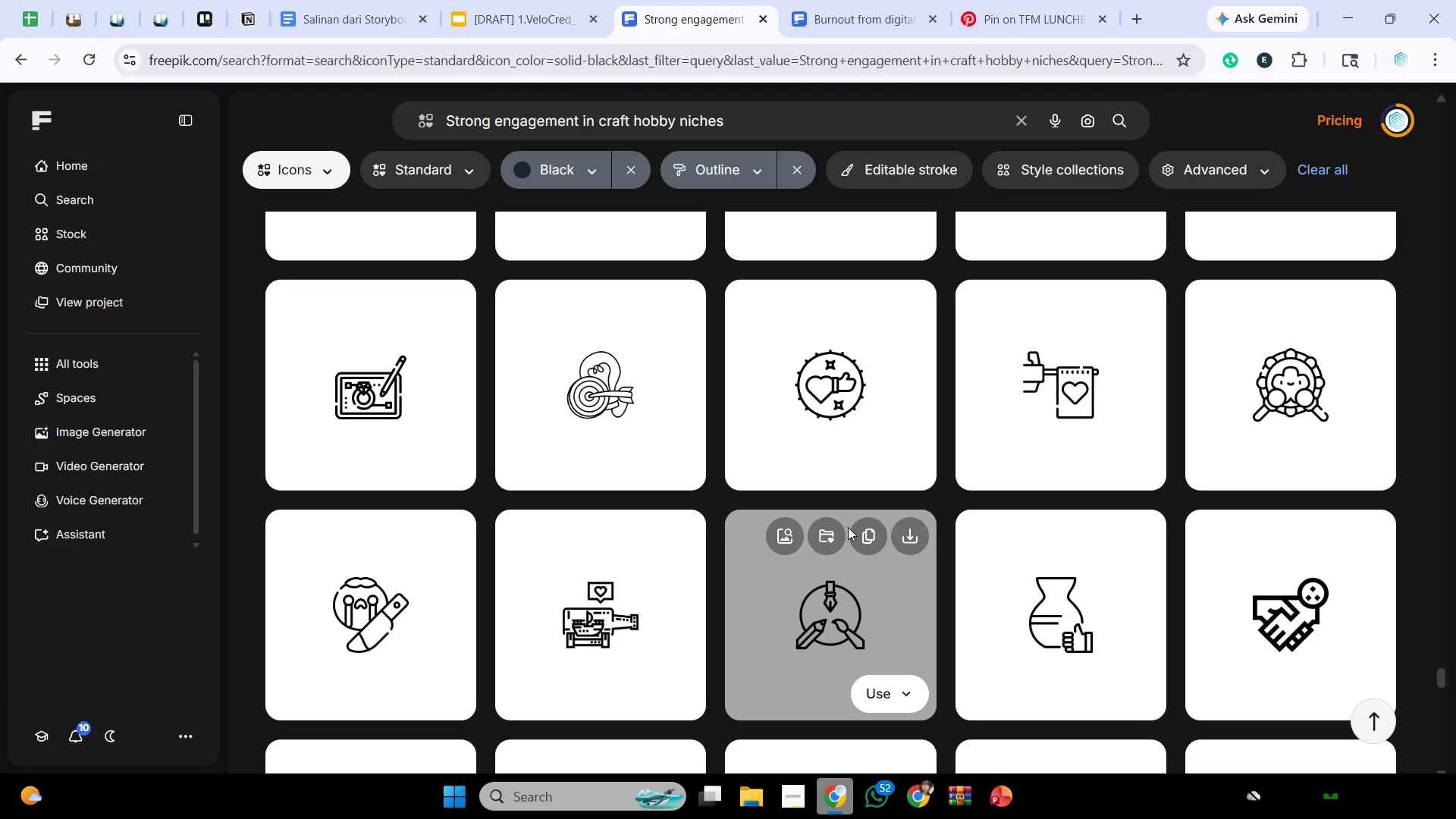 
mouse_move([843, 512])
 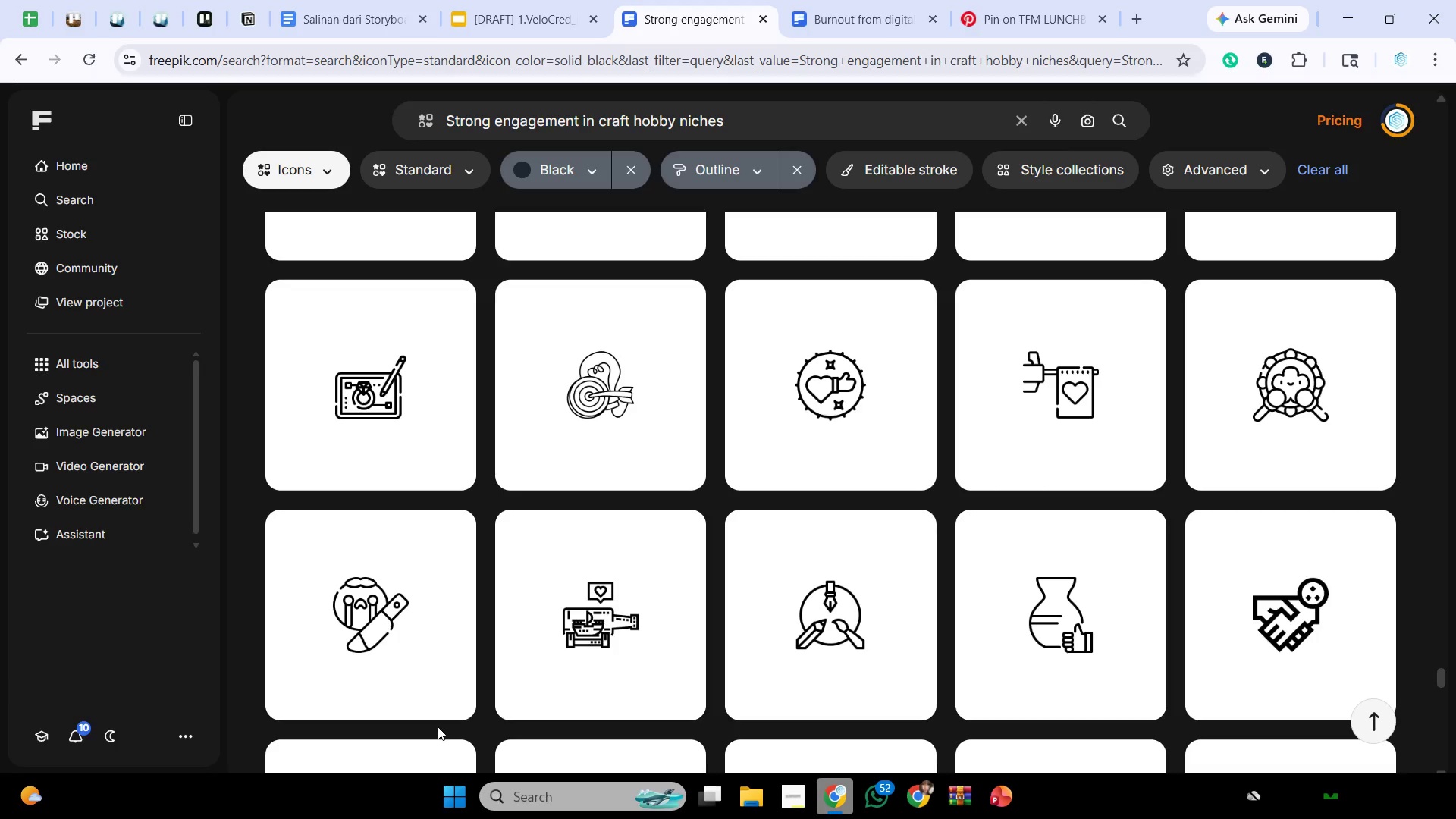 
wait(17.37)
 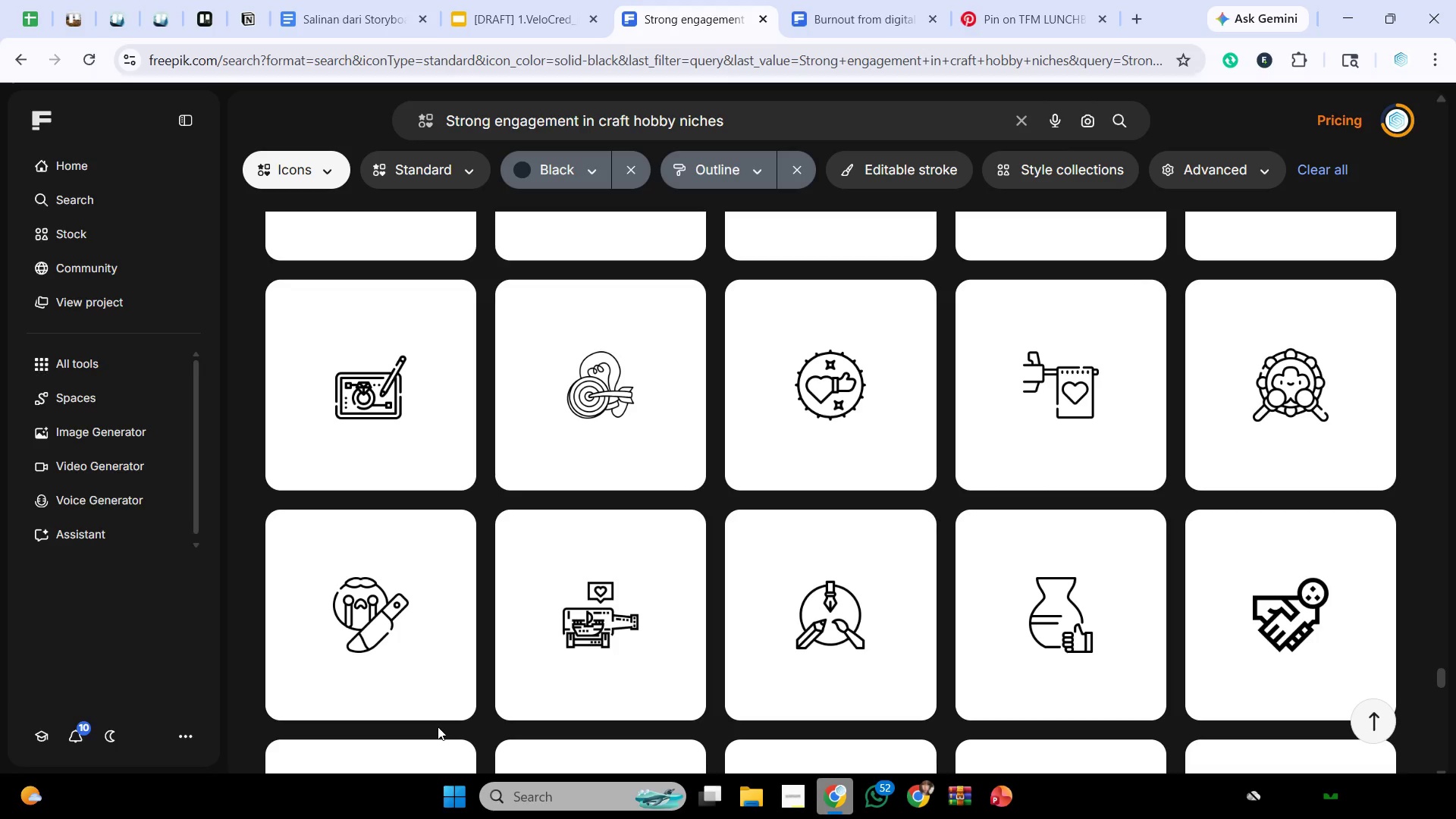 
mouse_move([797, 699])
 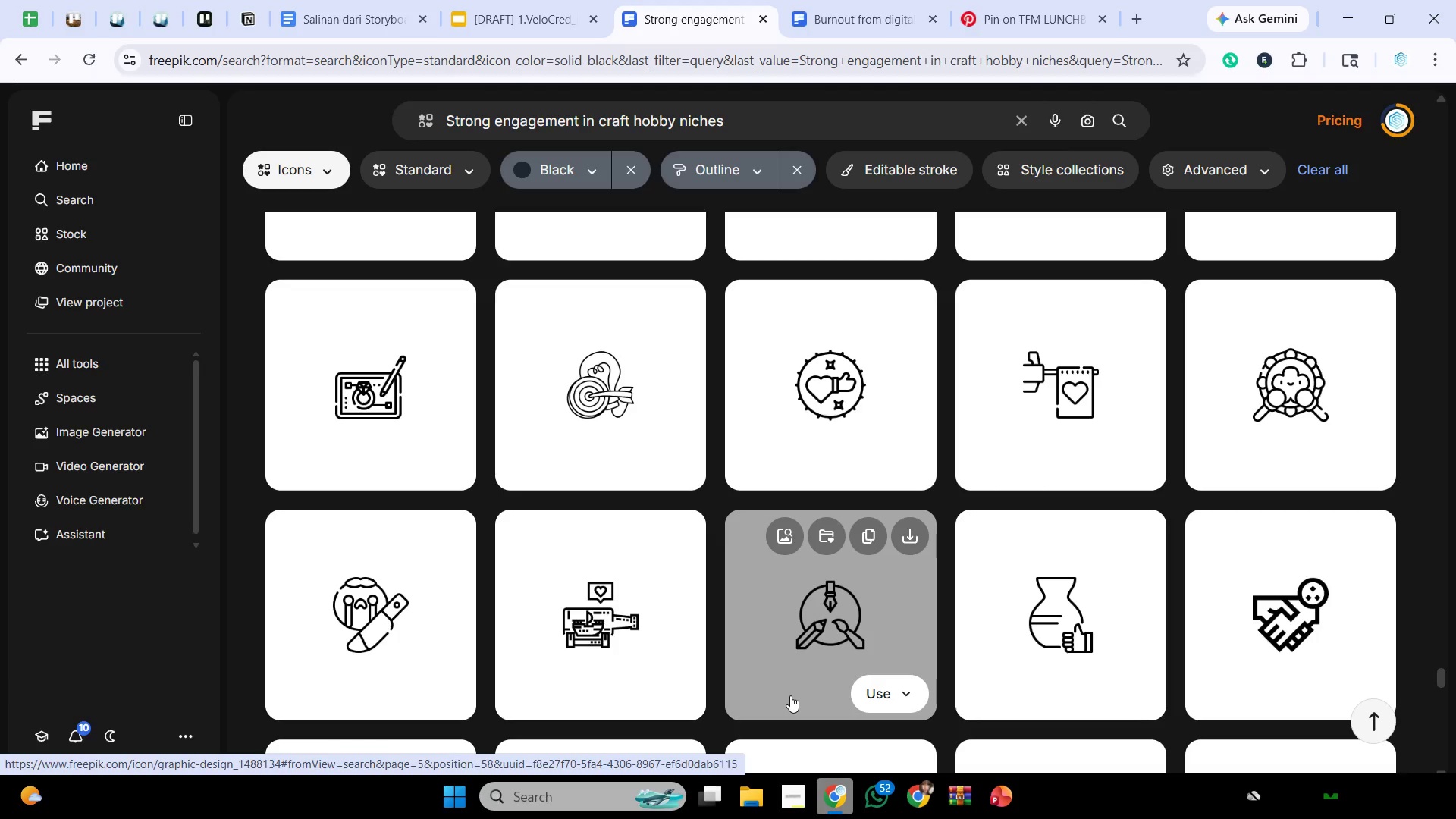 
left_click([790, 695])
 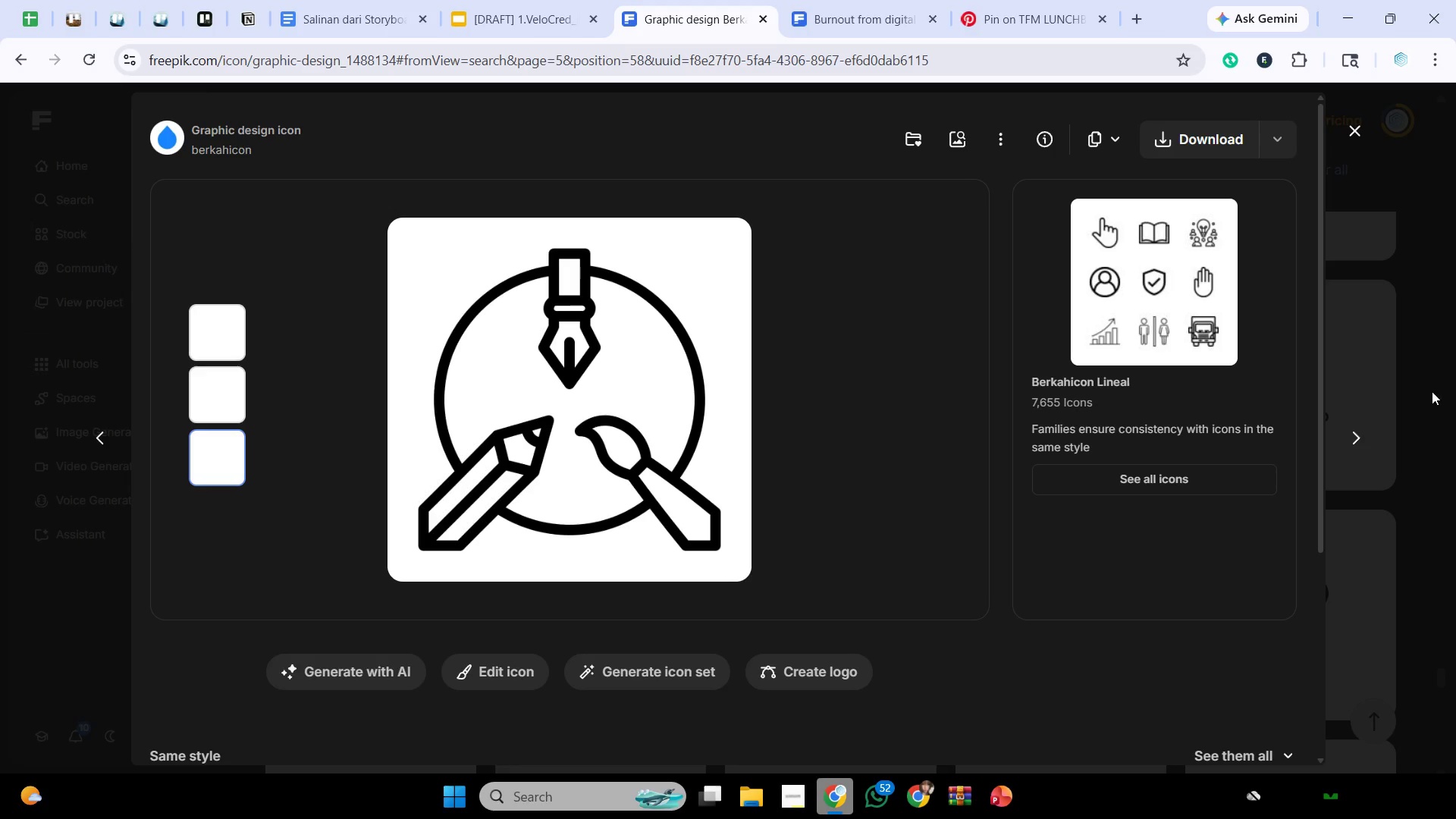 
left_click([1429, 370])
 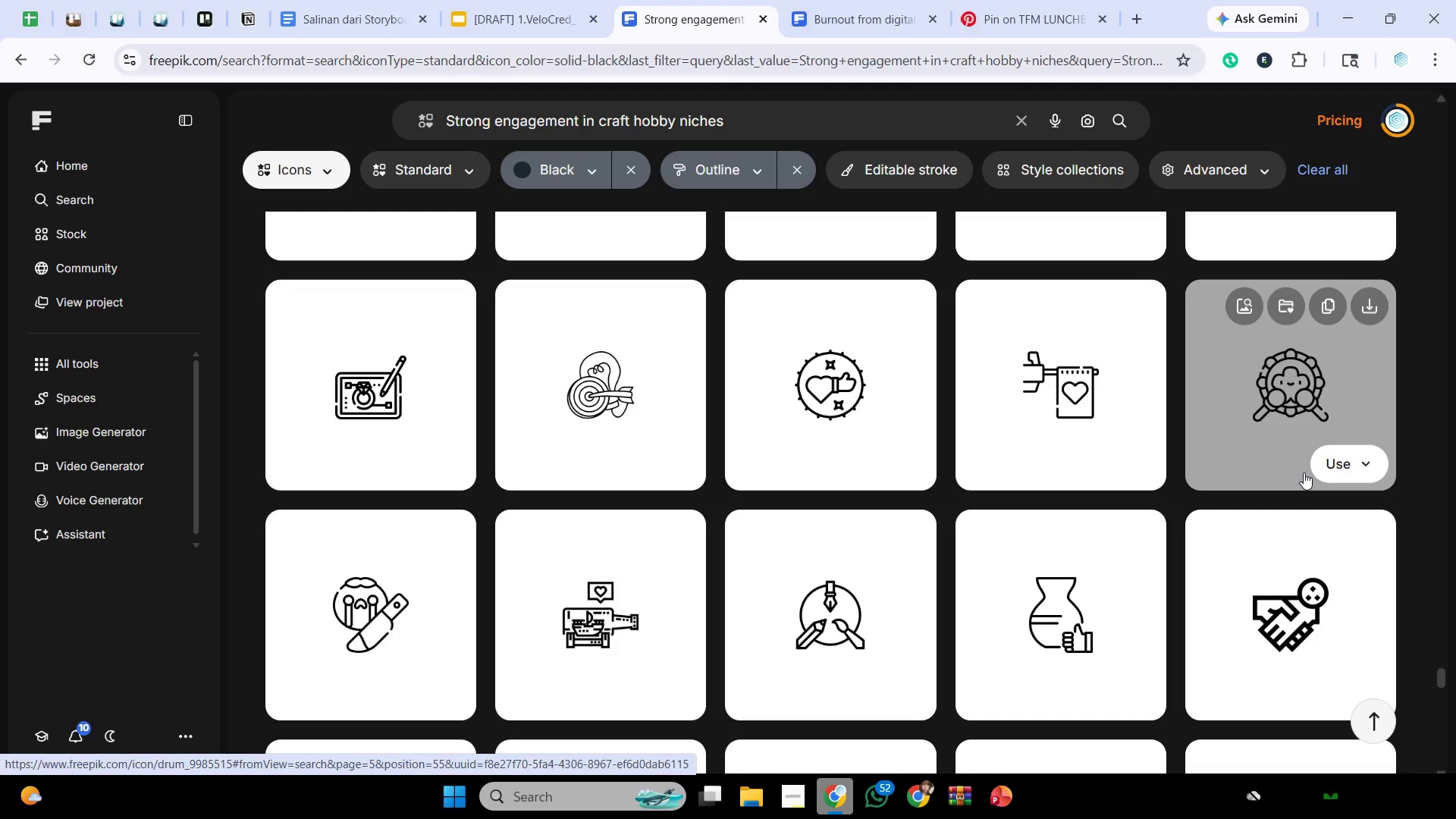 
scroll: coordinate [1243, 474], scroll_direction: down, amount: 4.0
 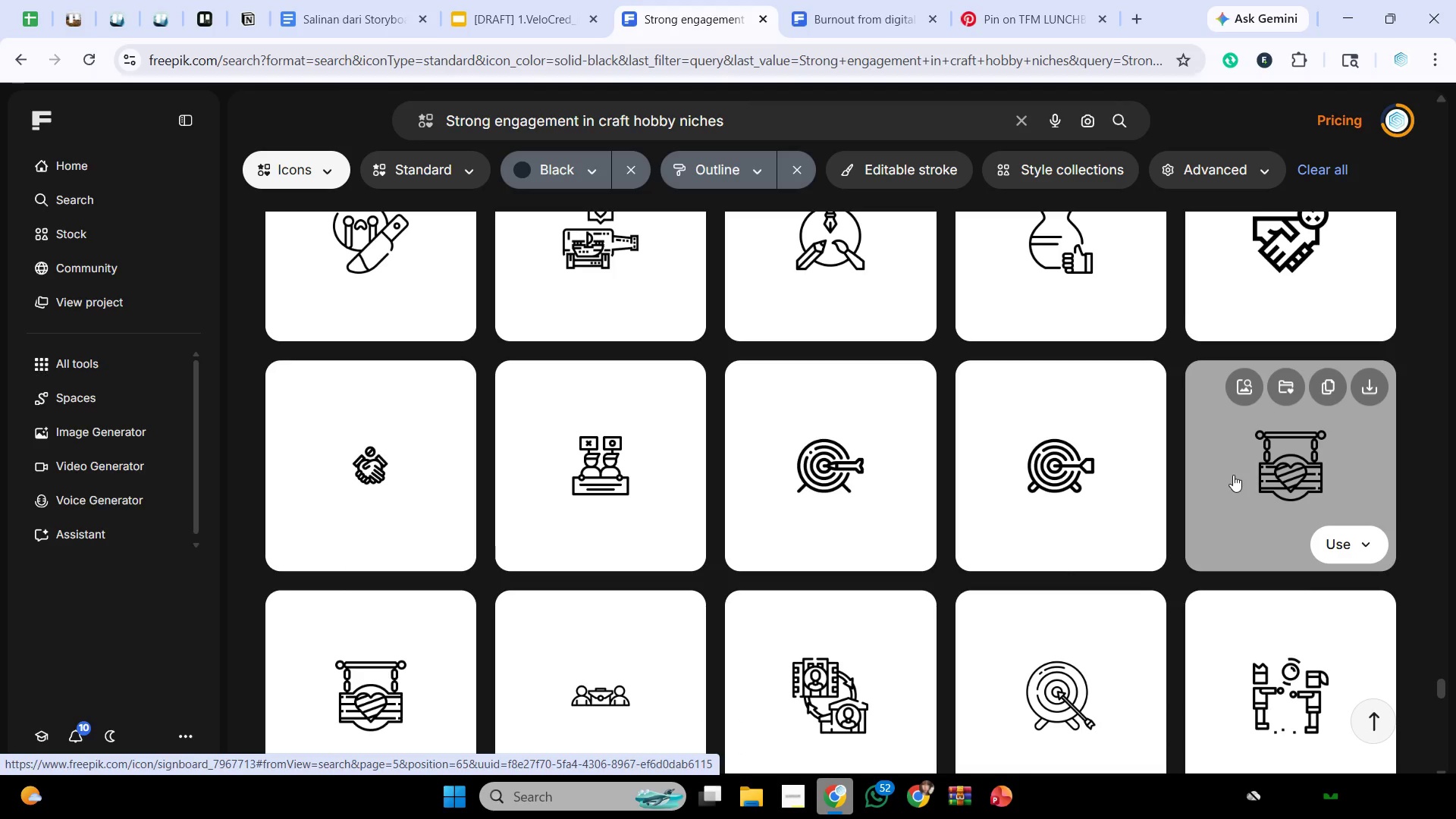 
wait(8.78)
 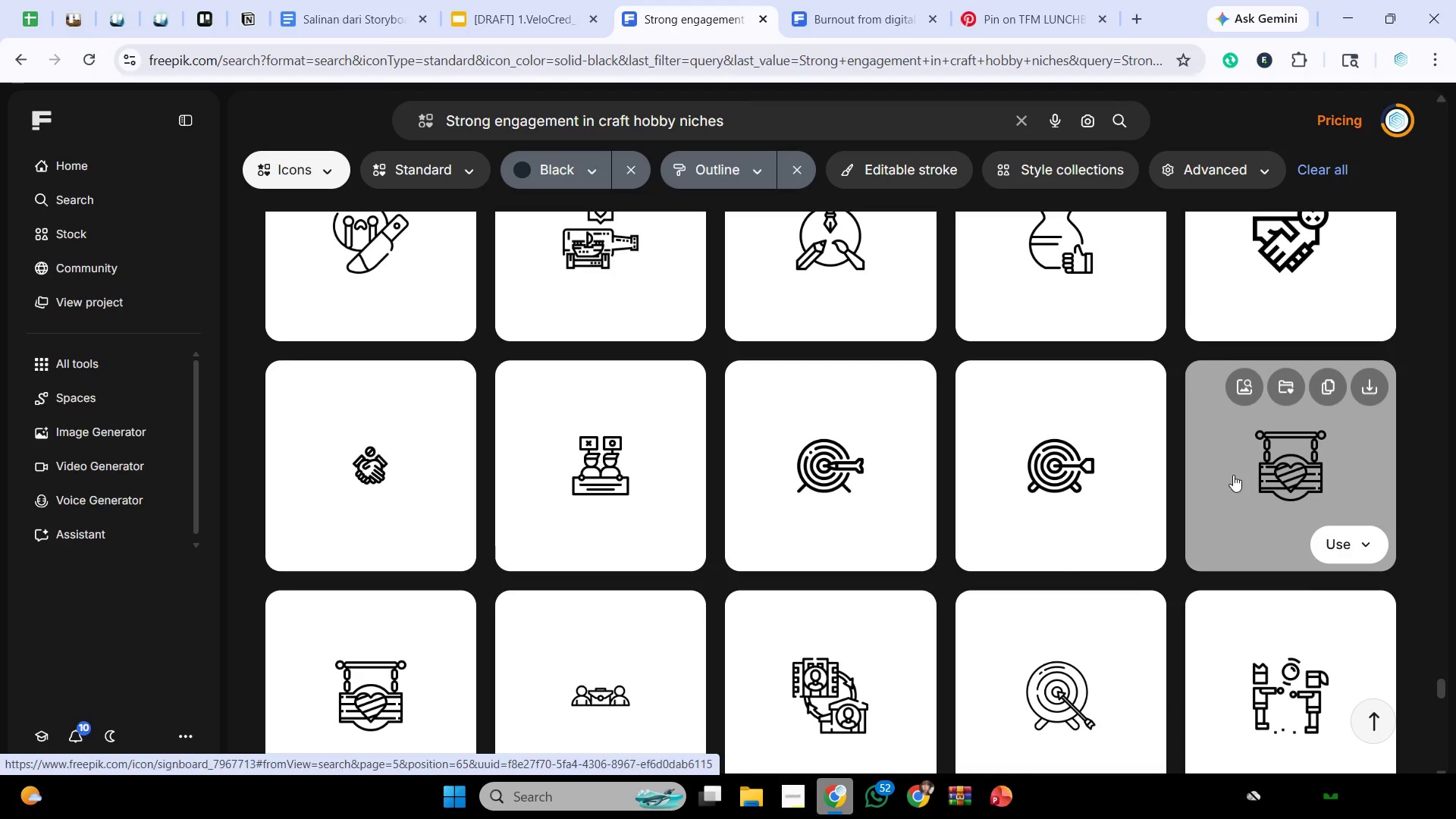 
scroll: coordinate [1229, 476], scroll_direction: down, amount: 1.0
 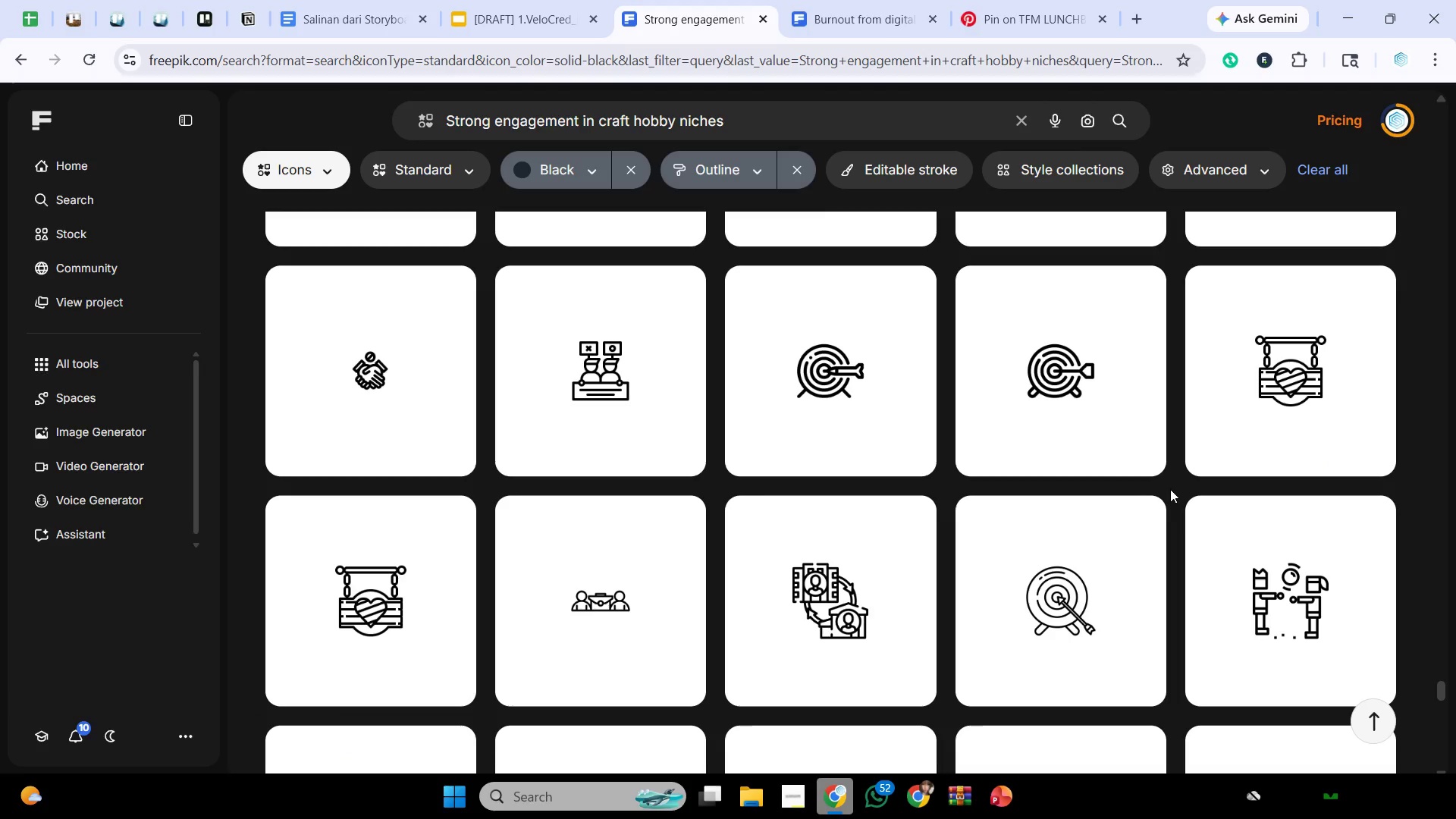 
wait(17.84)
 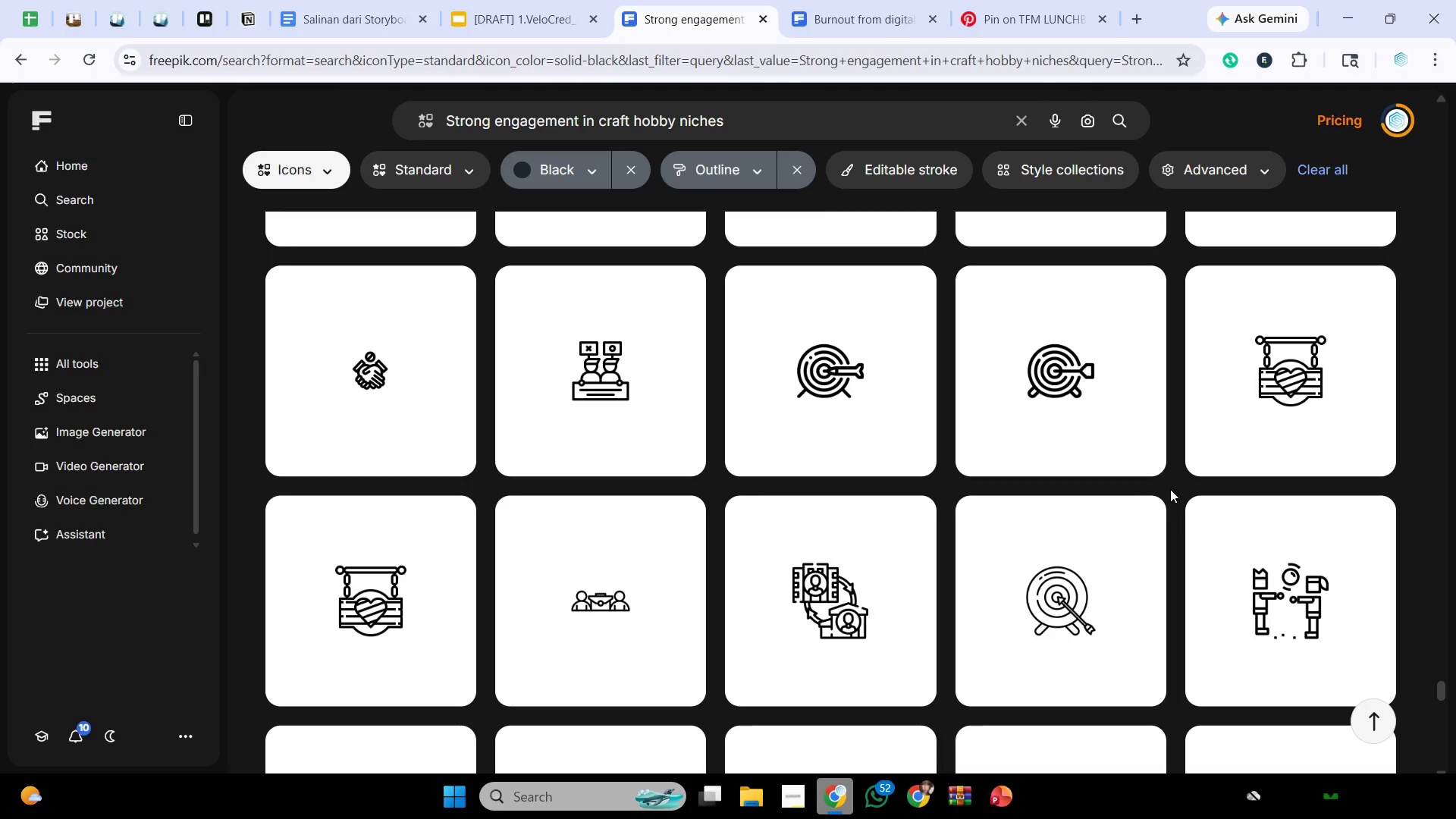 
scroll: coordinate [1170, 489], scroll_direction: down, amount: 3.0
 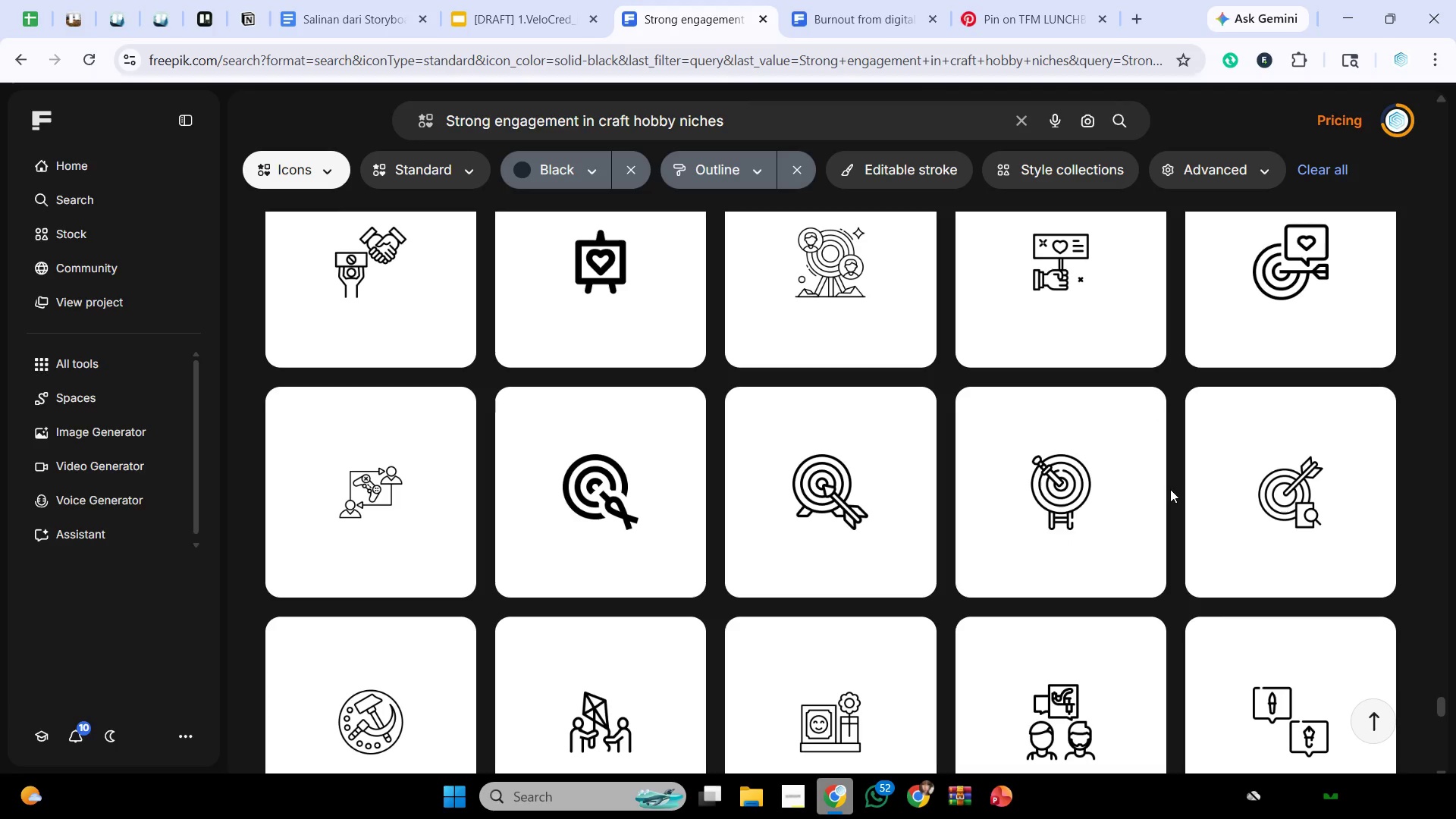 
wait(7.69)
 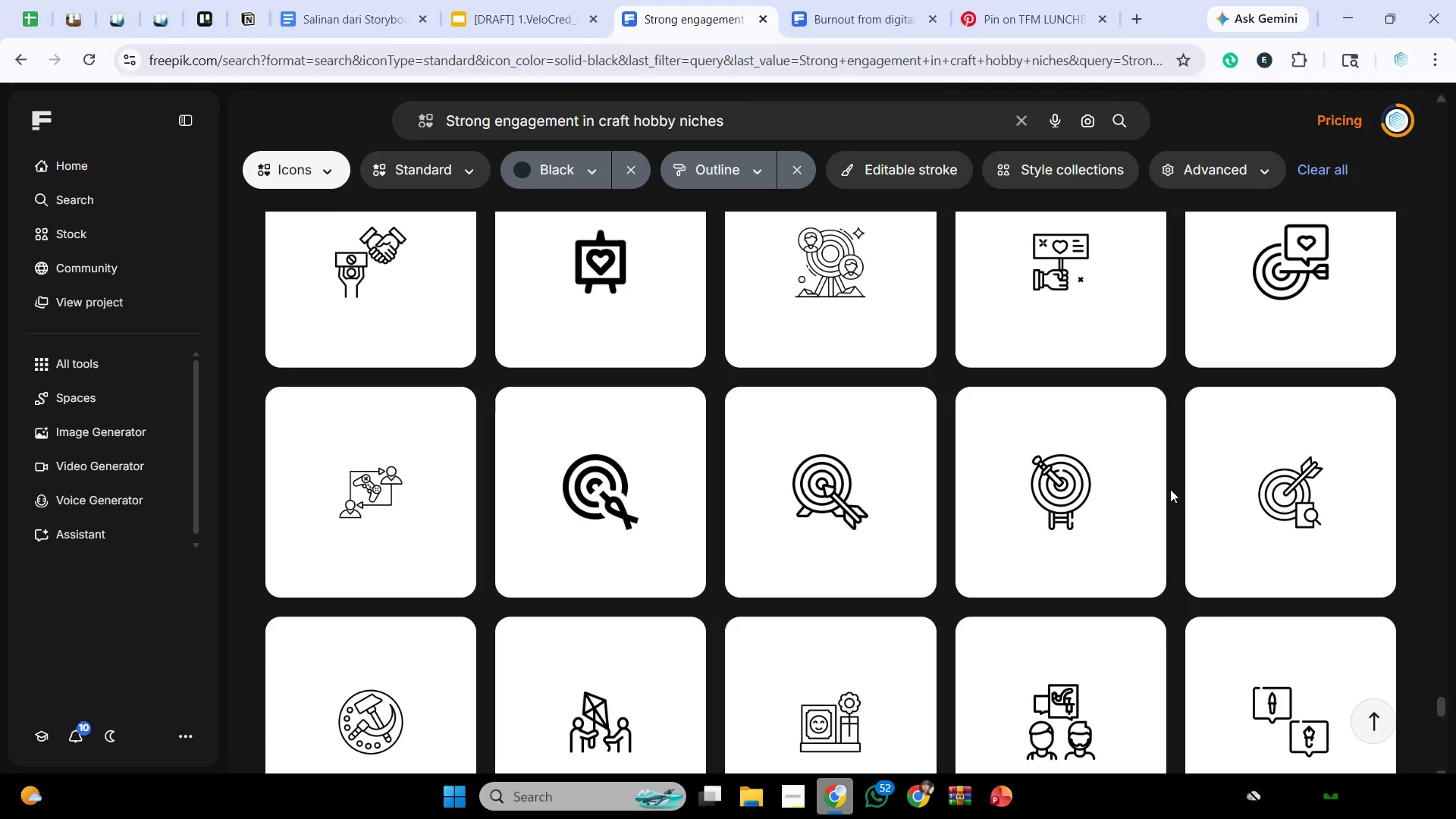 
scroll: coordinate [1170, 489], scroll_direction: down, amount: 4.0
 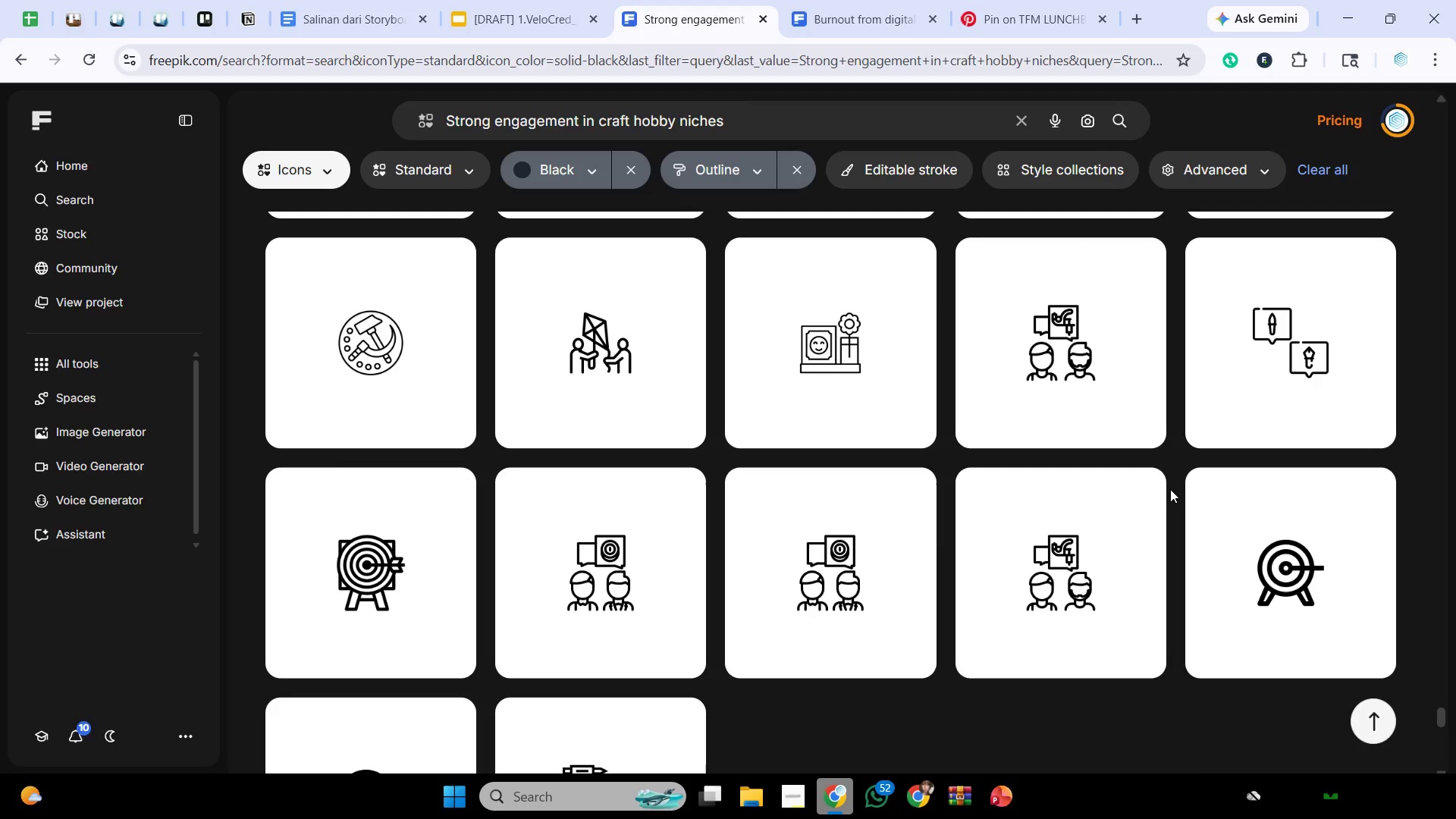 
wait(9.65)
 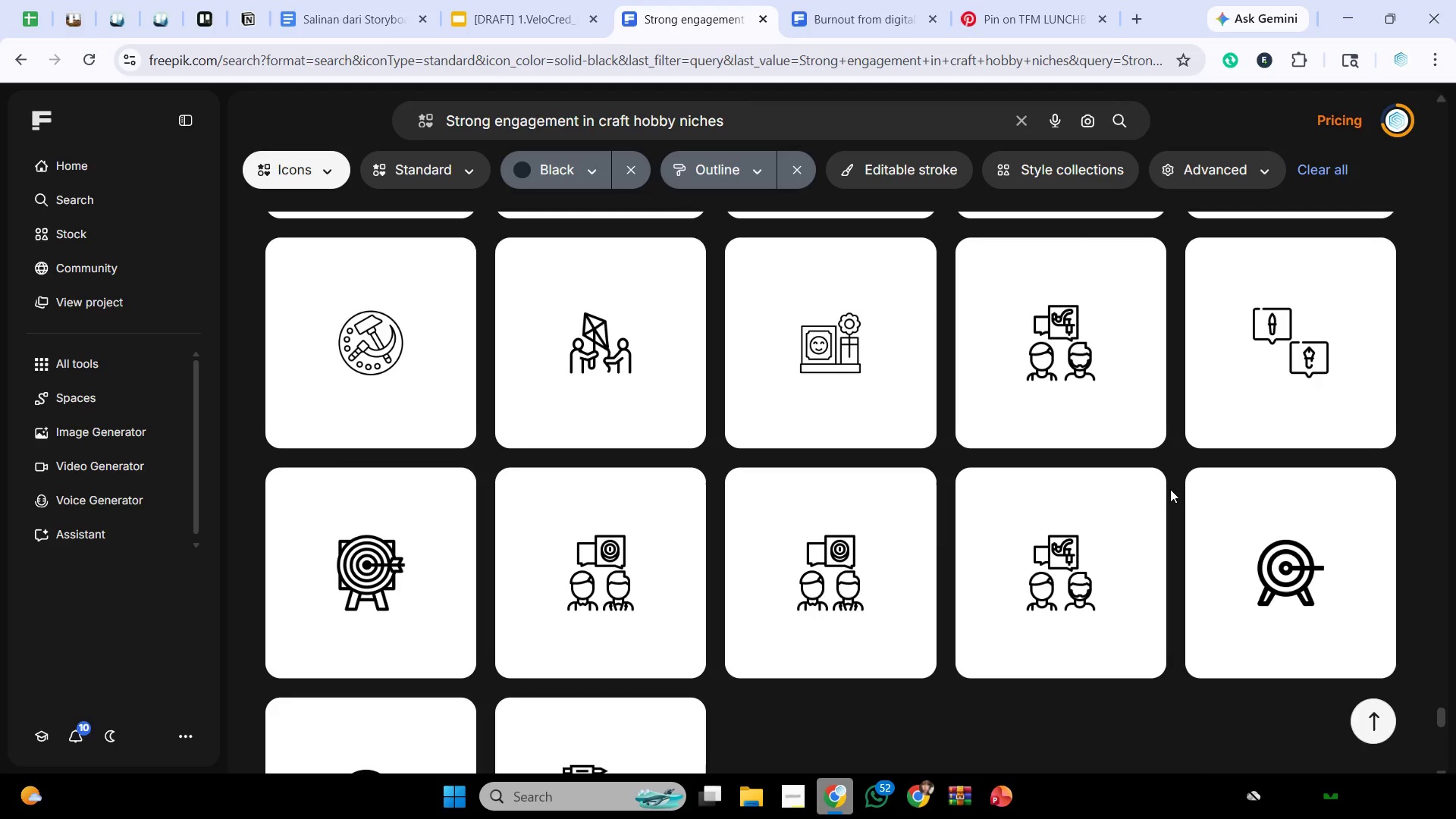 
scroll: coordinate [1170, 489], scroll_direction: down, amount: 6.0
 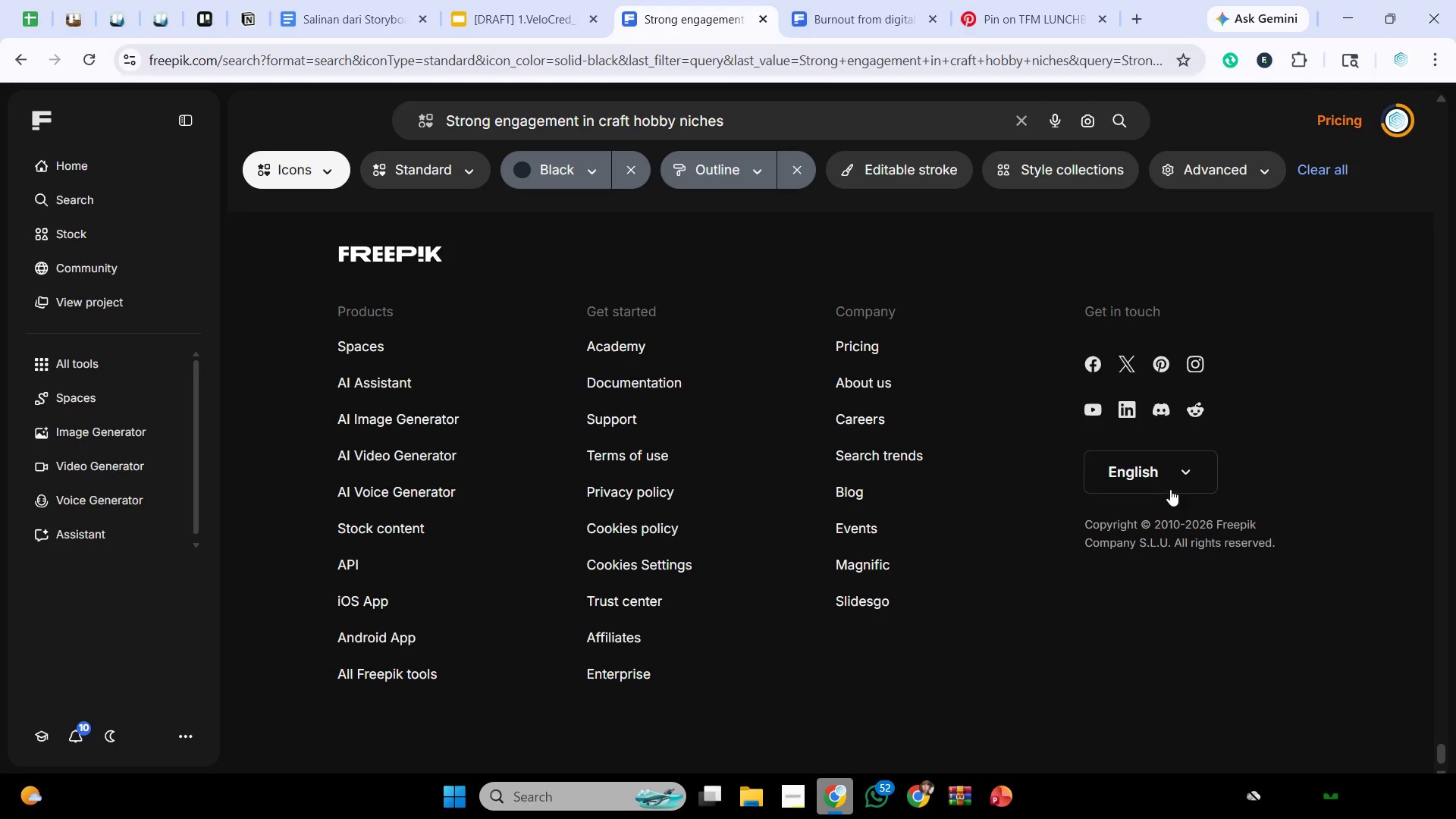 
scroll: coordinate [935, 422], scroll_direction: up, amount: 6.0
 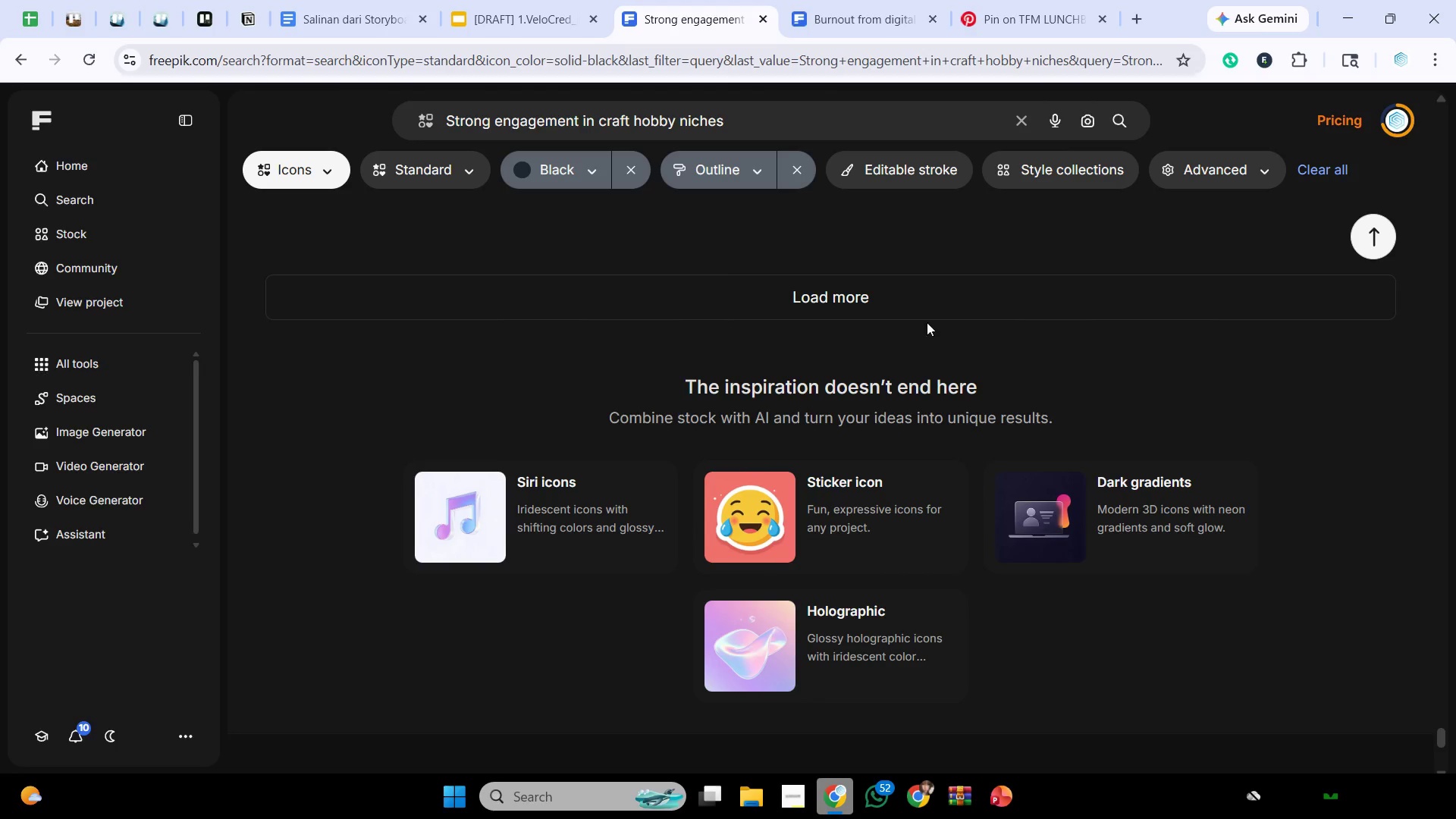 
left_click([939, 287])
 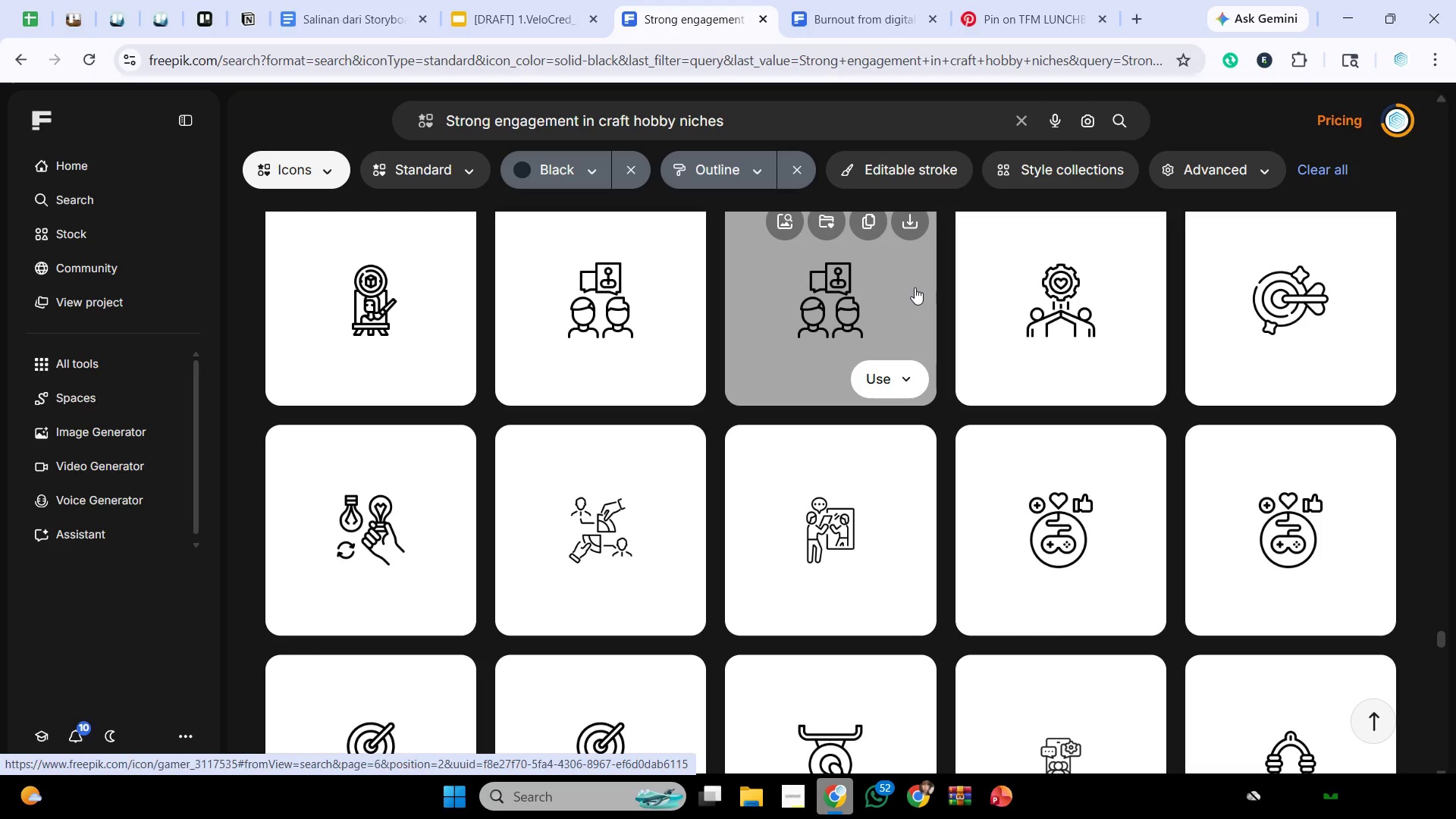 
wait(46.88)
 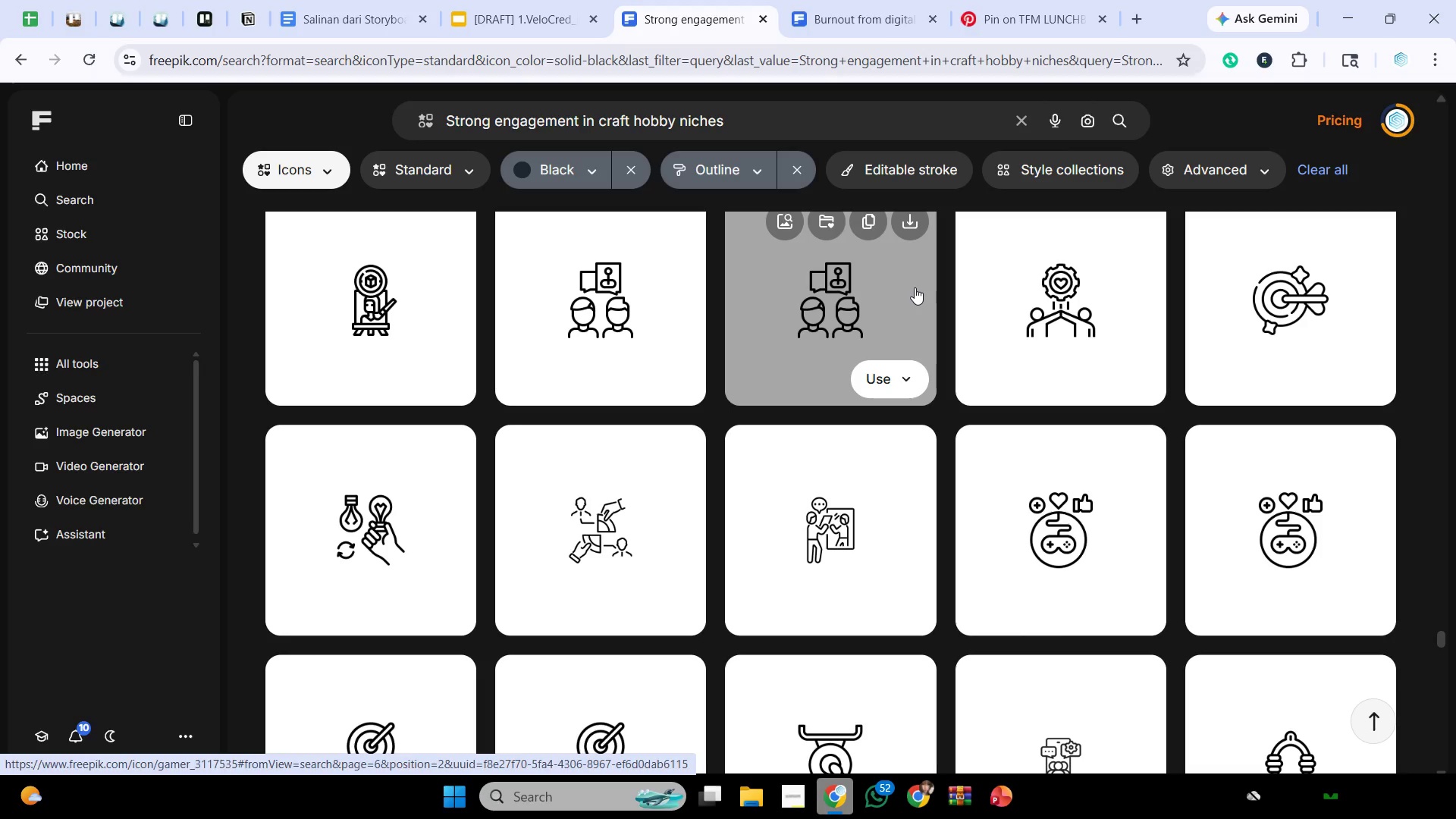 
scroll: coordinate [899, 347], scroll_direction: down, amount: 11.0
 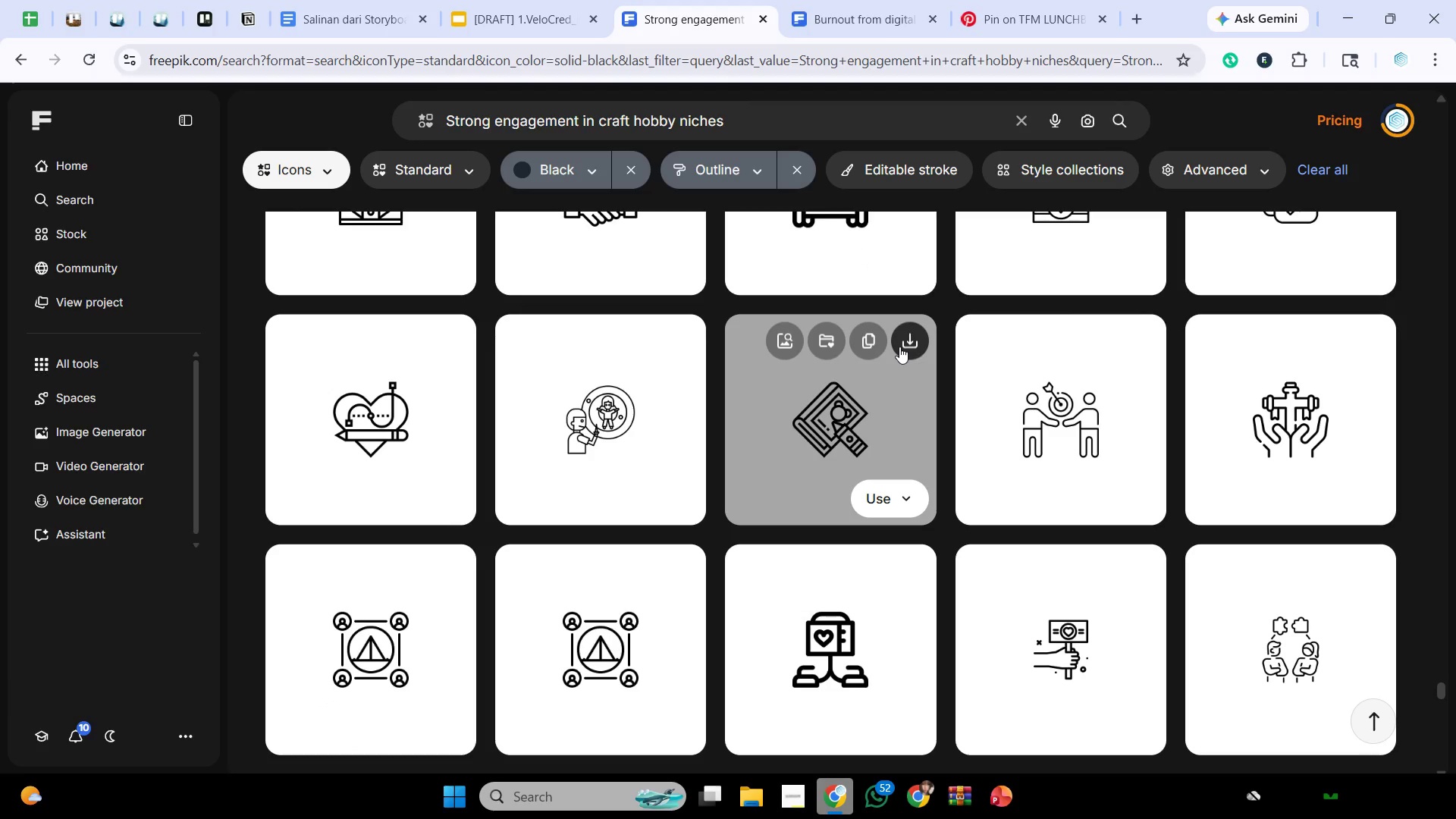 
scroll: coordinate [899, 347], scroll_direction: down, amount: 2.0
 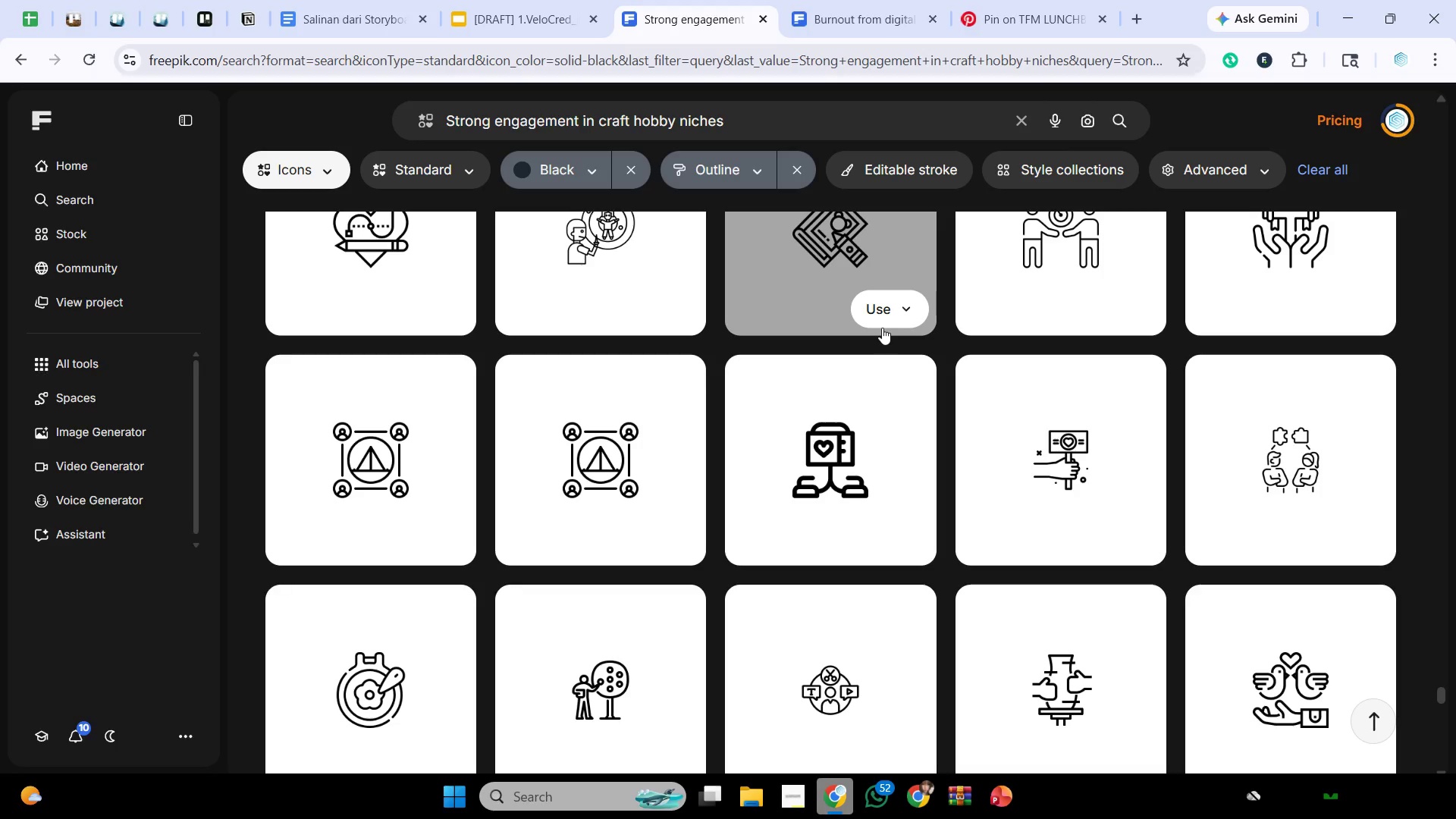 
wait(53.36)
 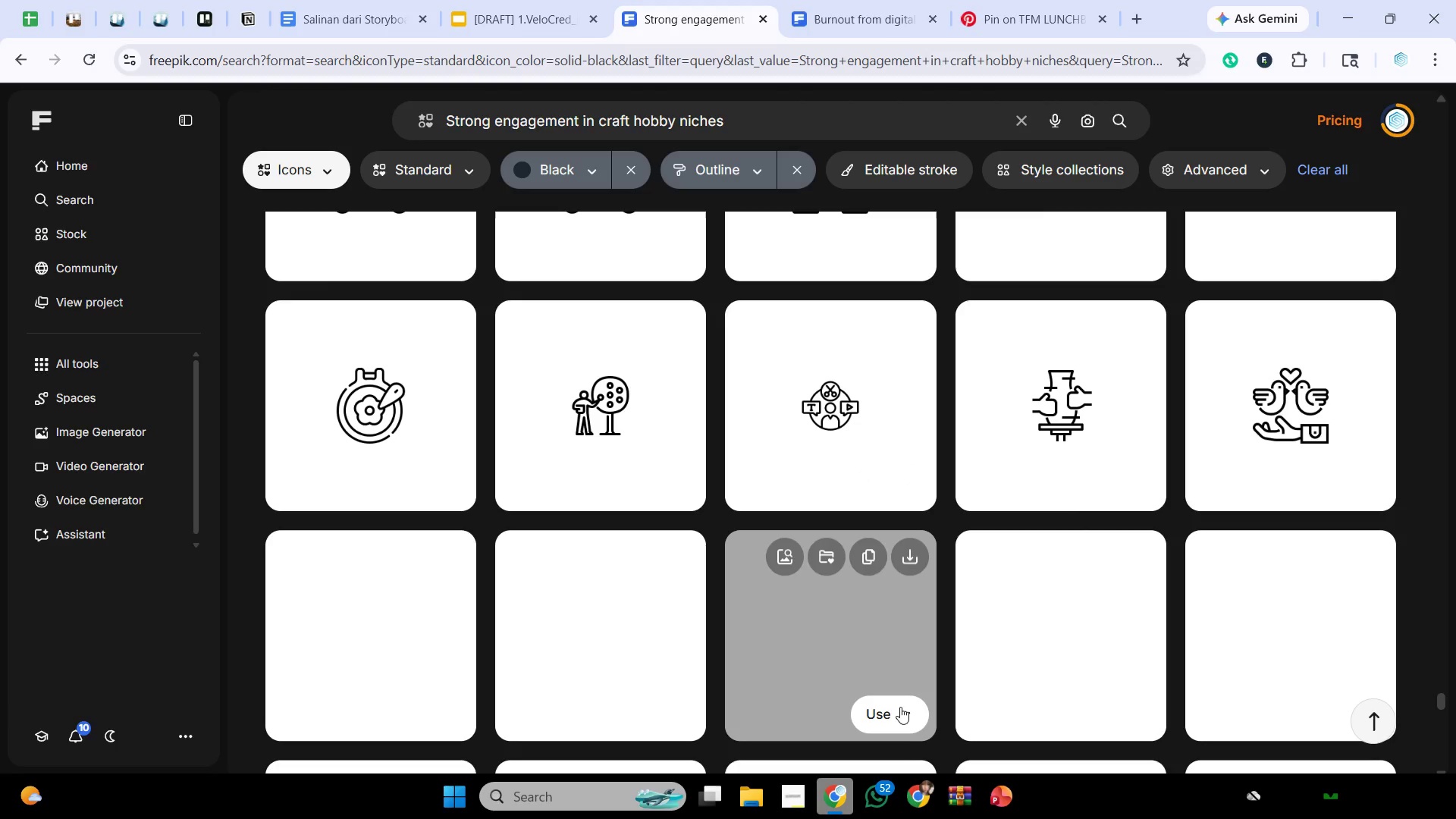 
left_click_drag(start_coordinate=[903, 741], to_coordinate=[978, 764])
 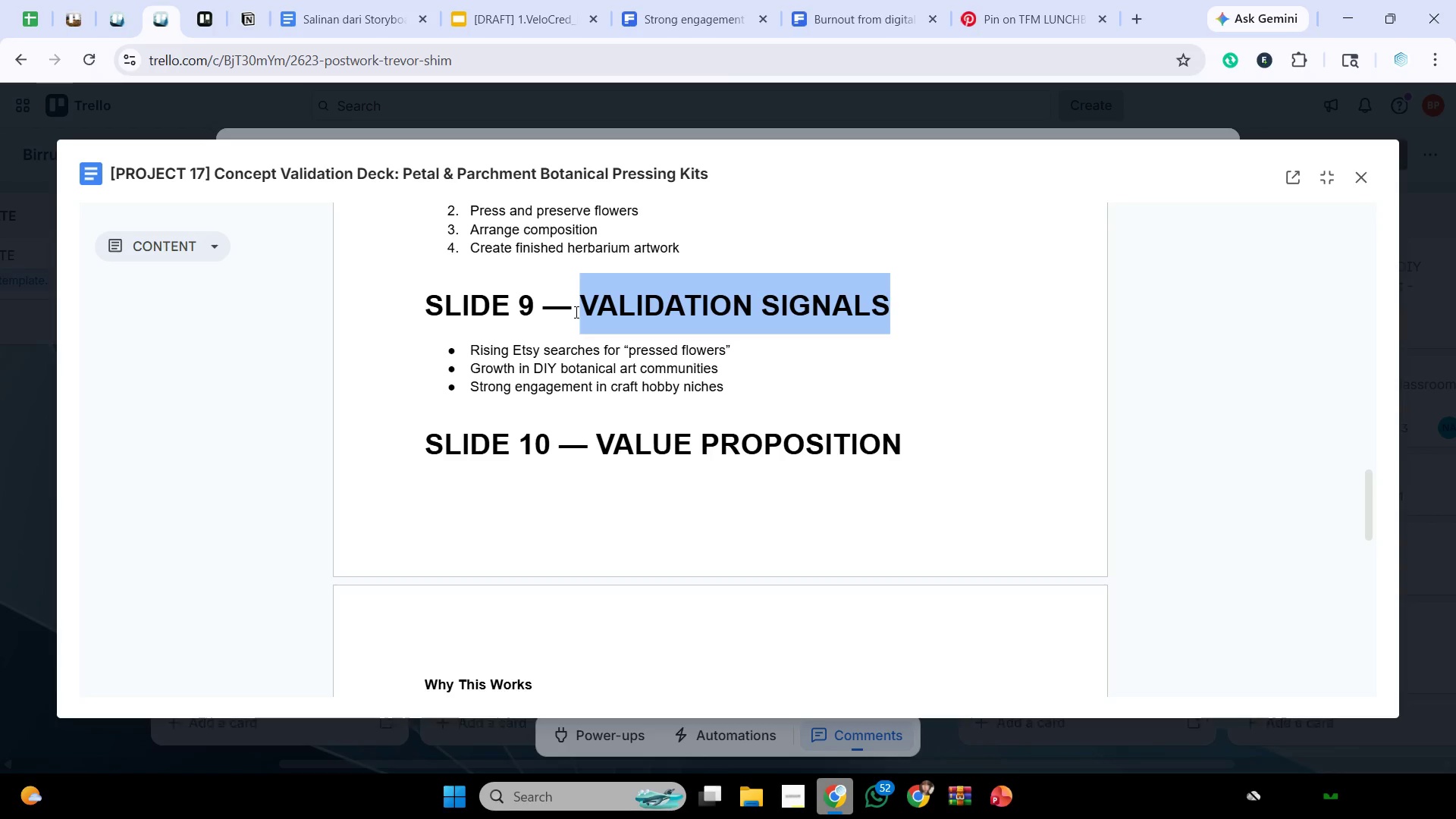 
scroll: coordinate [847, 382], scroll_direction: down, amount: 3.0
 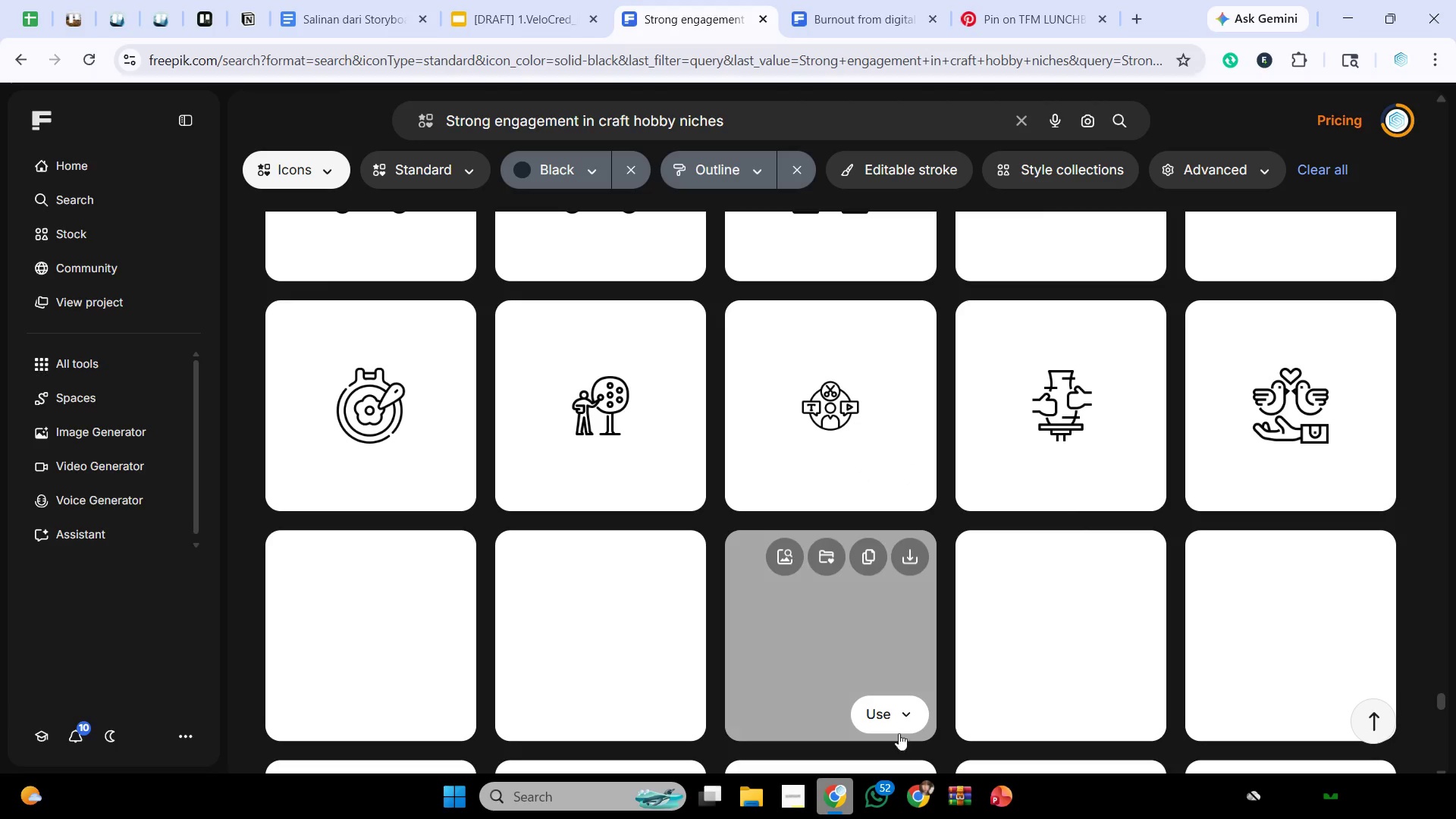 
wait(8.08)
 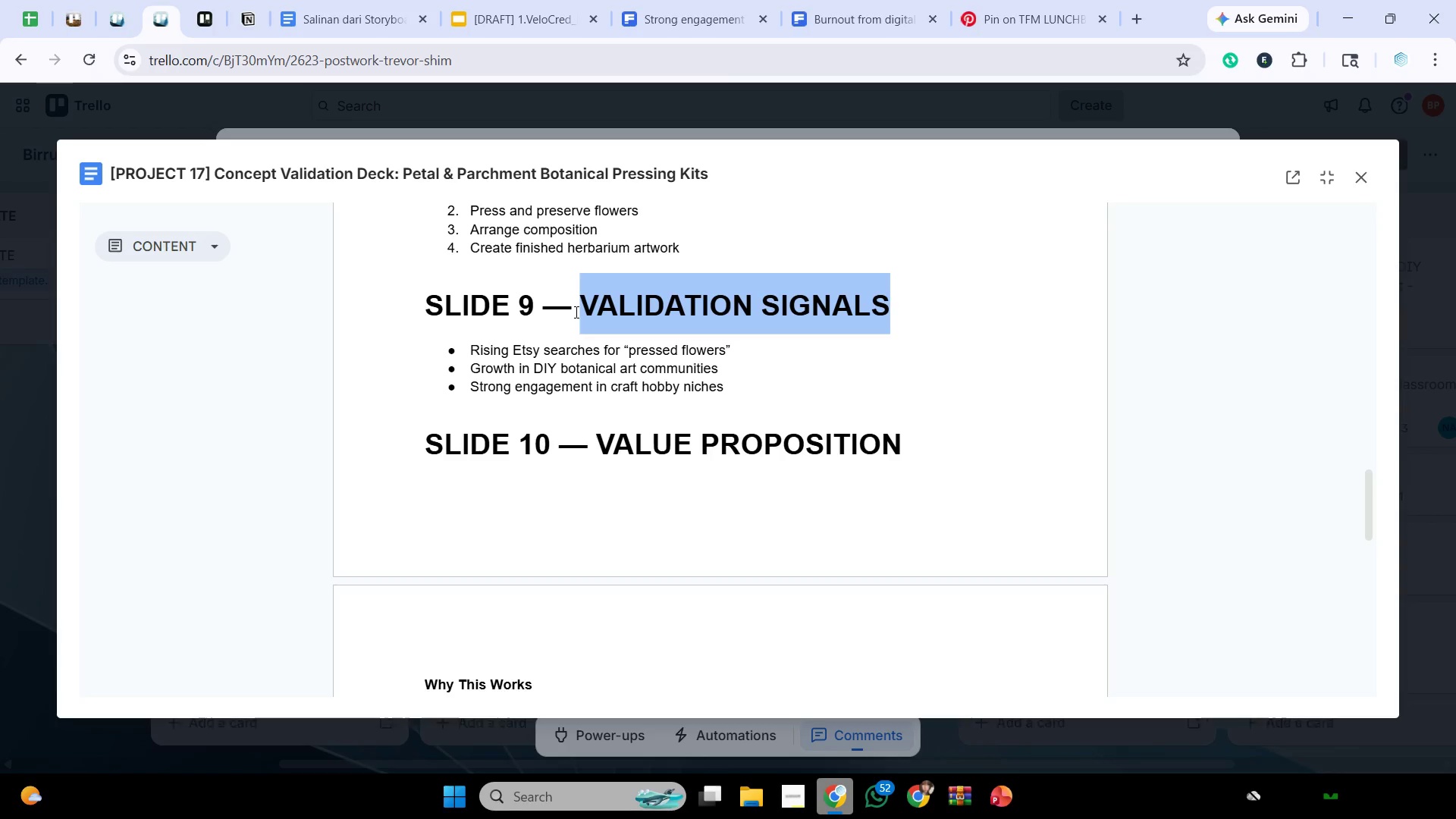 
scroll: coordinate [543, 376], scroll_direction: down, amount: 2.0
 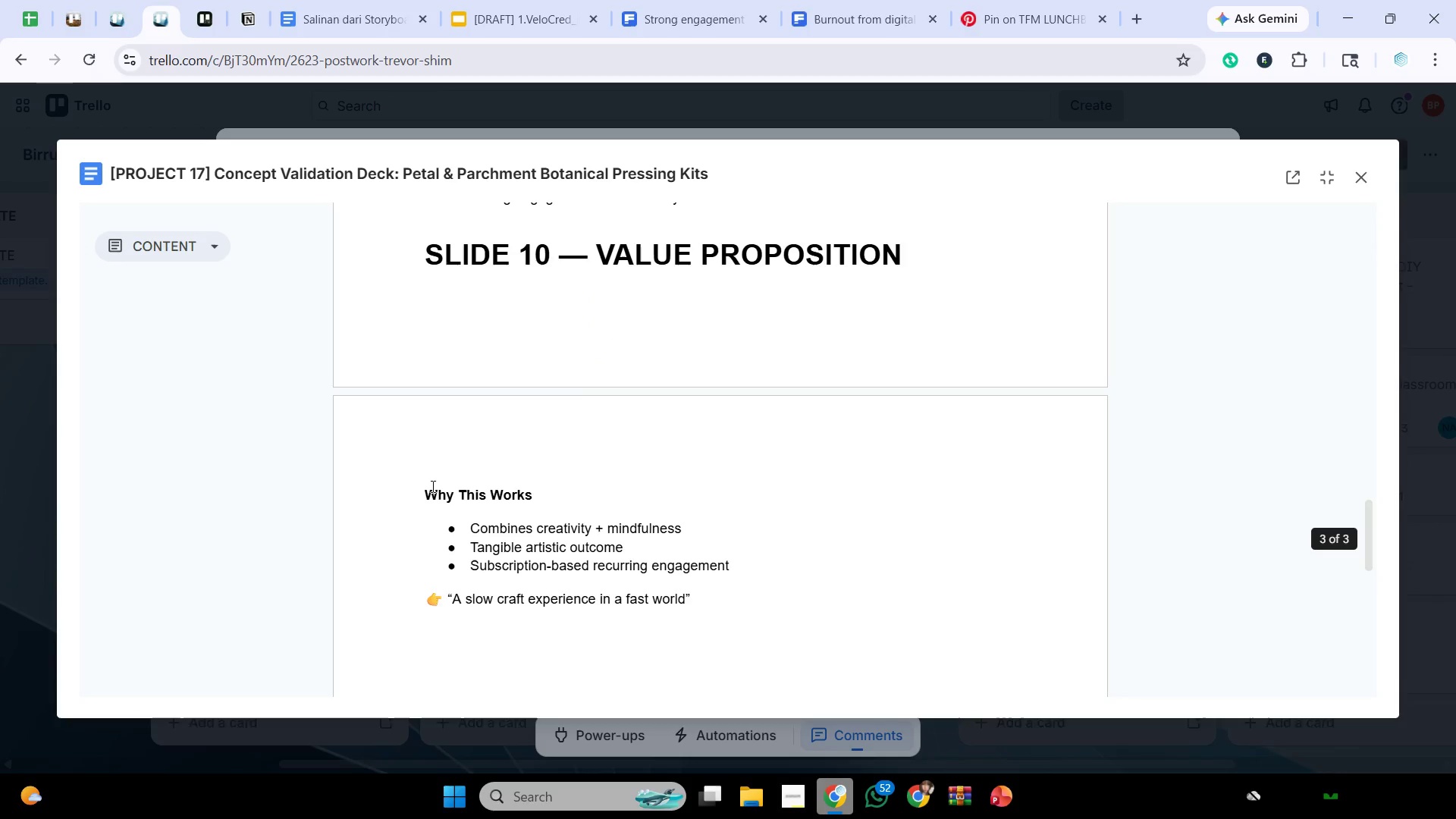 
left_click_drag(start_coordinate=[400, 485], to_coordinate=[774, 602])
 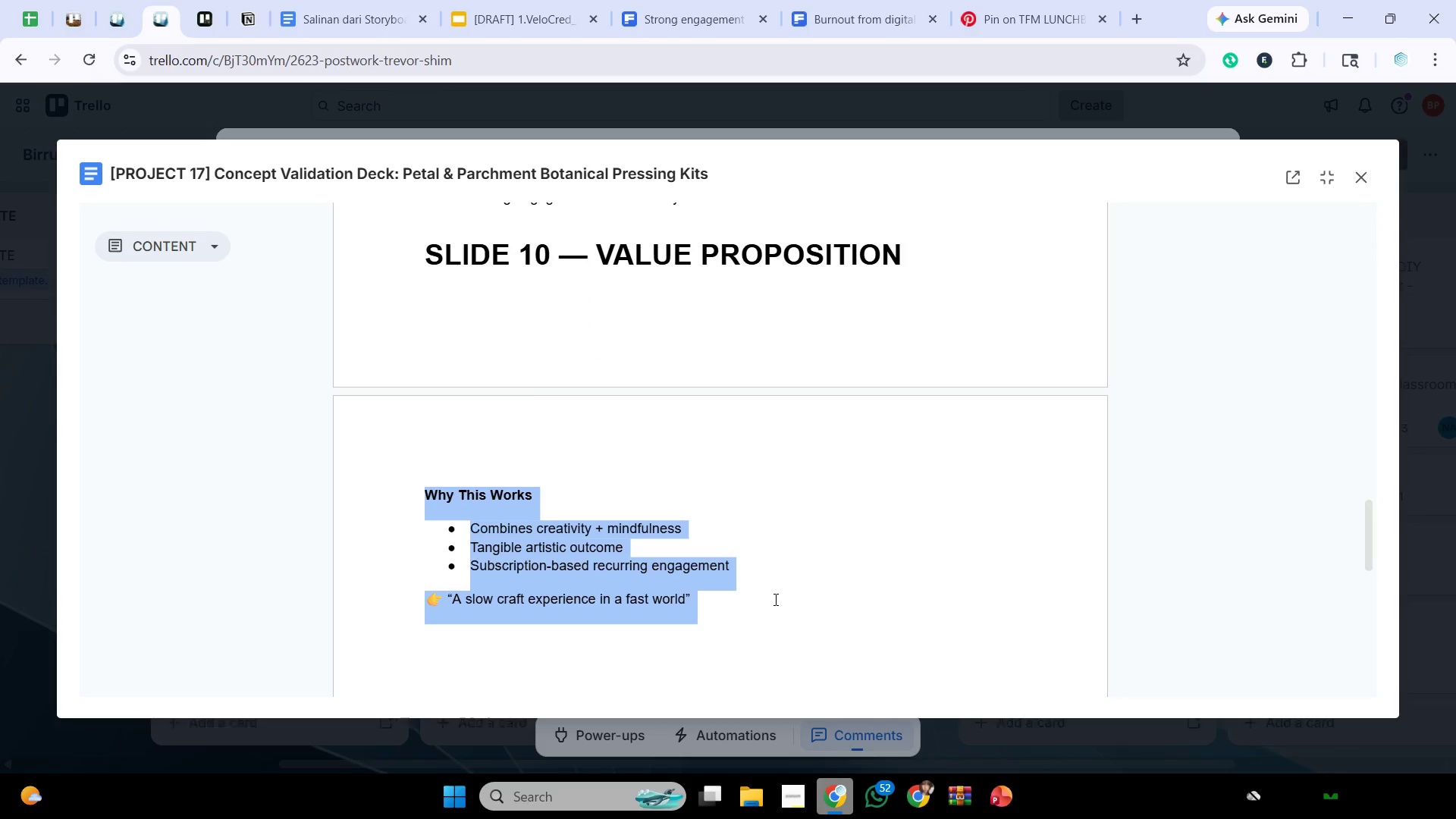 
key(Control+C)
 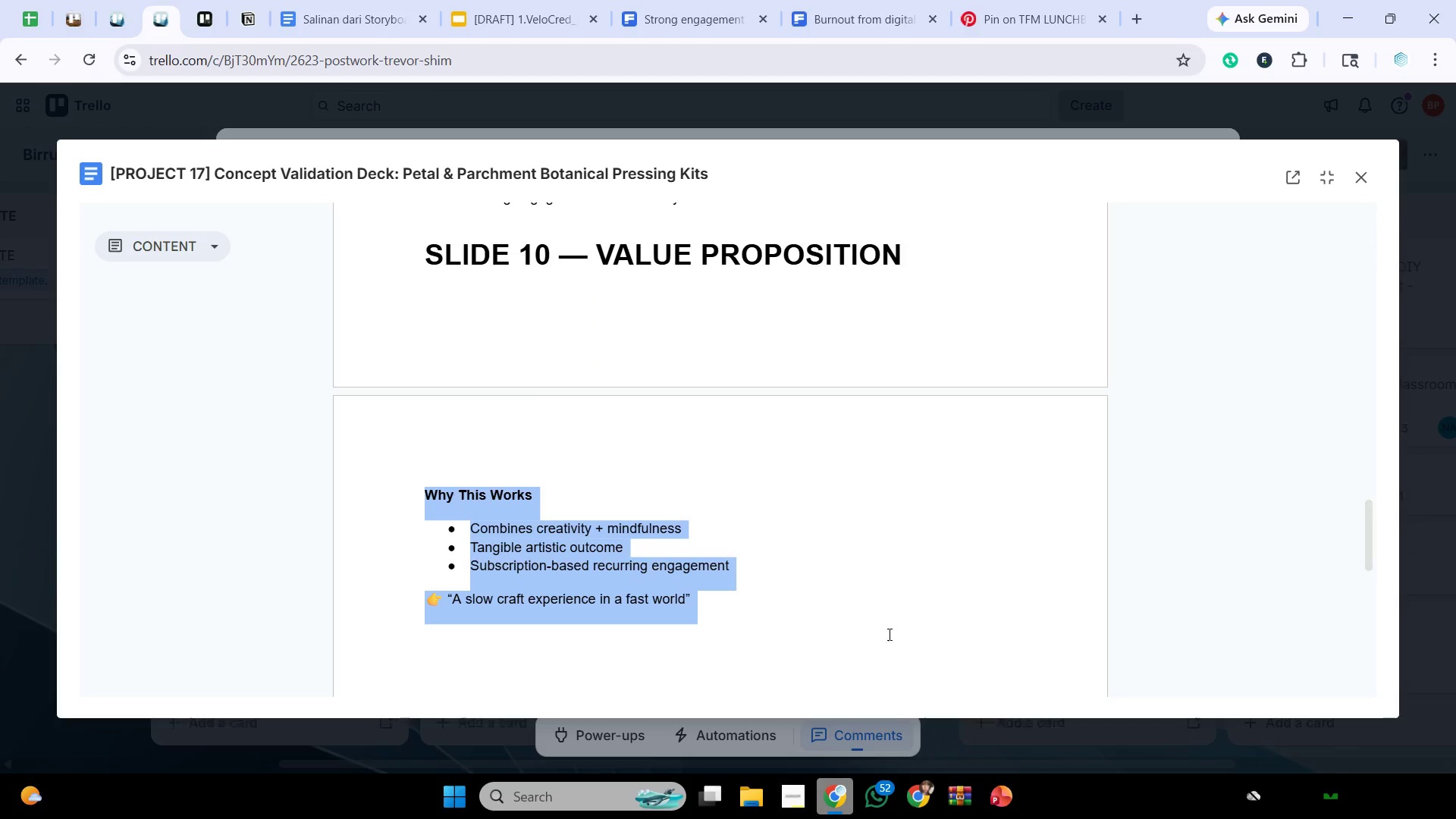 
key(Control+C)
 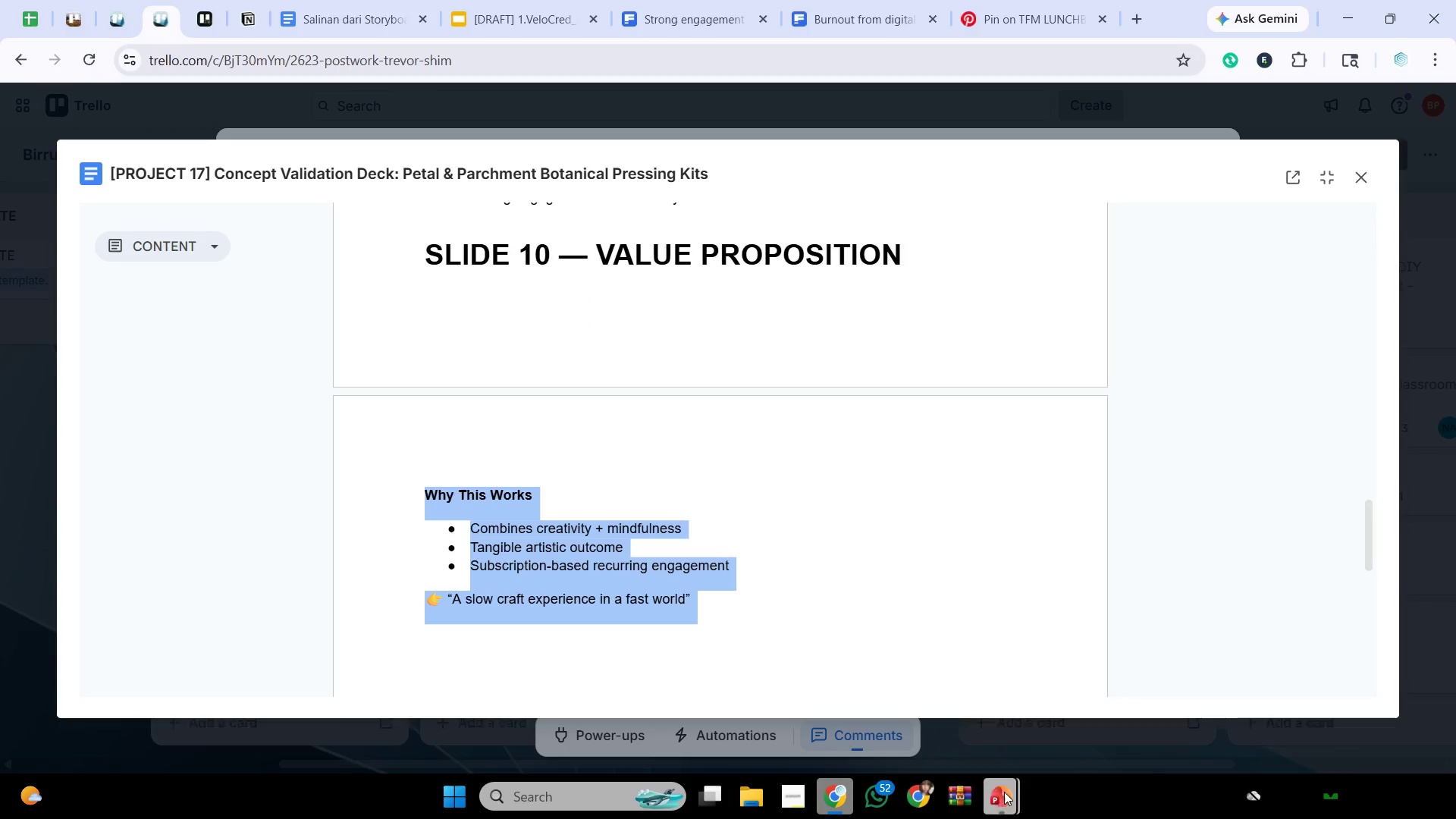 
left_click([1005, 793])
 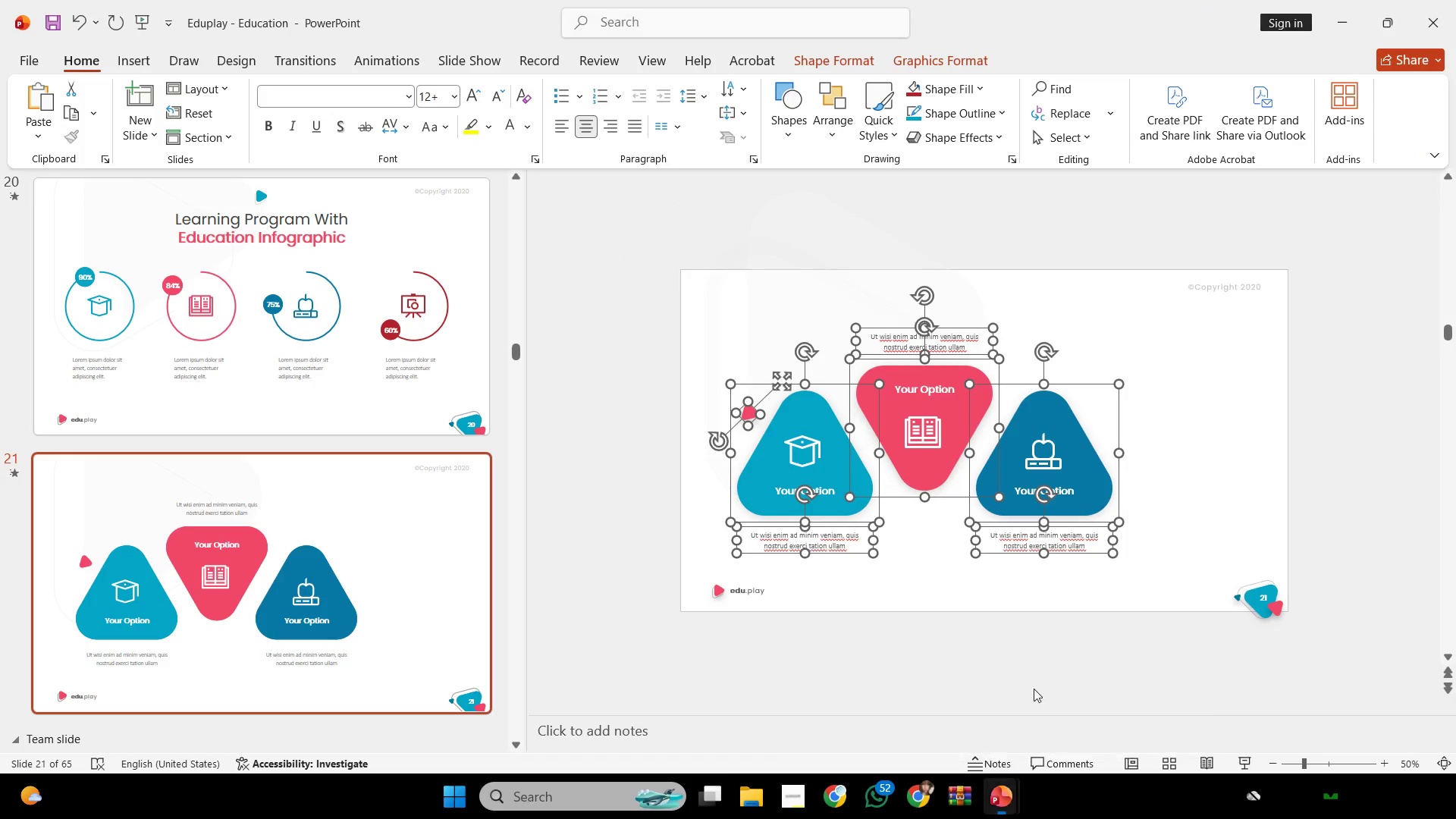 
left_click([1003, 800])
 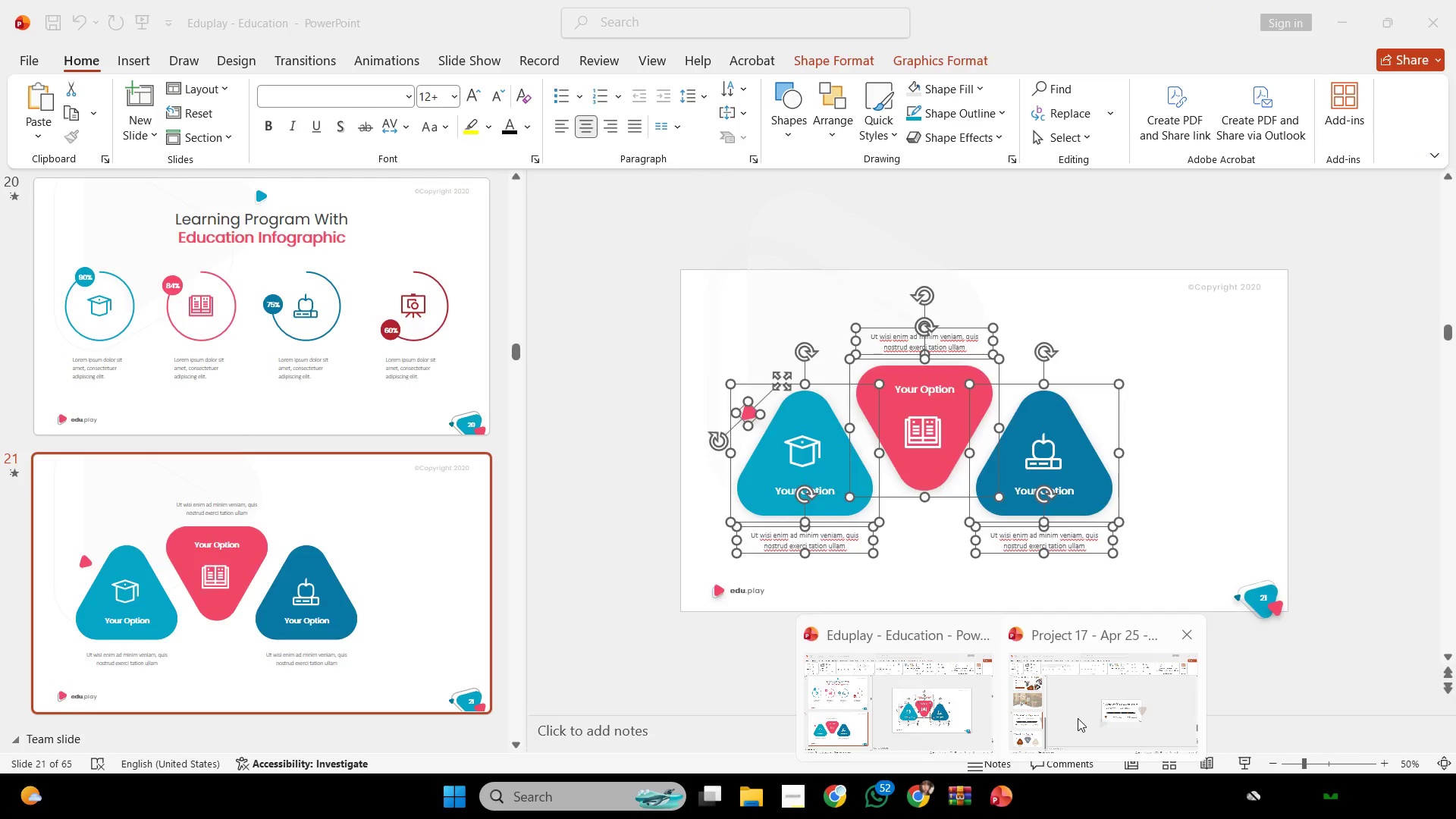 
left_click([1078, 717])
 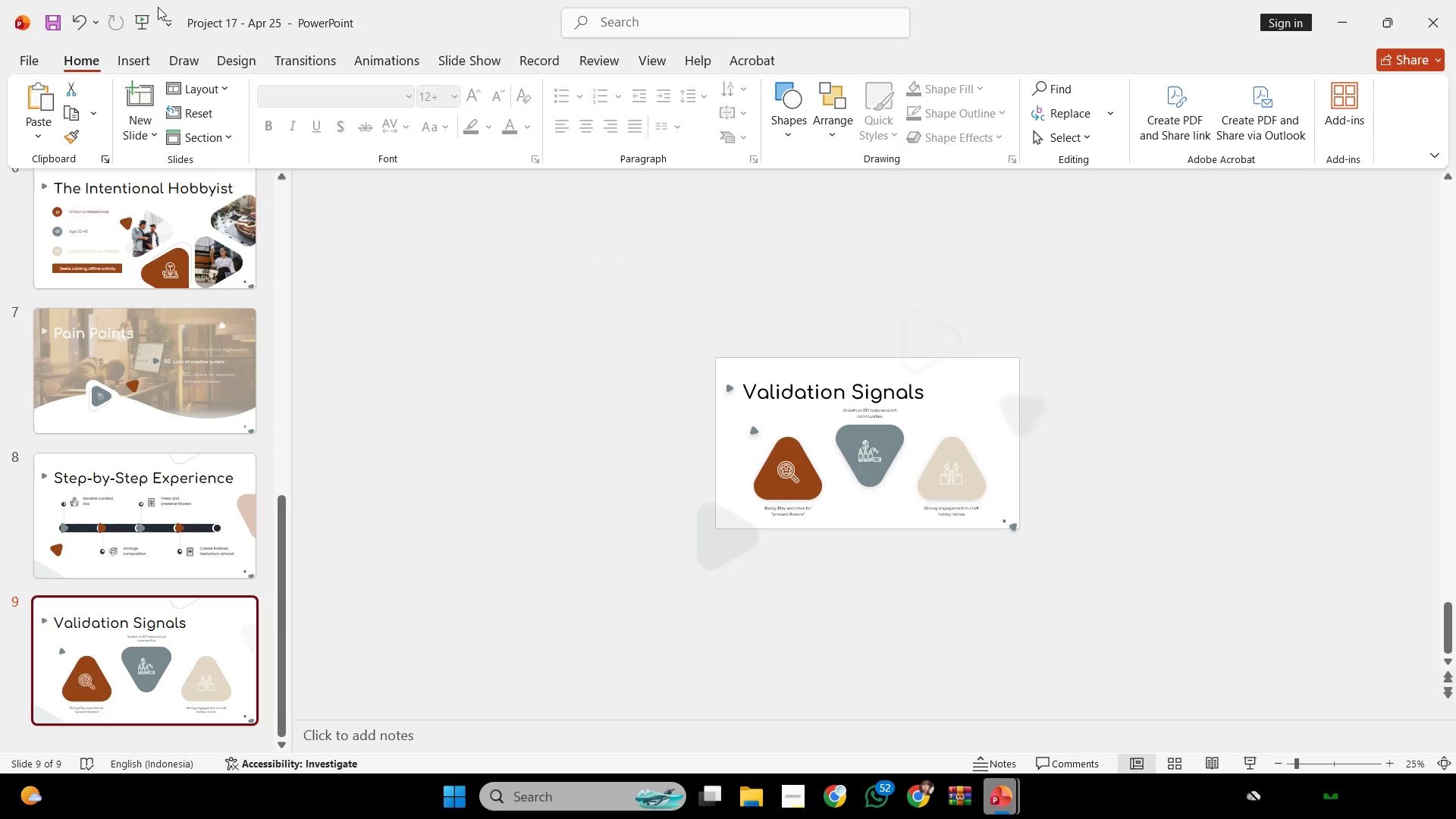 
left_click([141, 104])
 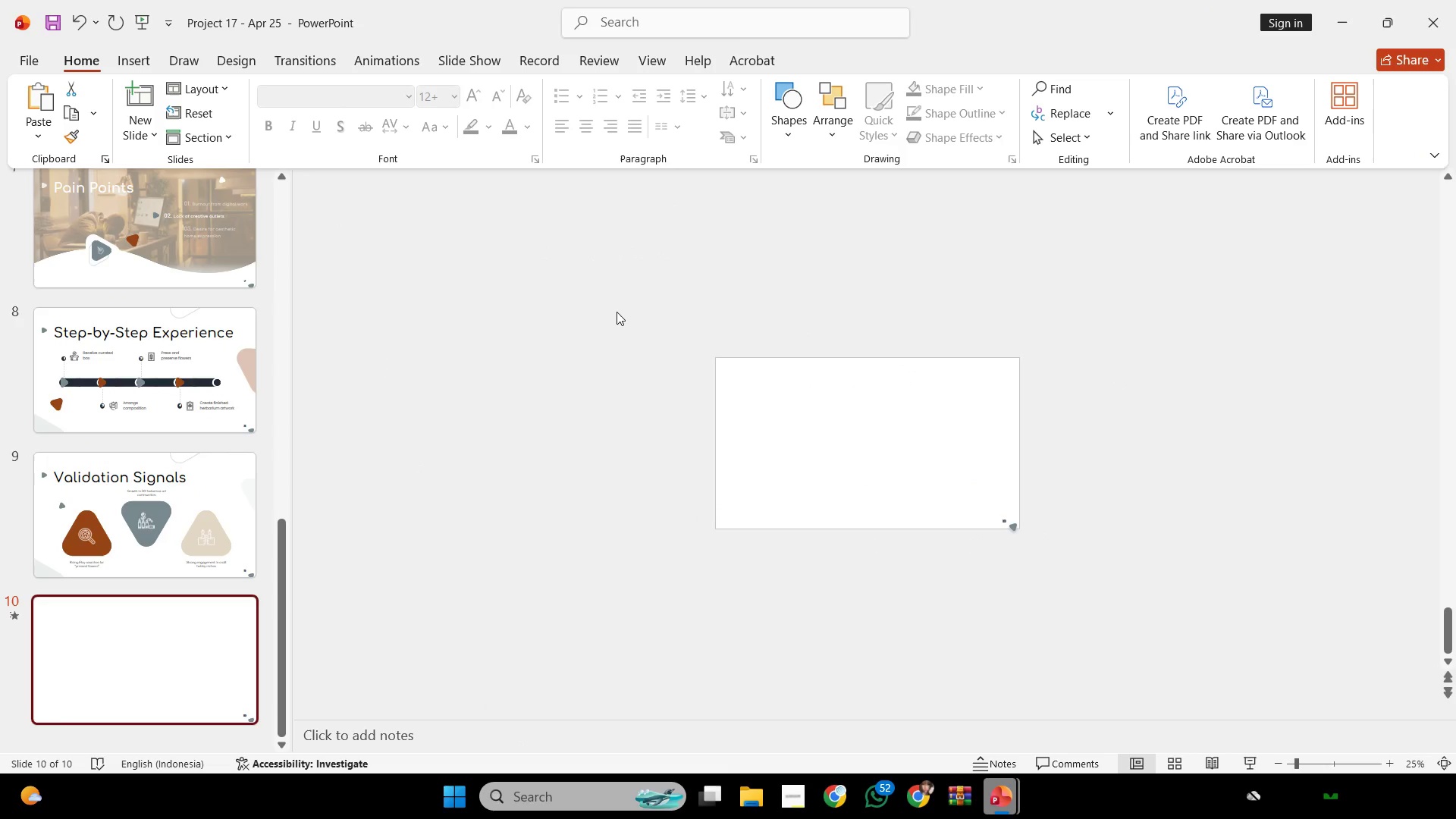 
key(Control+ControlLeft)
 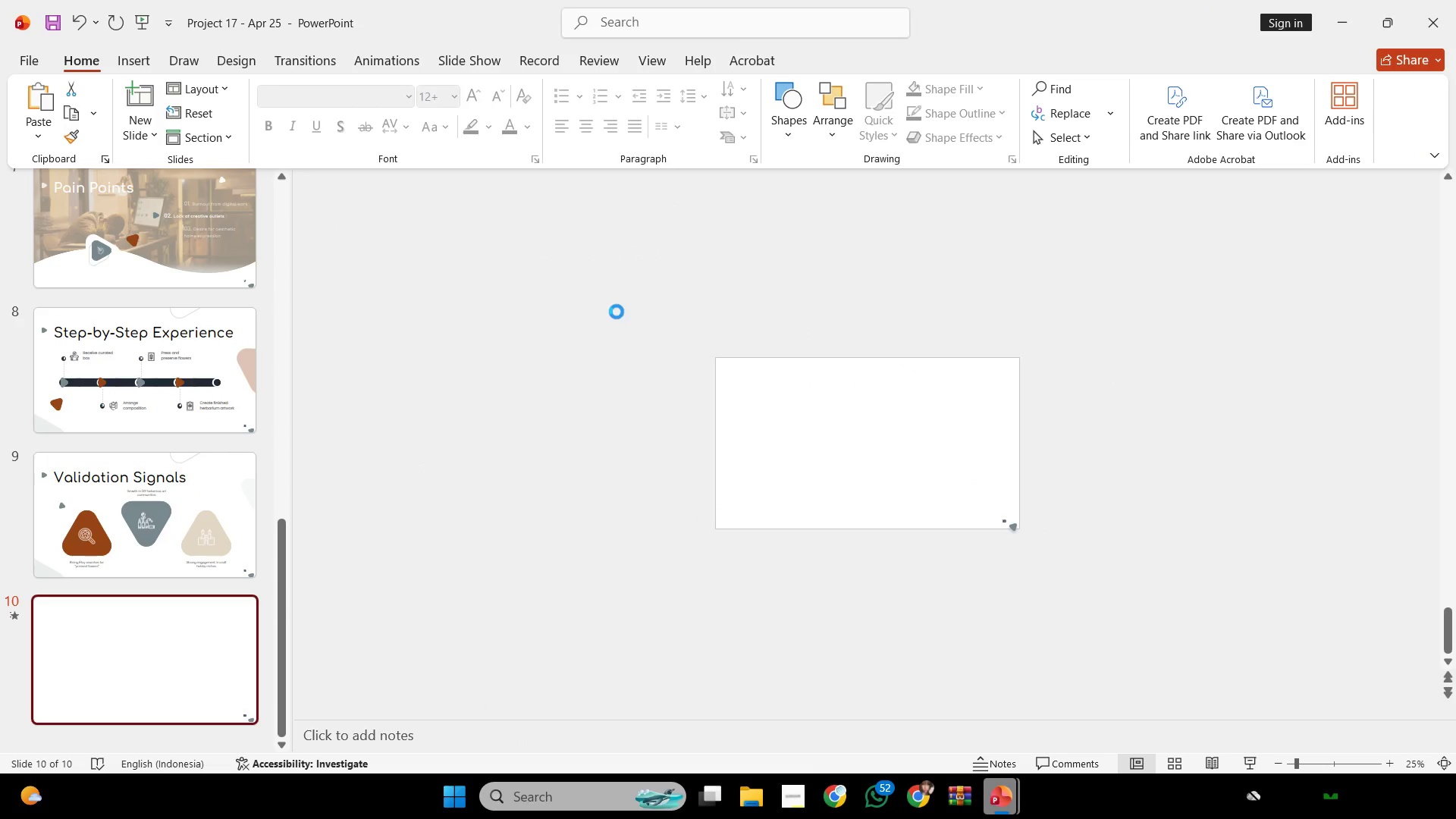 
key(Control+V)
 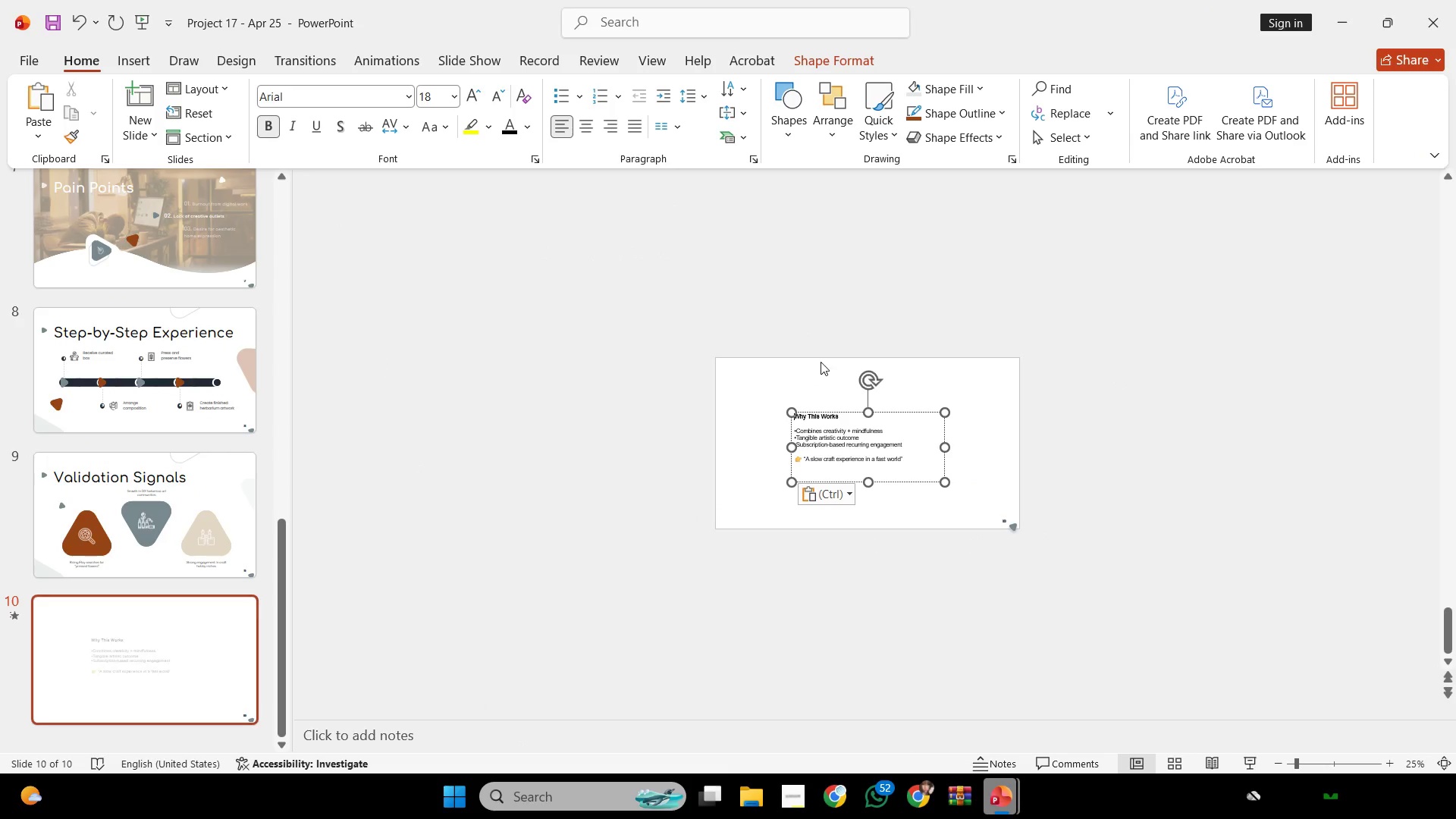 
left_click([821, 362])
 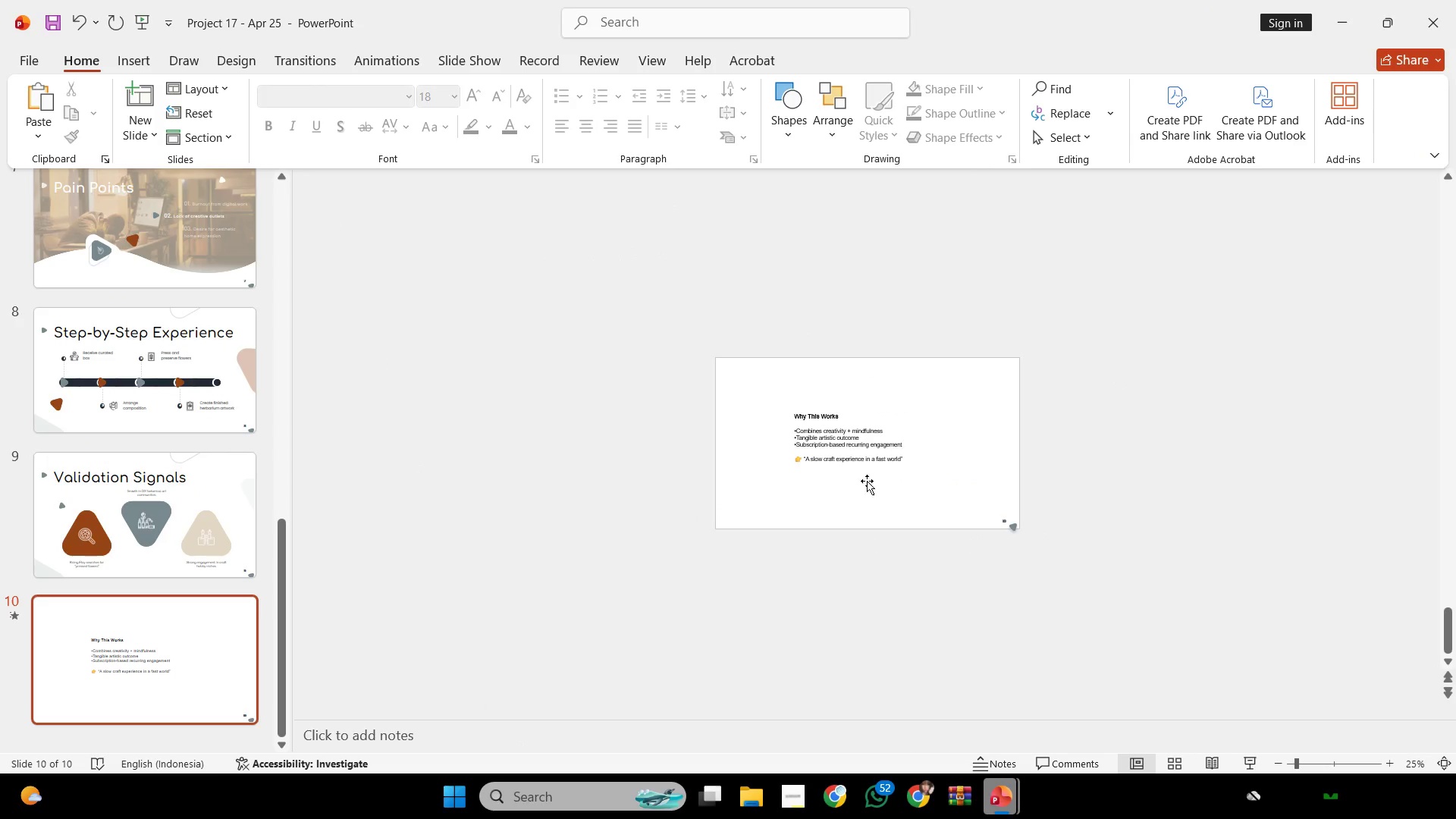 
double_click([862, 472])
 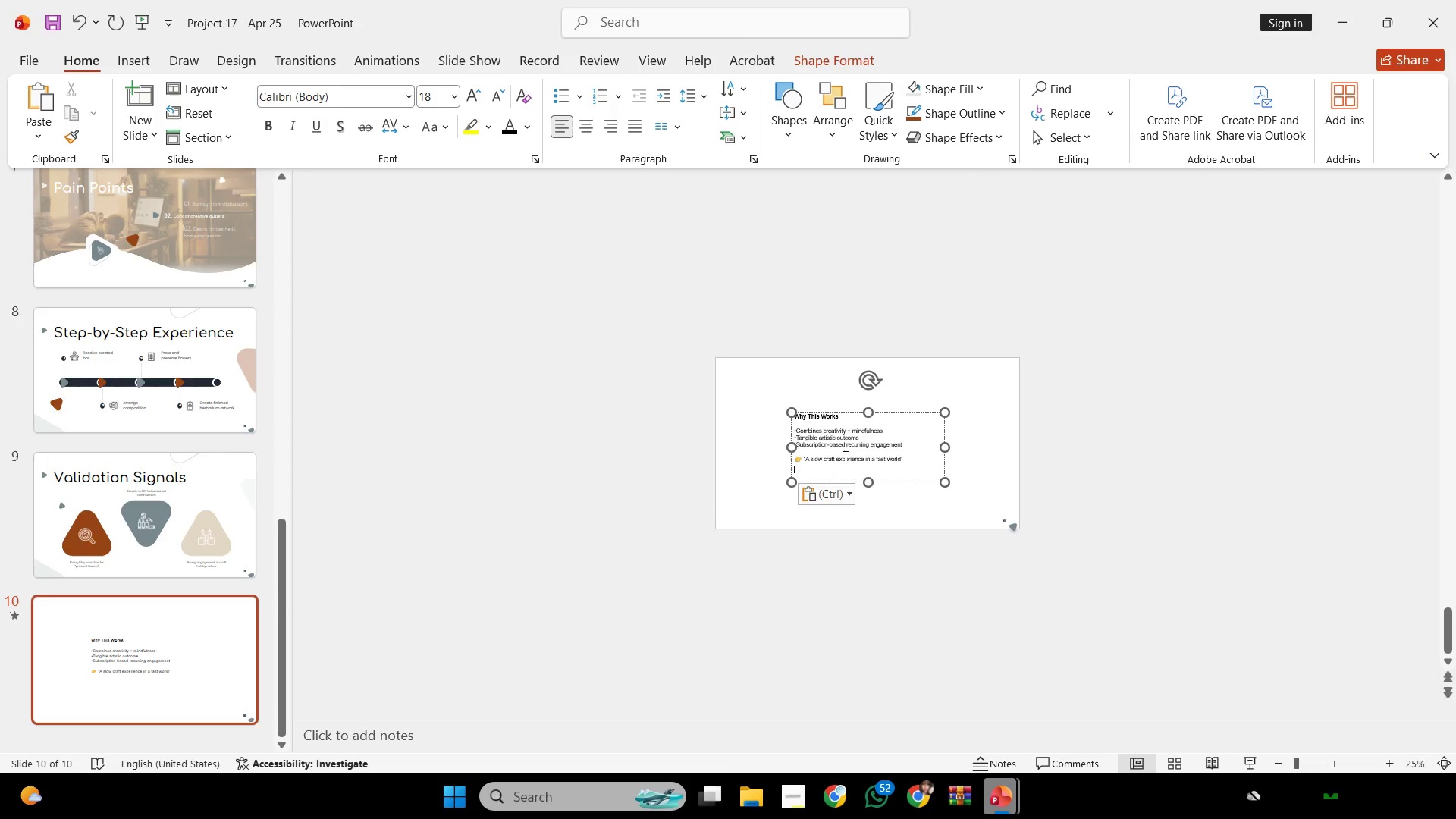 
key(Backspace)
 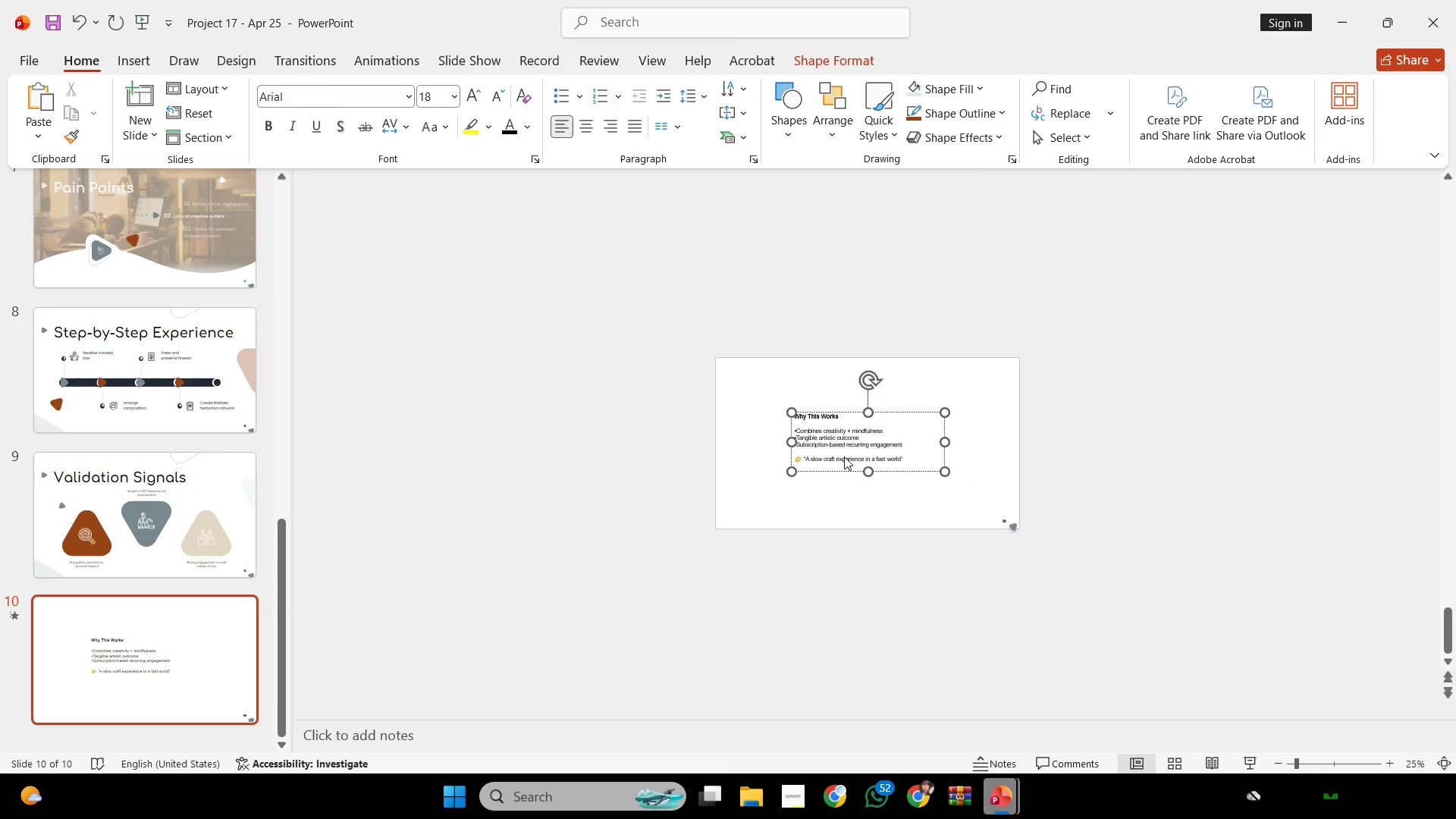 
key(ArrowDown)
 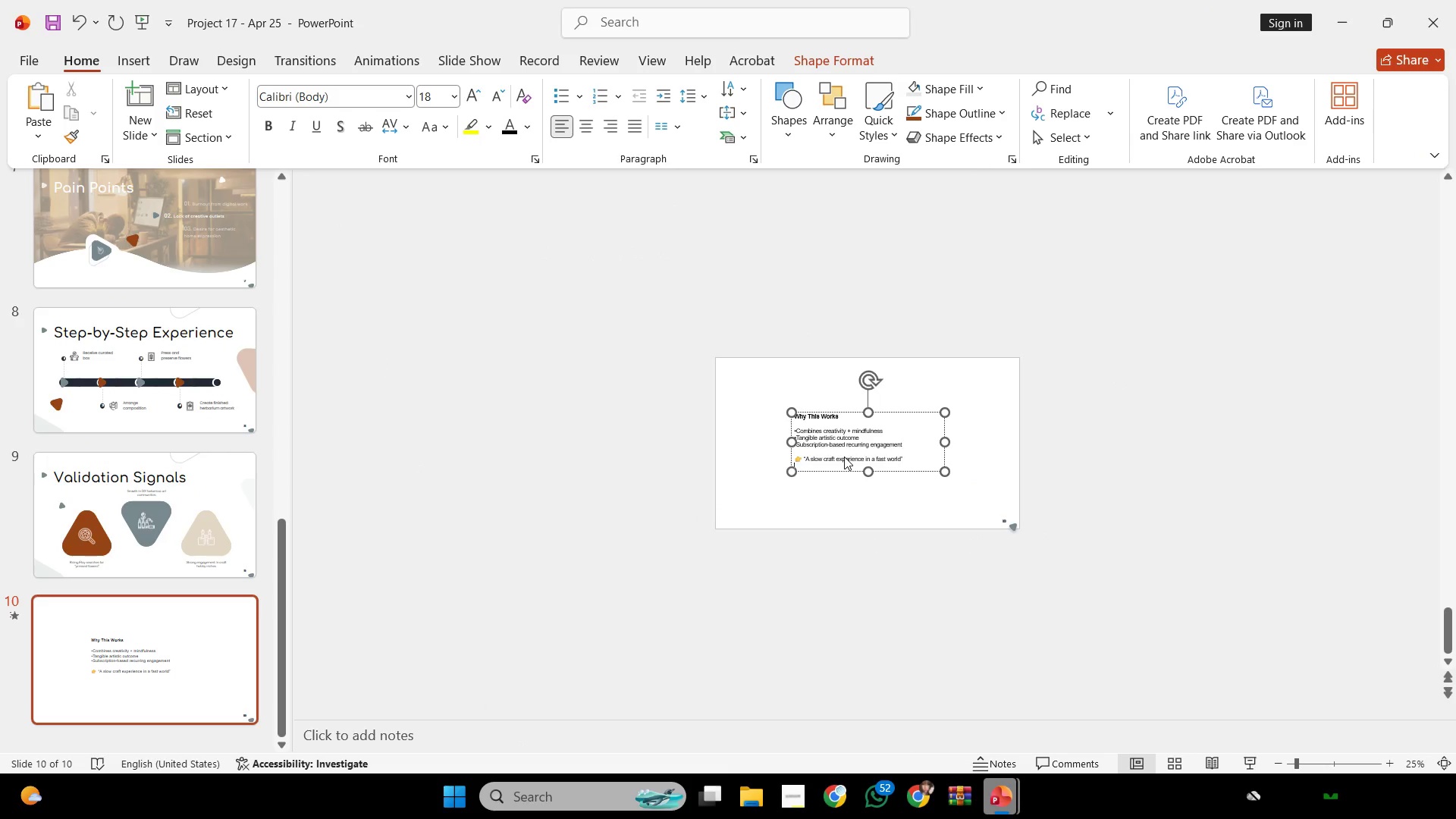 
key(Backspace)
 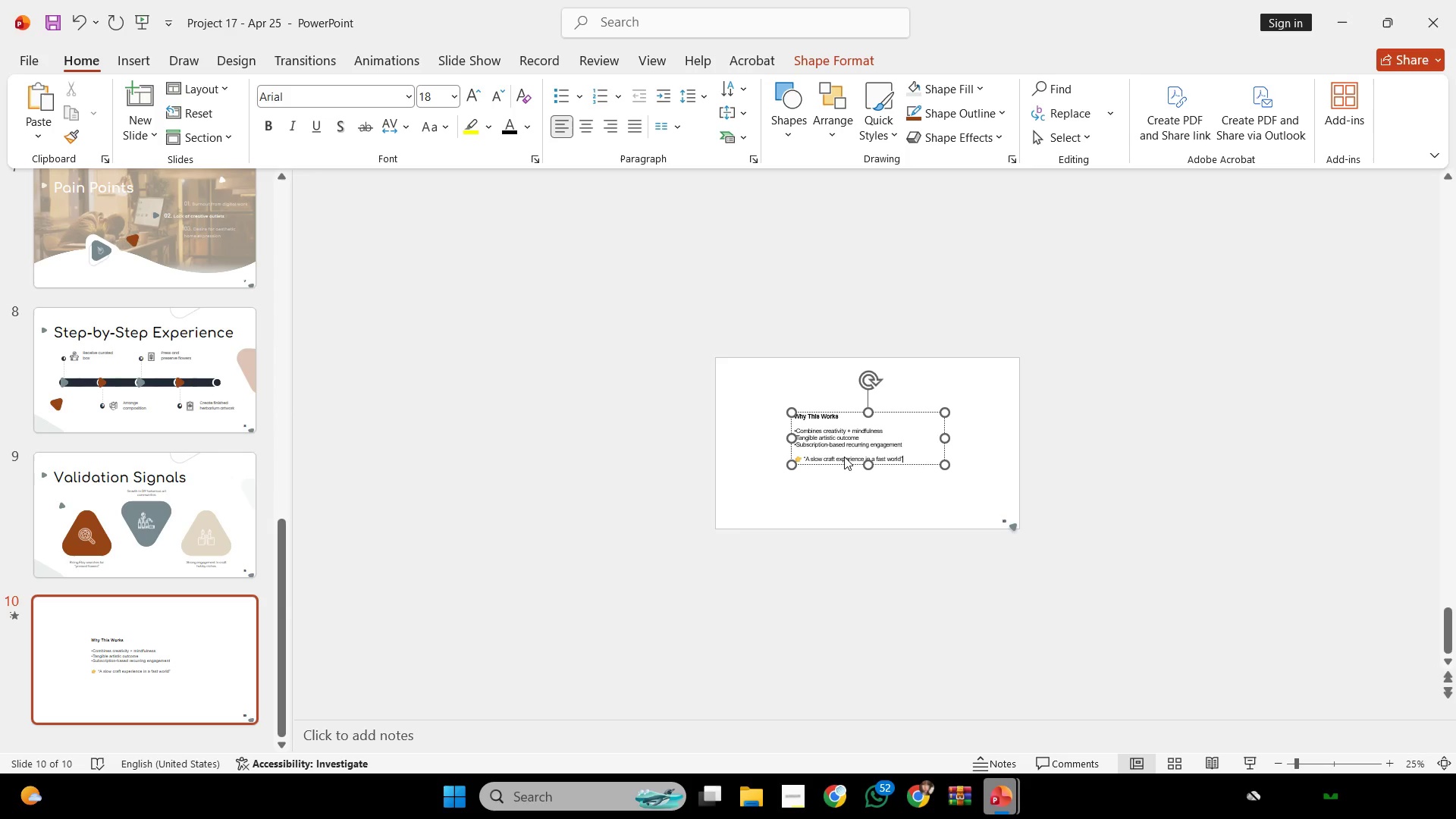 
wait(69.52)
 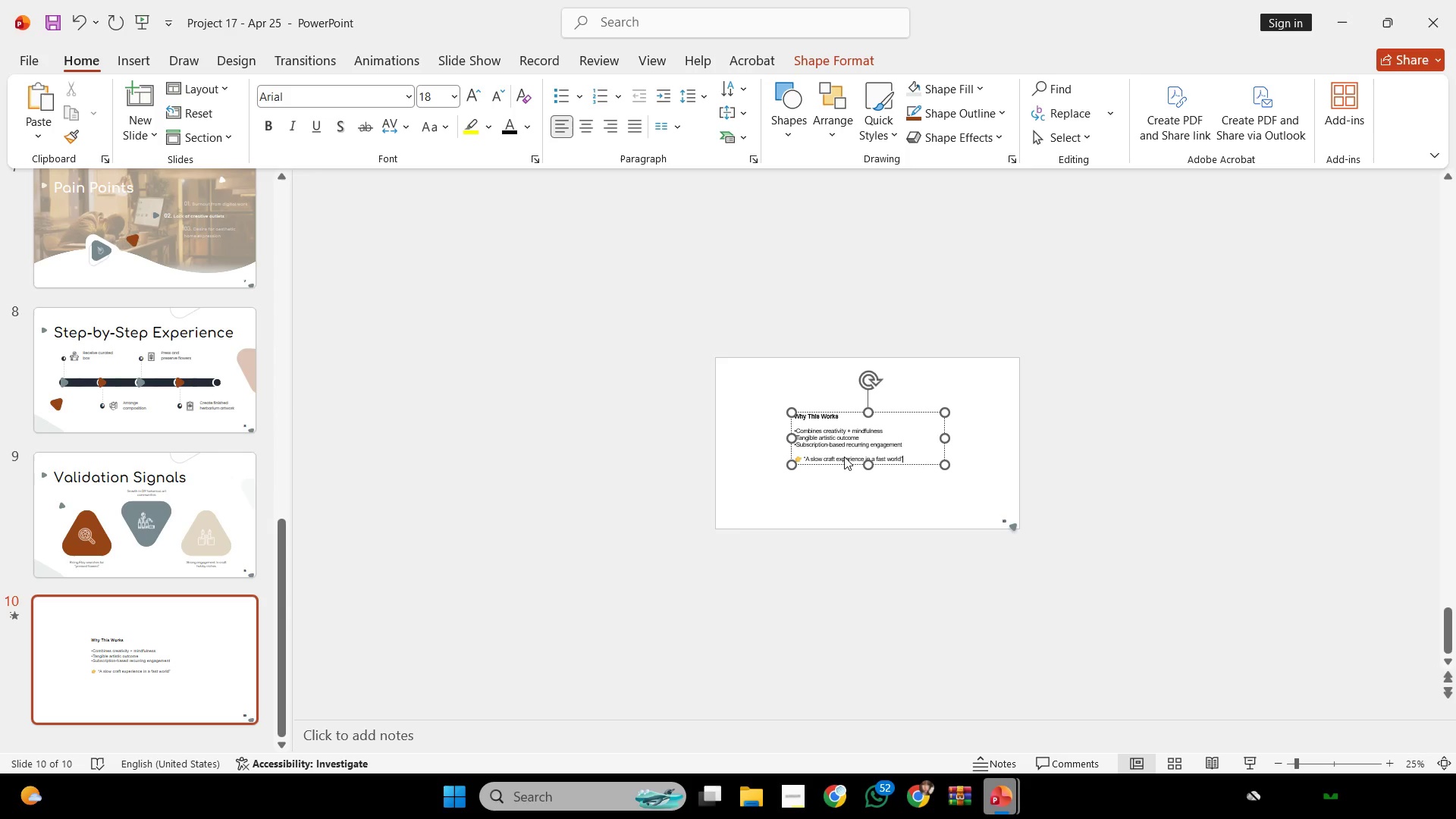 
left_click([718, 435])
 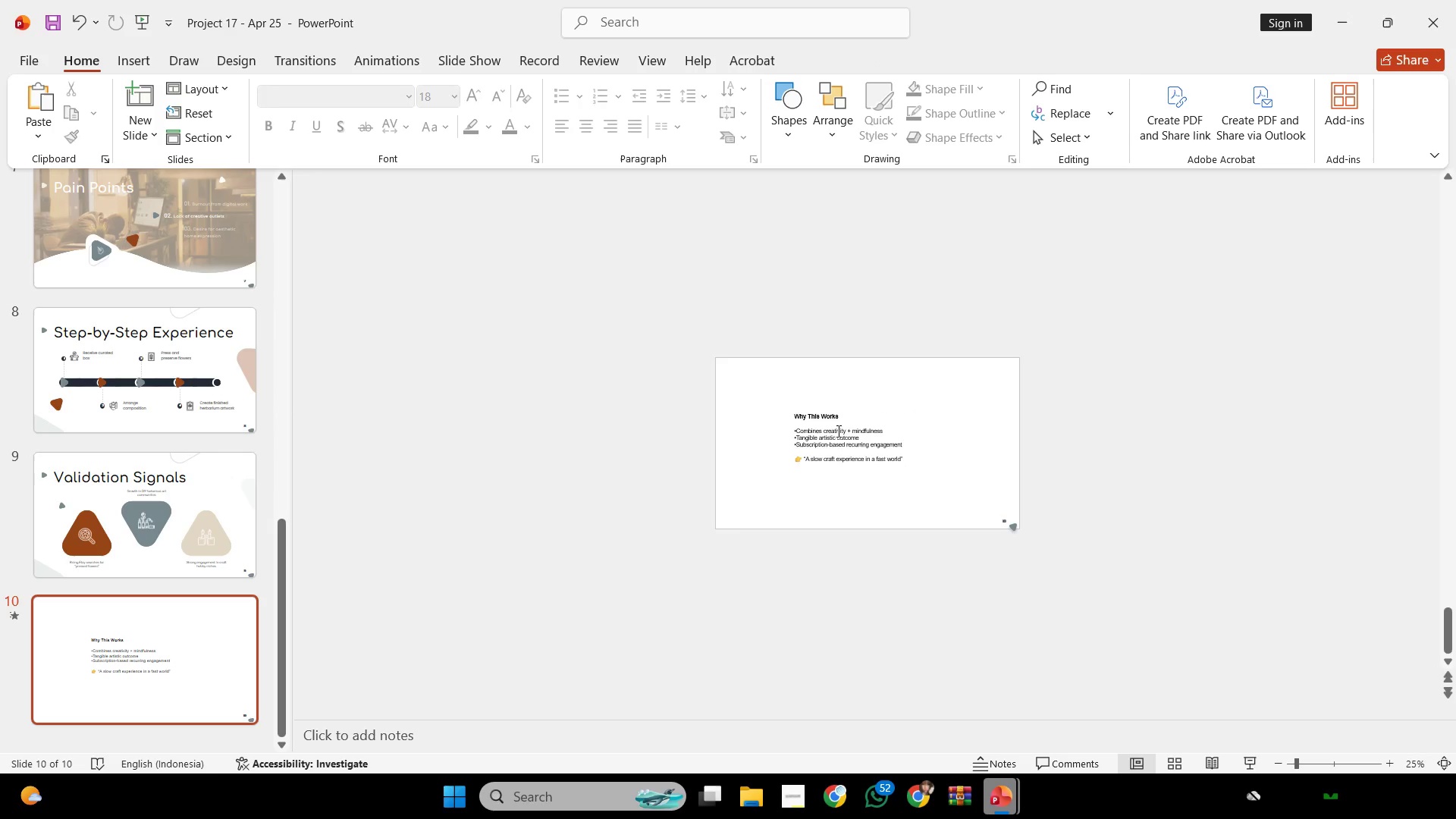 
left_click([838, 431])
 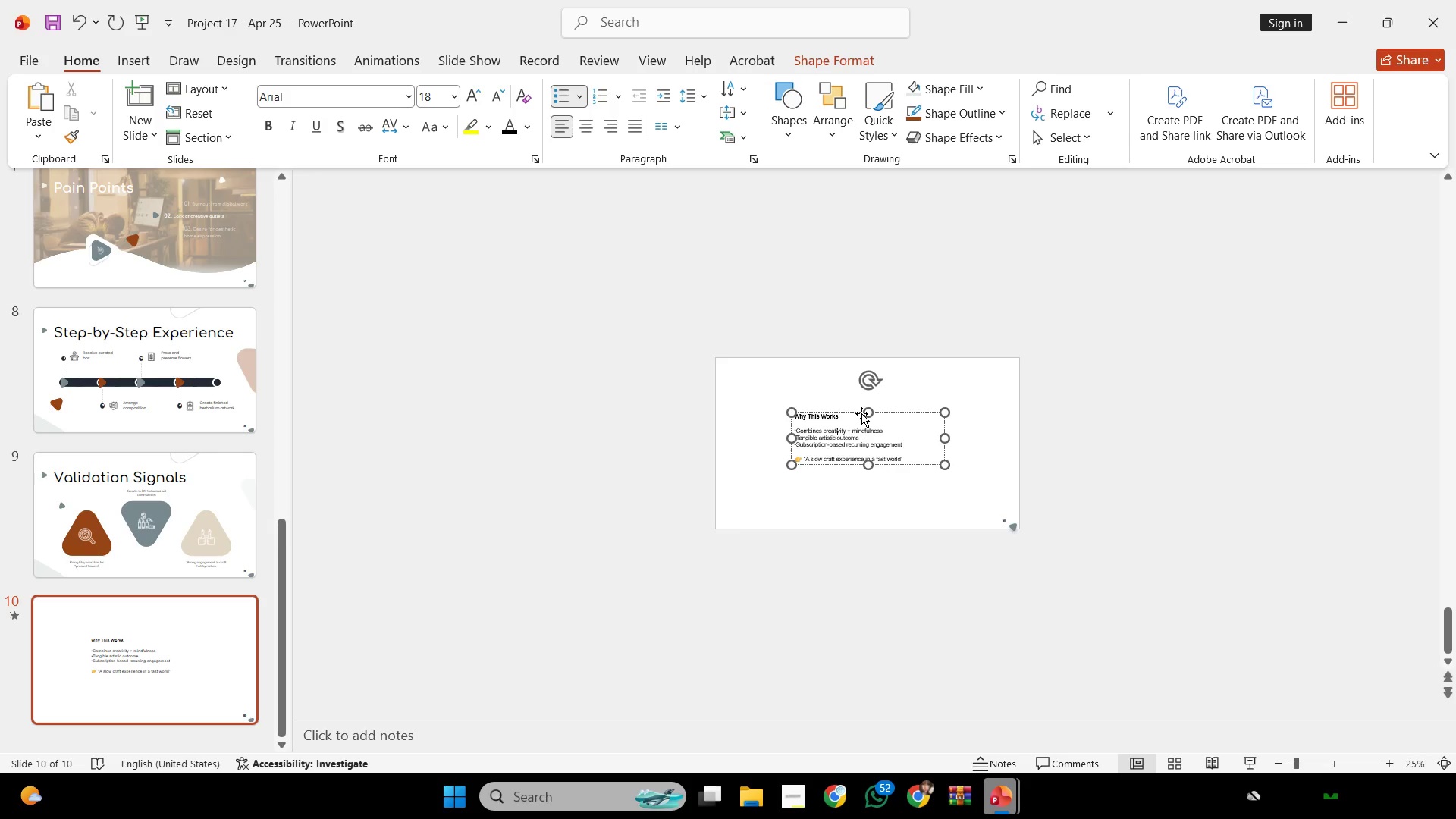 
left_click([861, 413])
 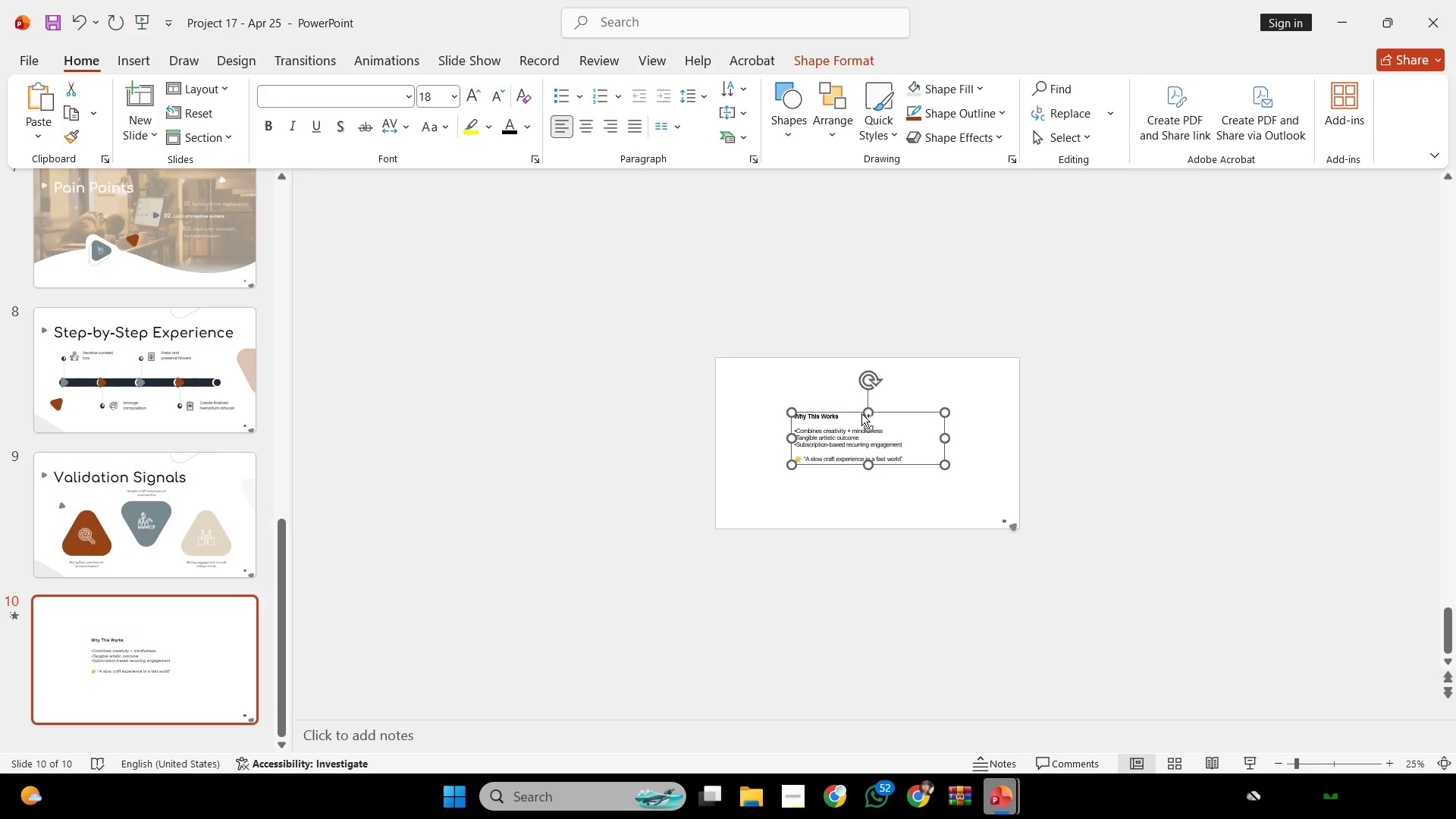 
hold_key(key=ControlLeft, duration=0.36)
scroll: coordinate [861, 413], scroll_direction: up, amount: 2.0
 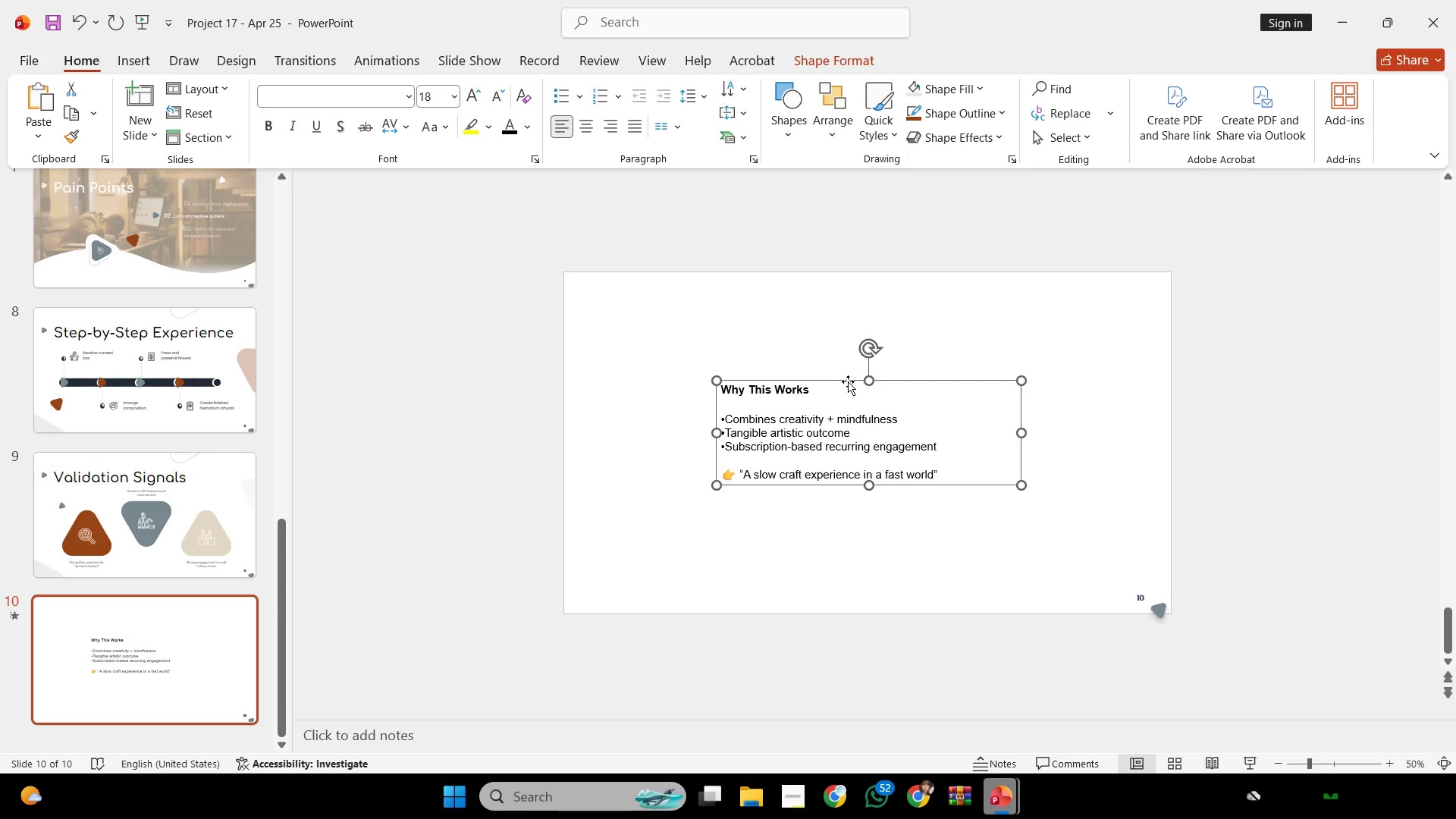 
left_click_drag(start_coordinate=[847, 381], to_coordinate=[723, 466])
 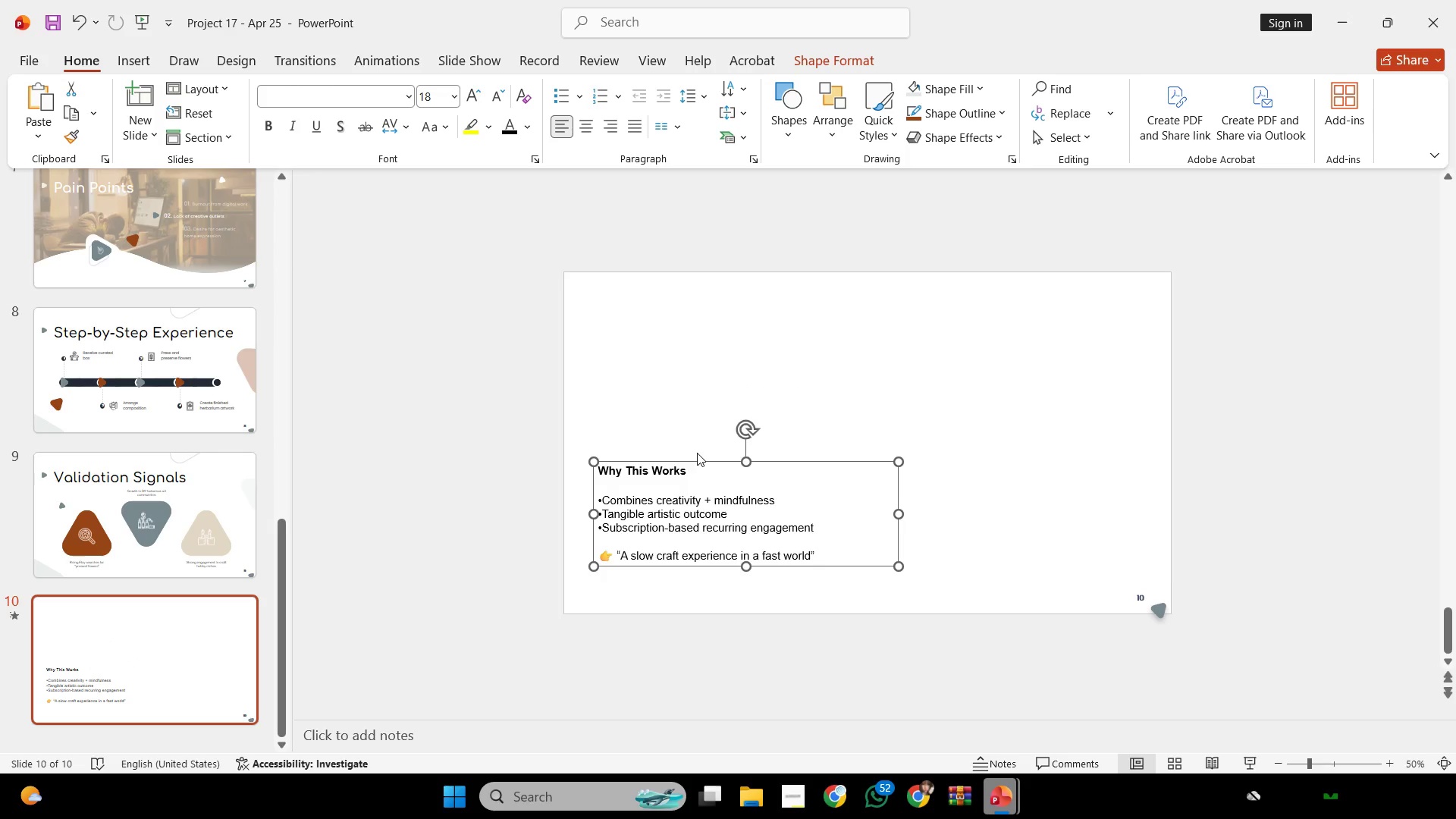 
wait(12.94)
 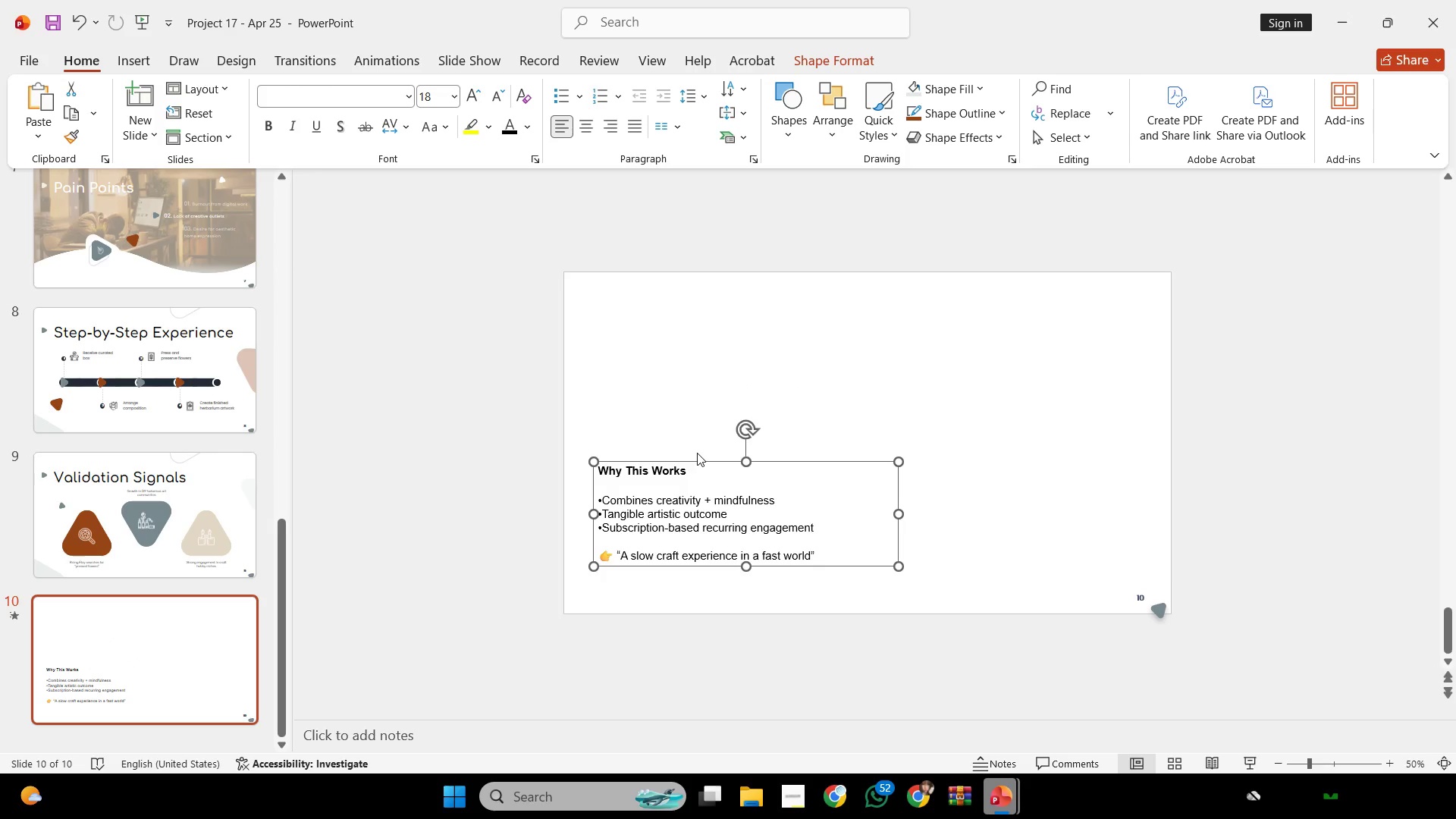 
double_click([808, 462])
 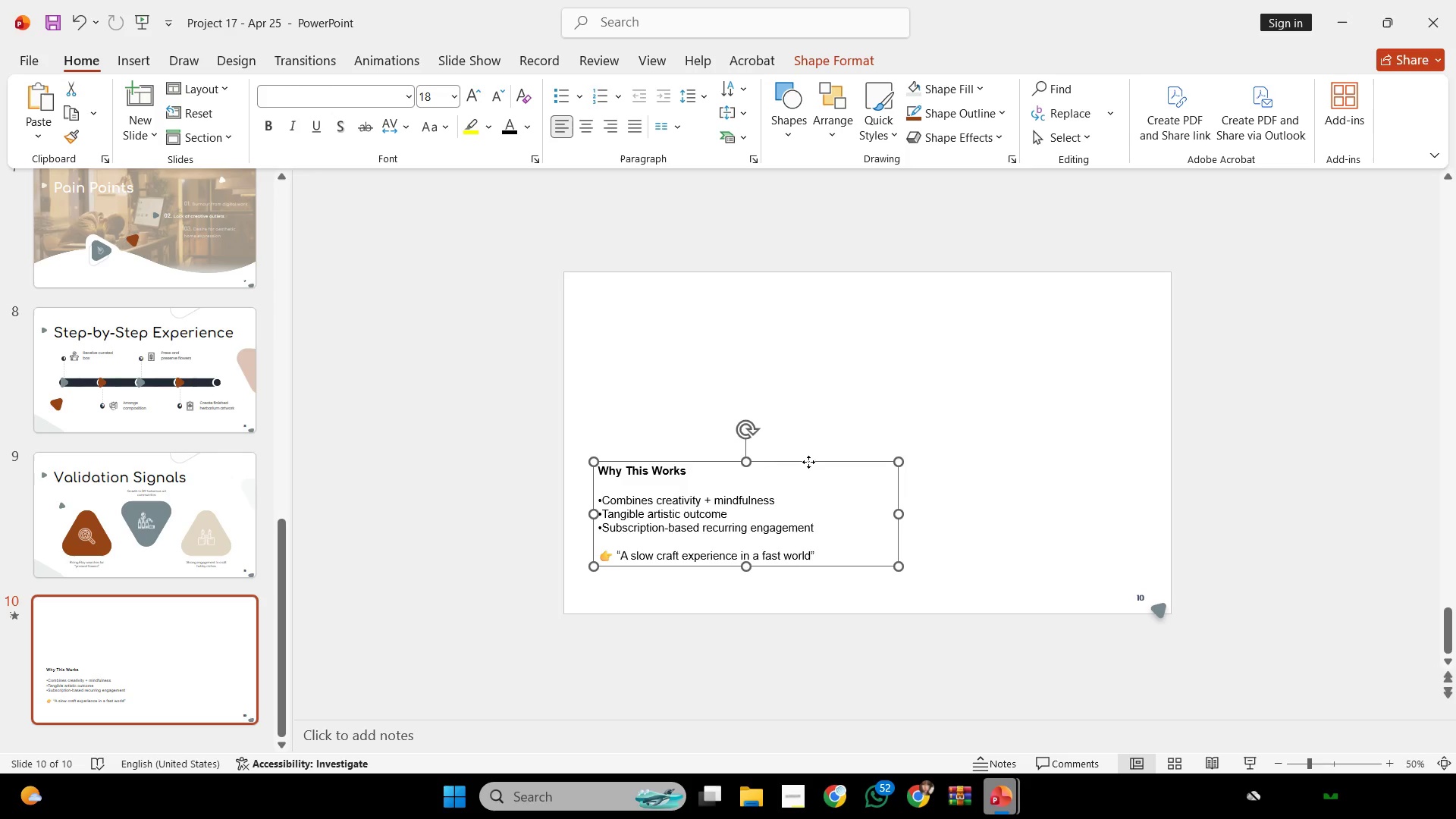 
left_click_drag(start_coordinate=[808, 462], to_coordinate=[805, 468])
 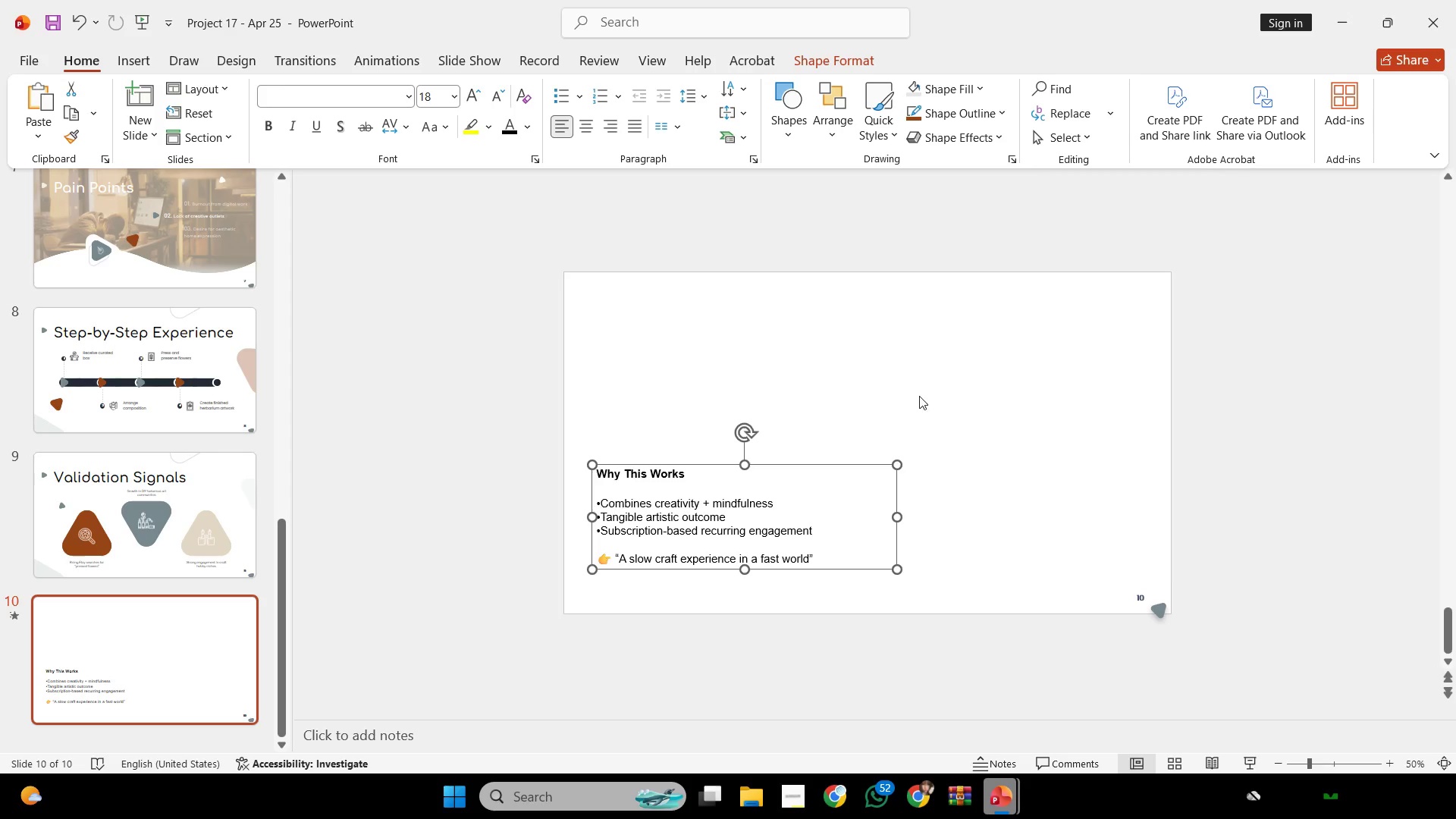 
left_click([920, 391])
 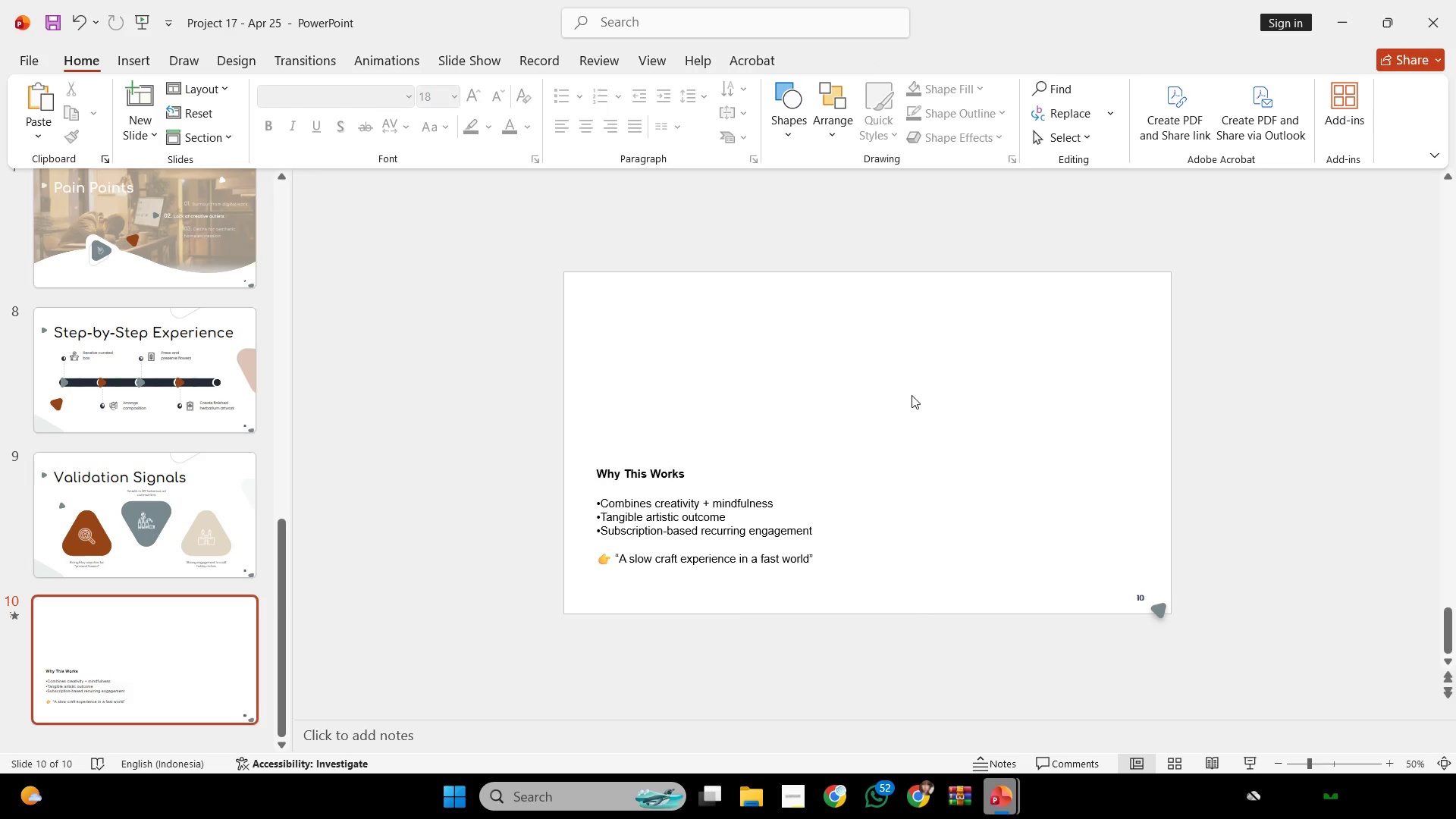 
scroll: coordinate [912, 395], scroll_direction: up, amount: 1.0
 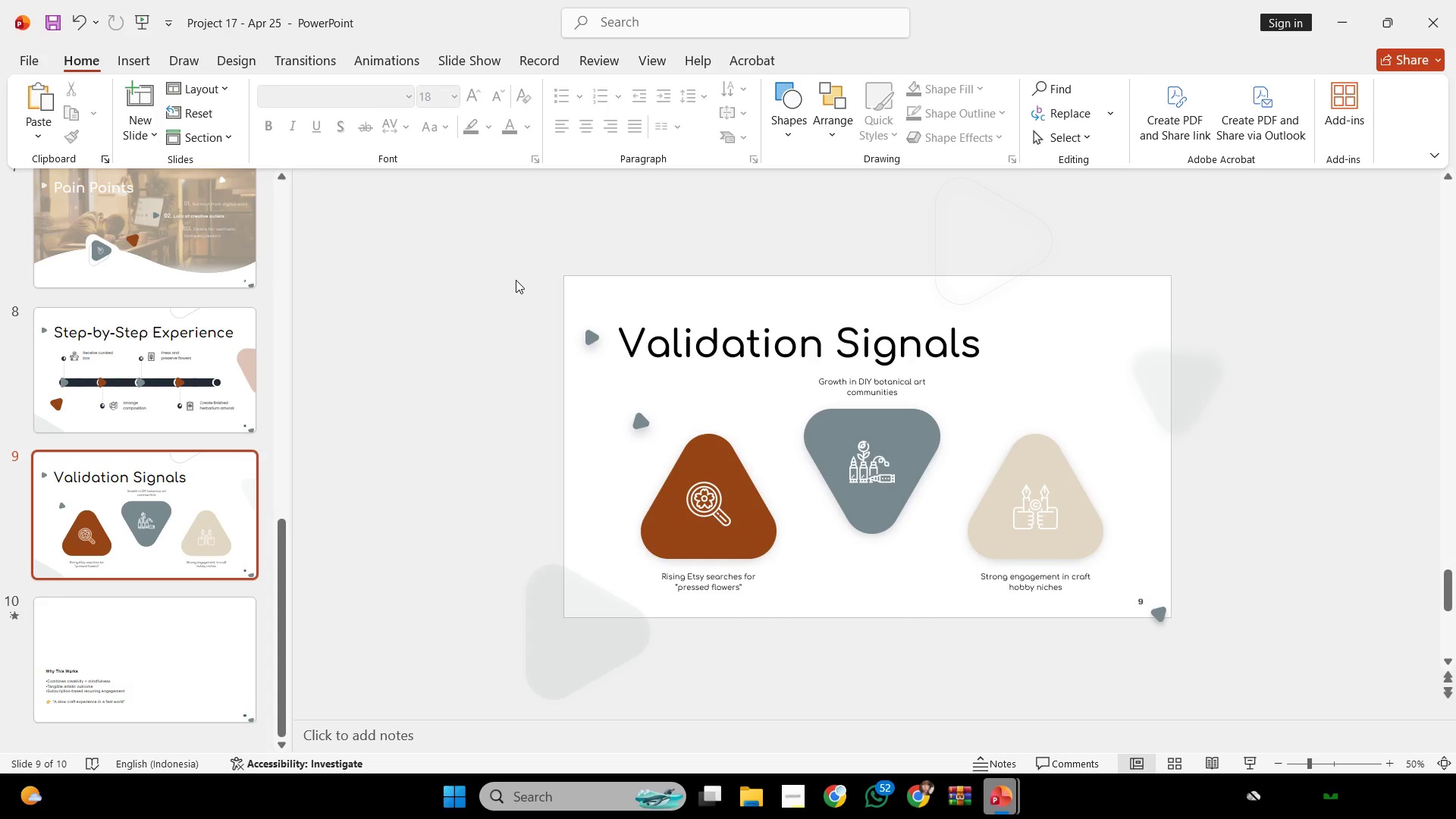 
left_click_drag(start_coordinate=[516, 280], to_coordinate=[1278, 384])
 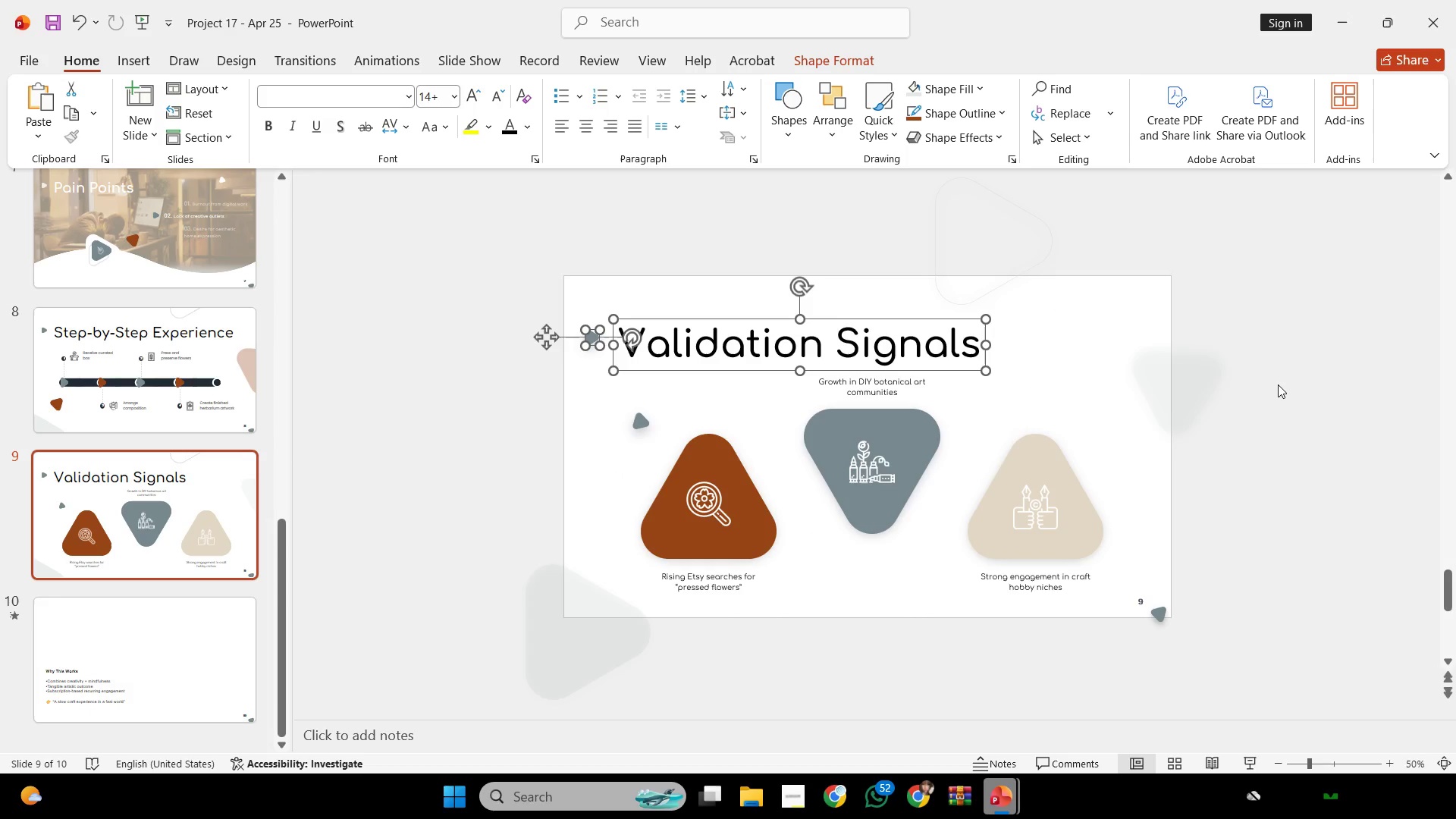 
key(Control+C)
 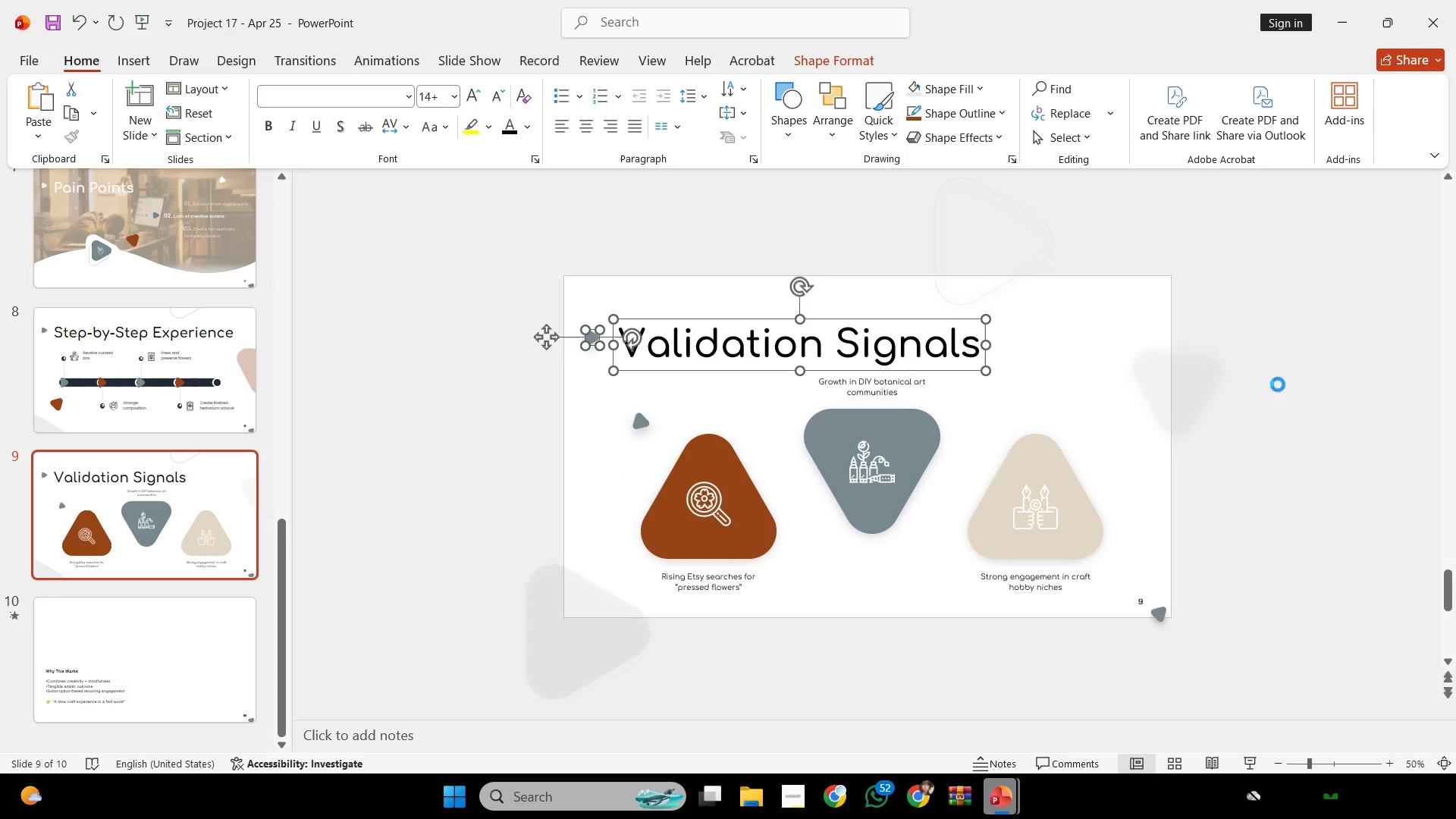 
key(Control+C)
 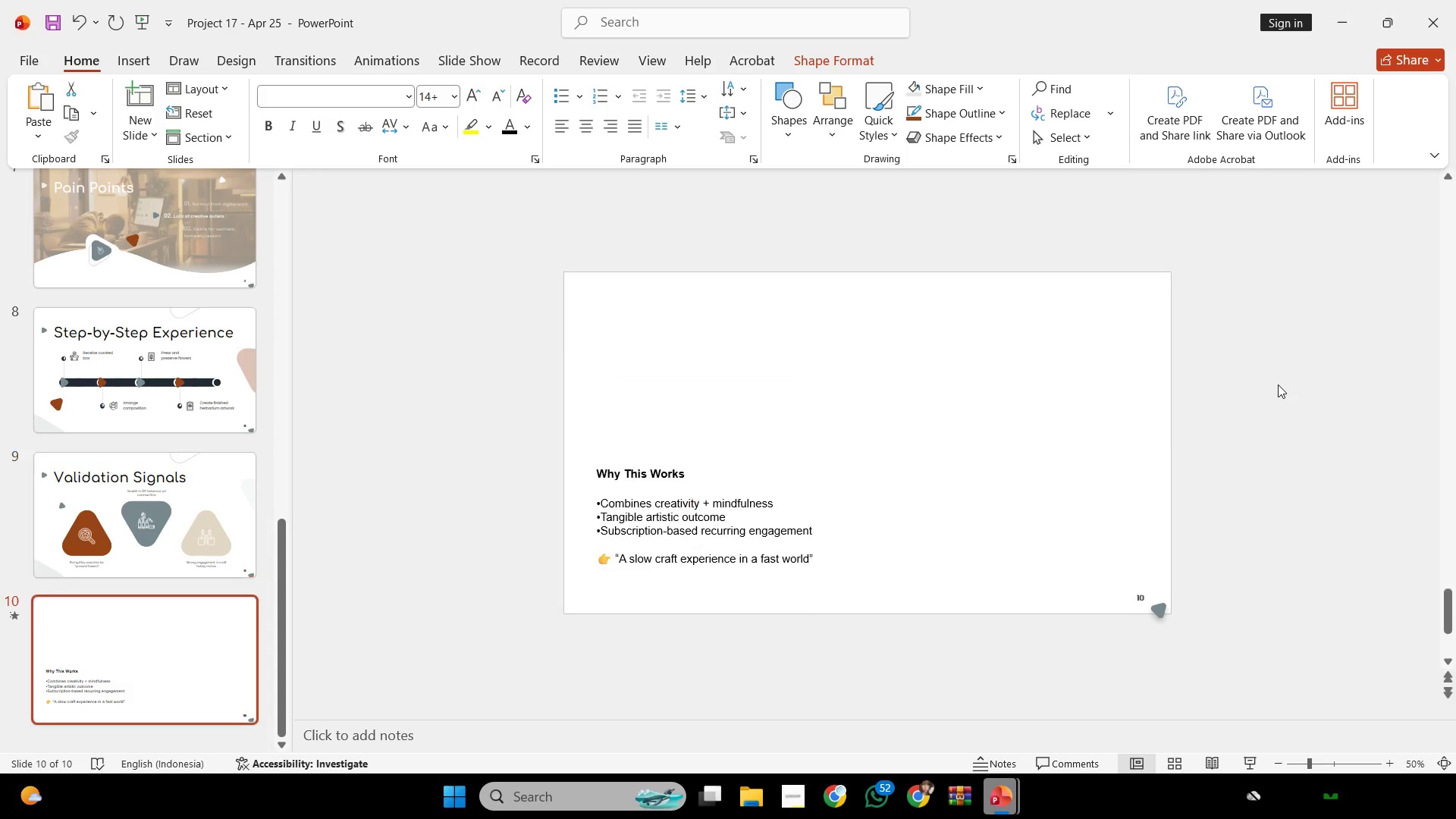 
key(Control+ControlLeft)
 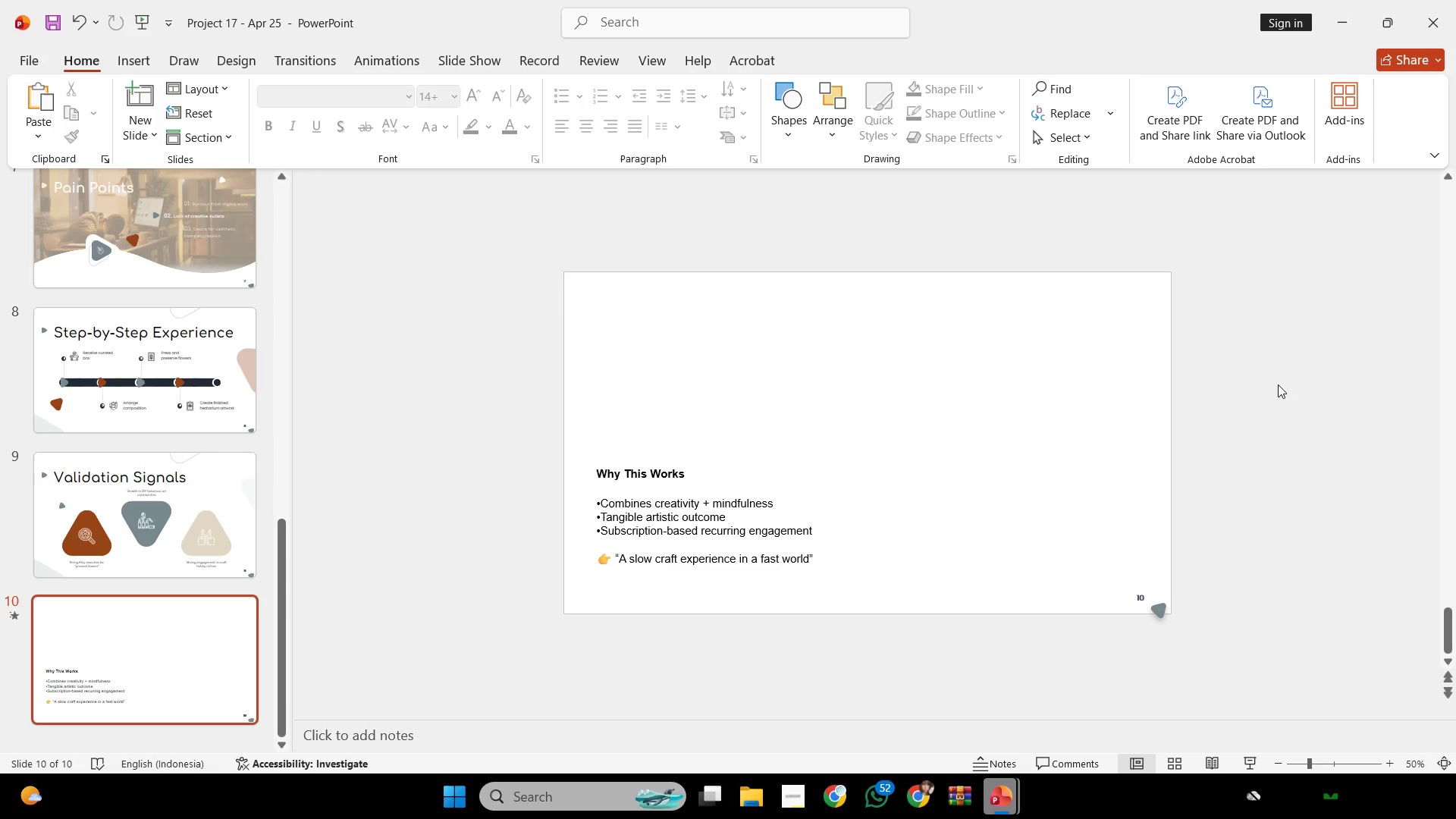 
key(Control+V)
 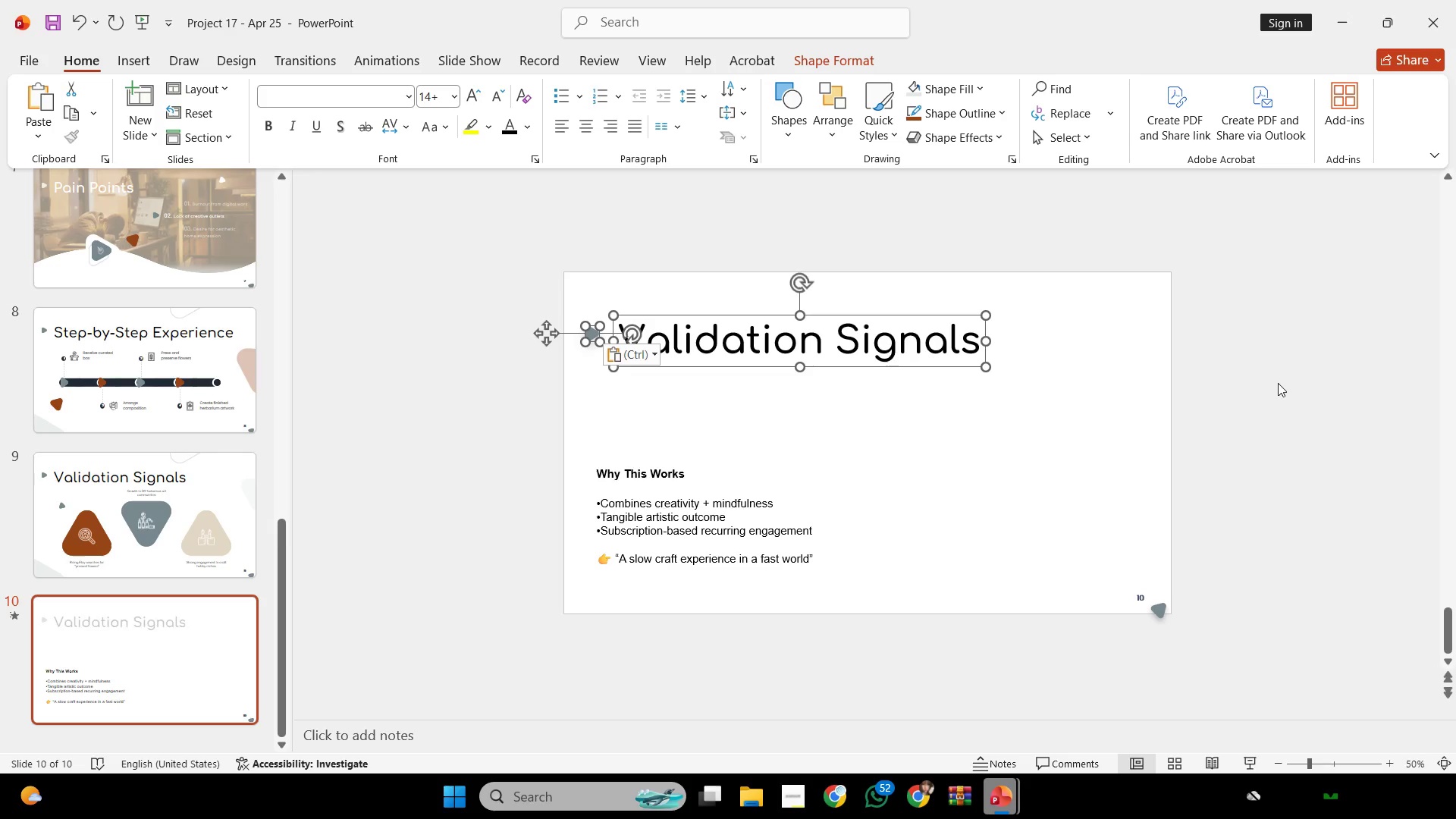 
scroll: coordinate [1278, 384], scroll_direction: down, amount: 1.0
 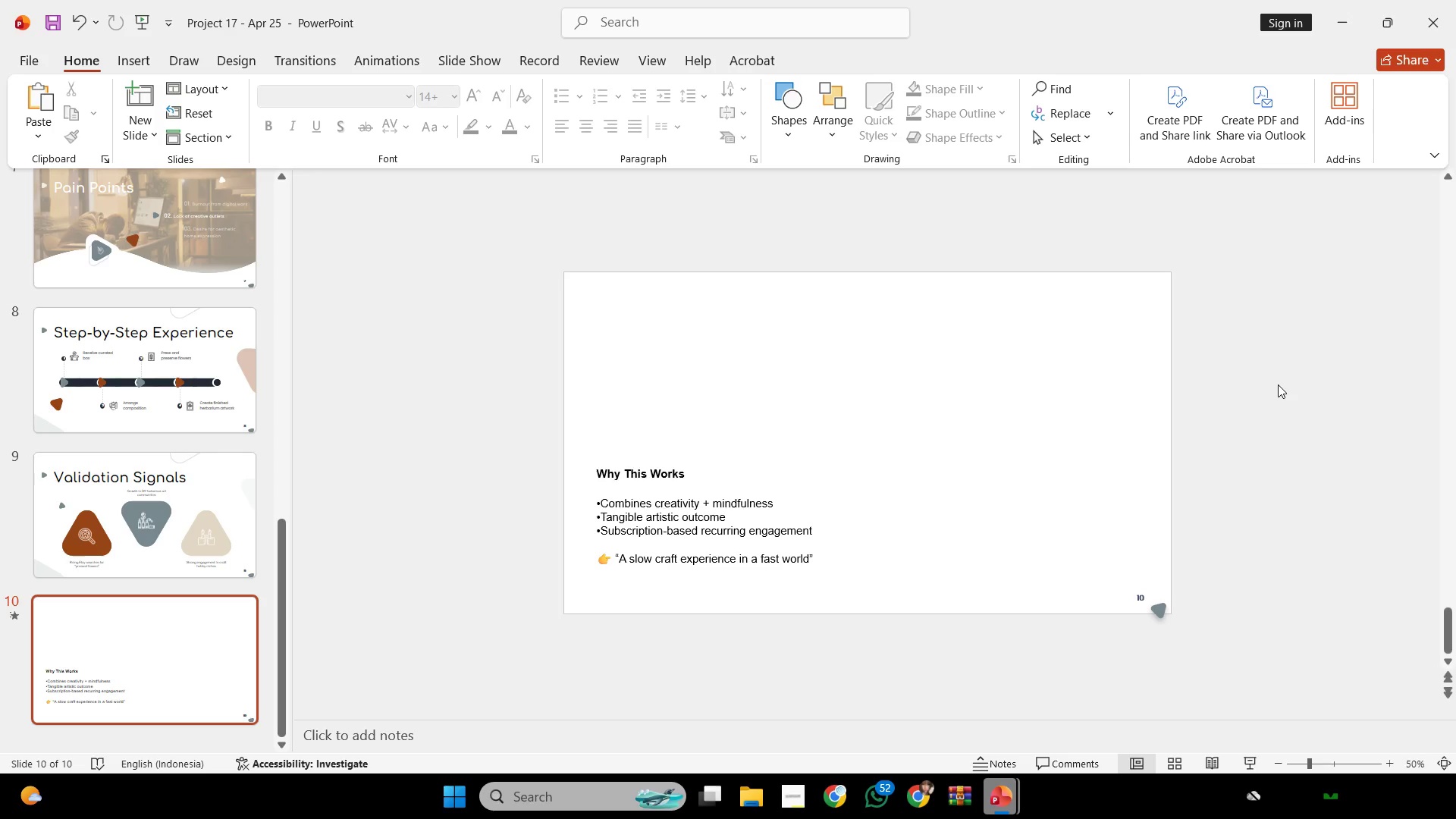 
left_click([1279, 355])
 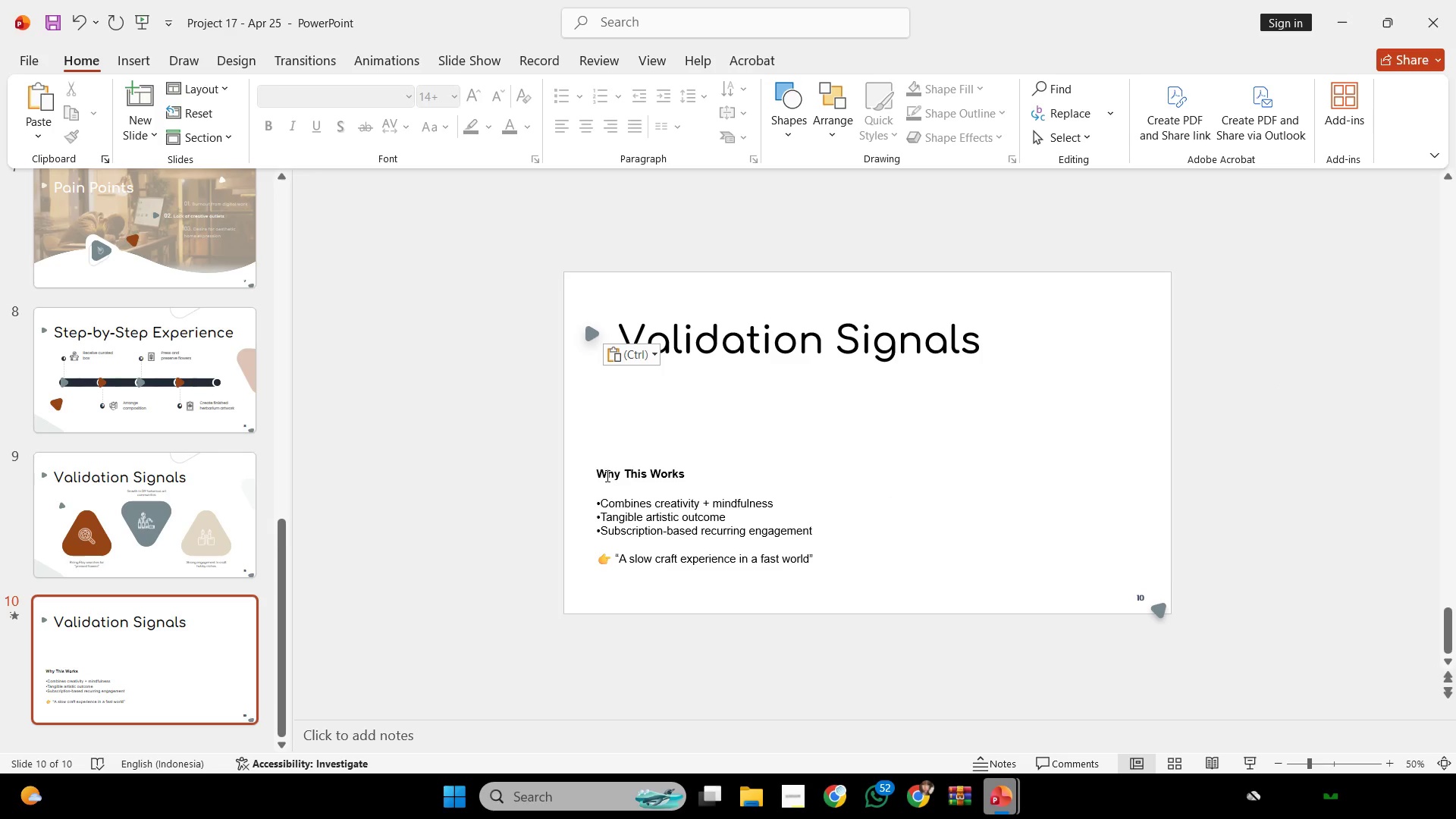 
left_click_drag(start_coordinate=[605, 475], to_coordinate=[736, 475])
 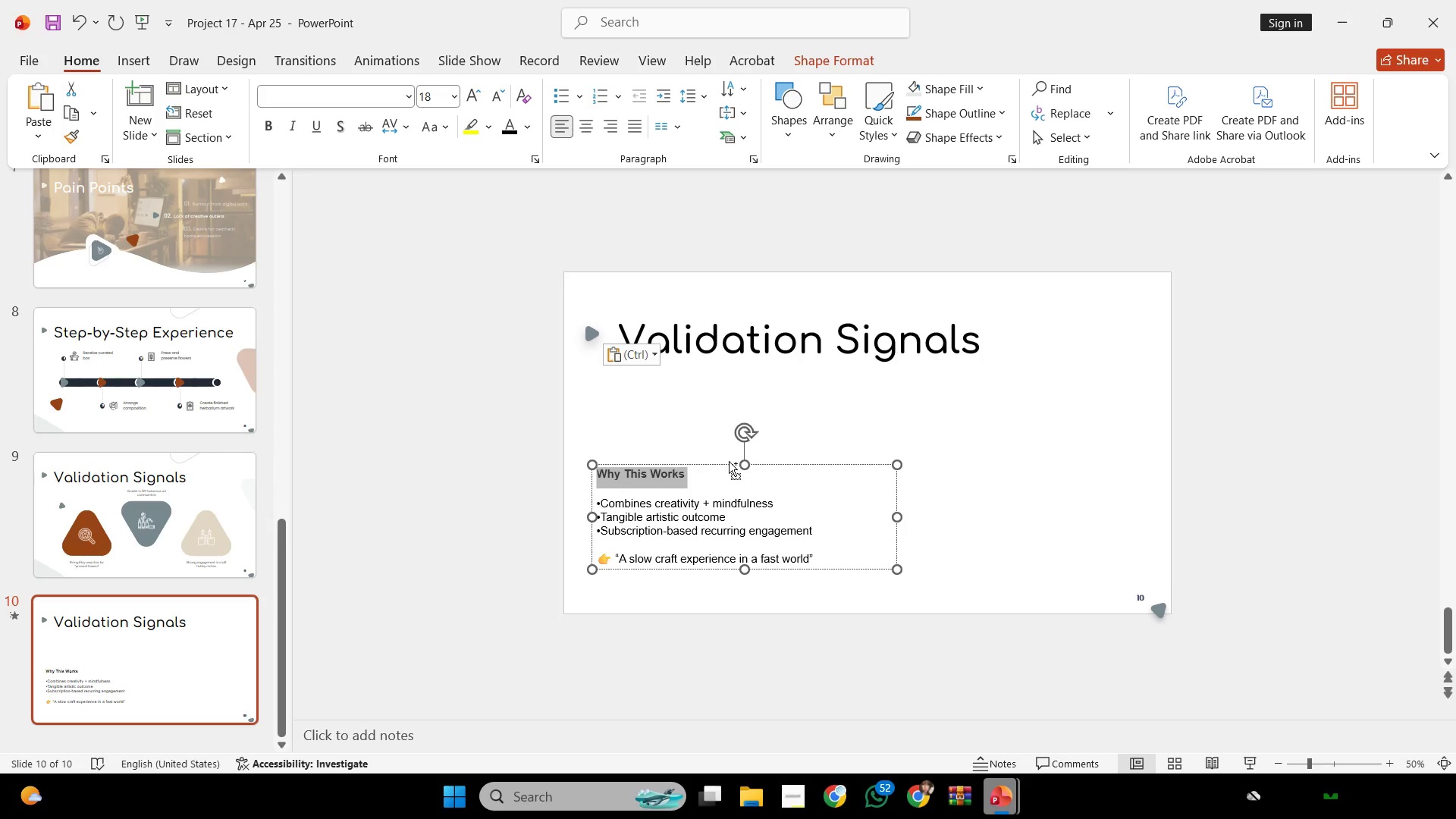 
key(Control+C)
 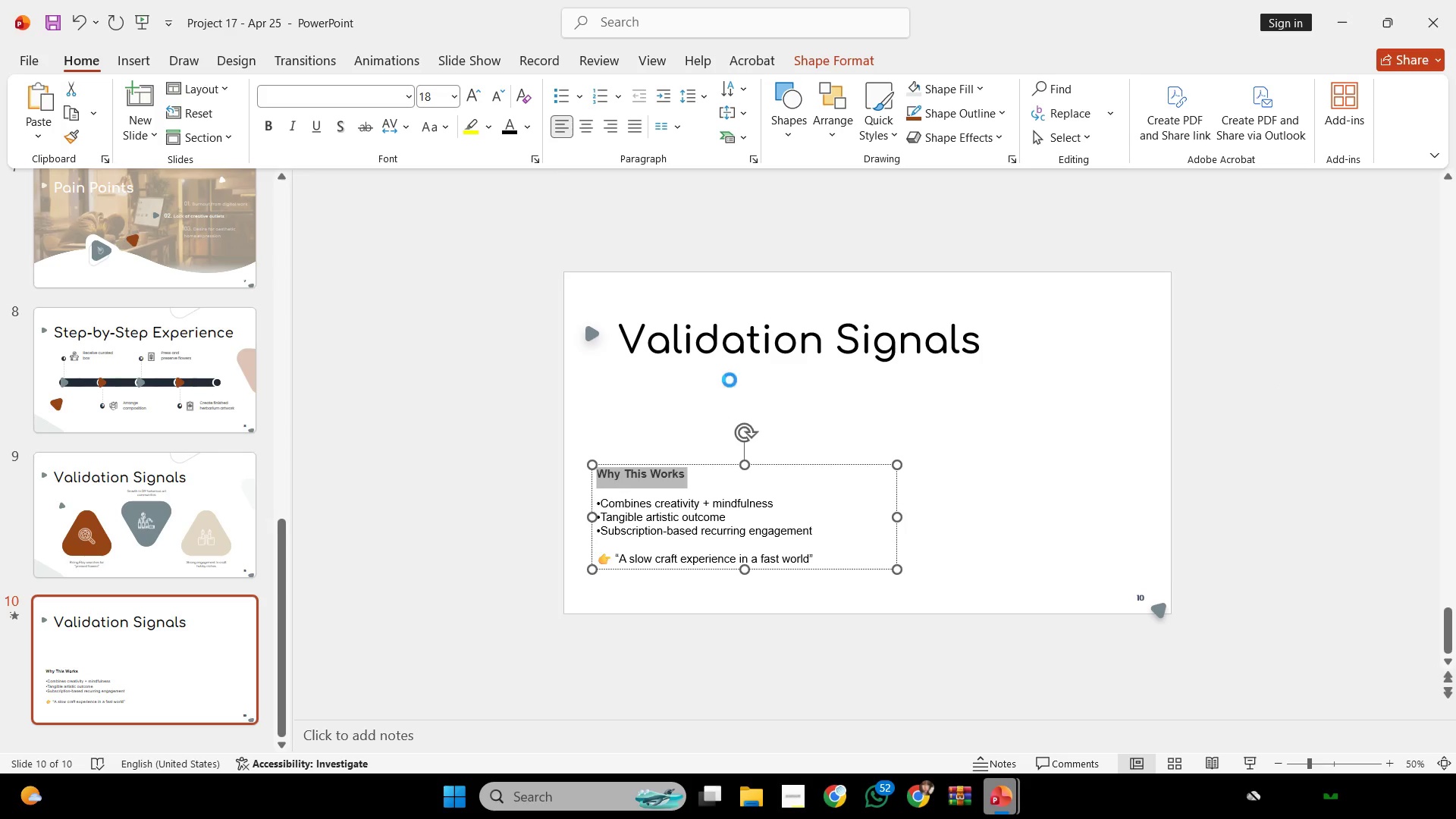 
key(Control+C)
 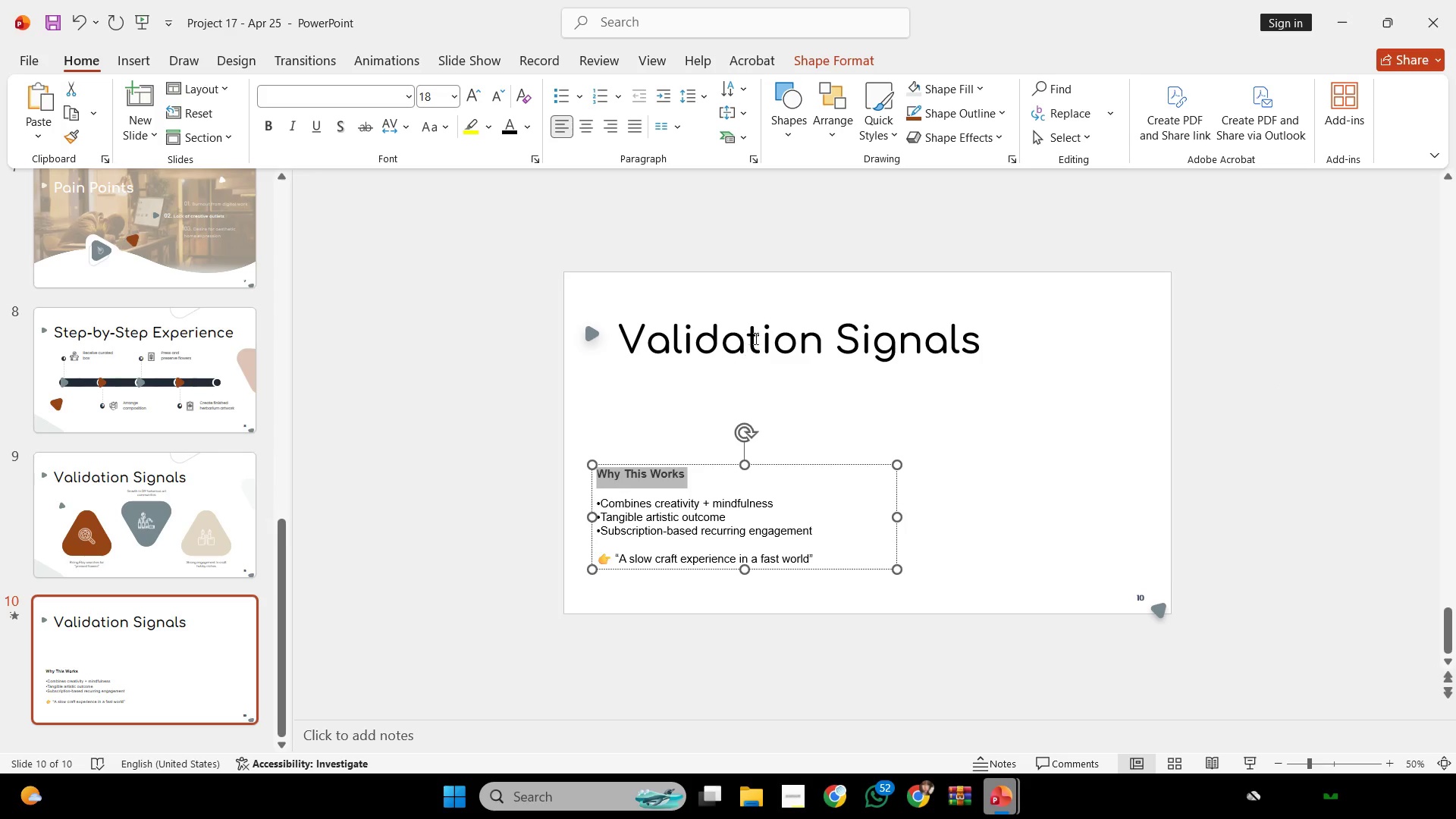 
left_click([755, 338])
 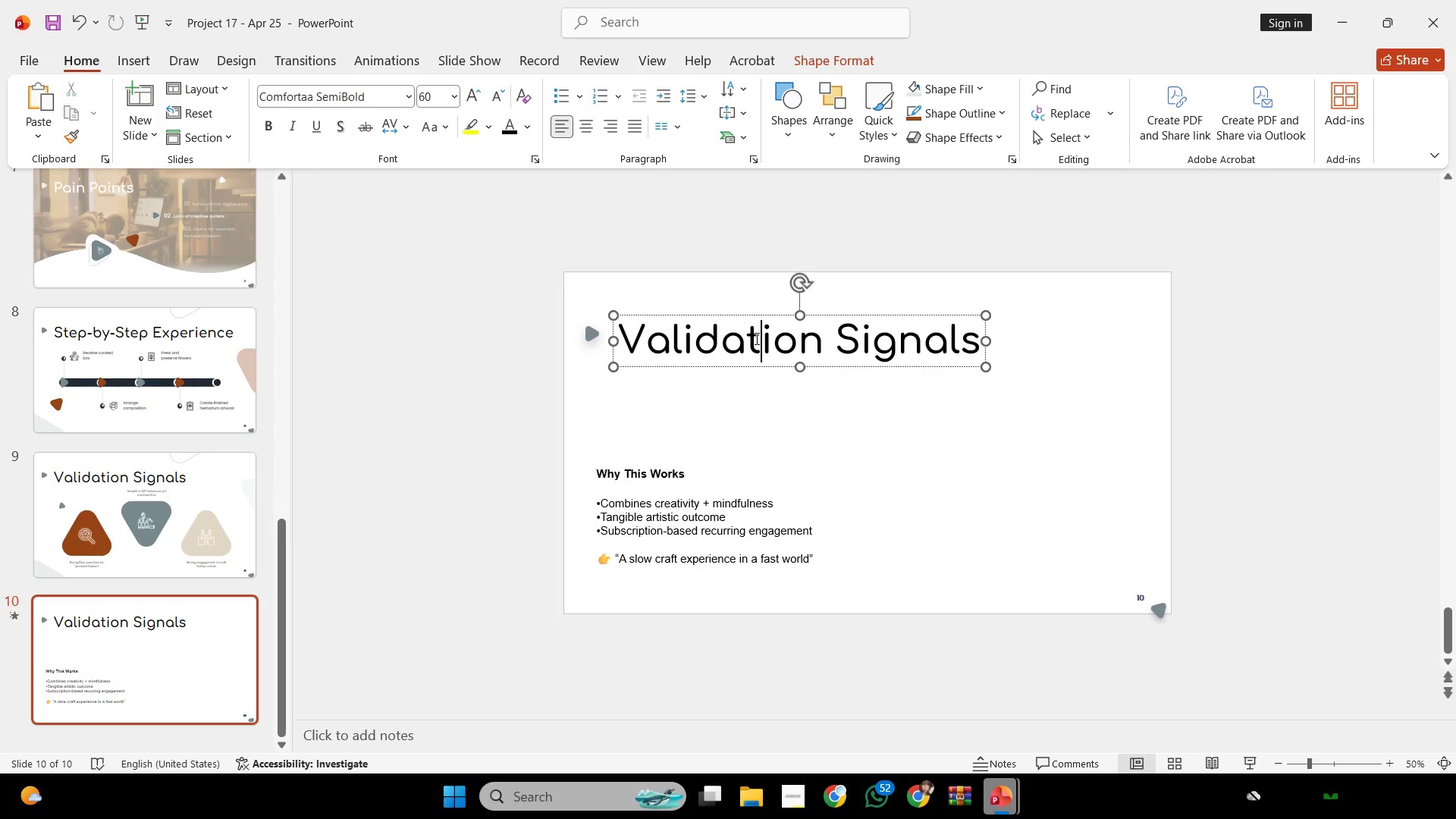 
key(Control+ControlLeft)
 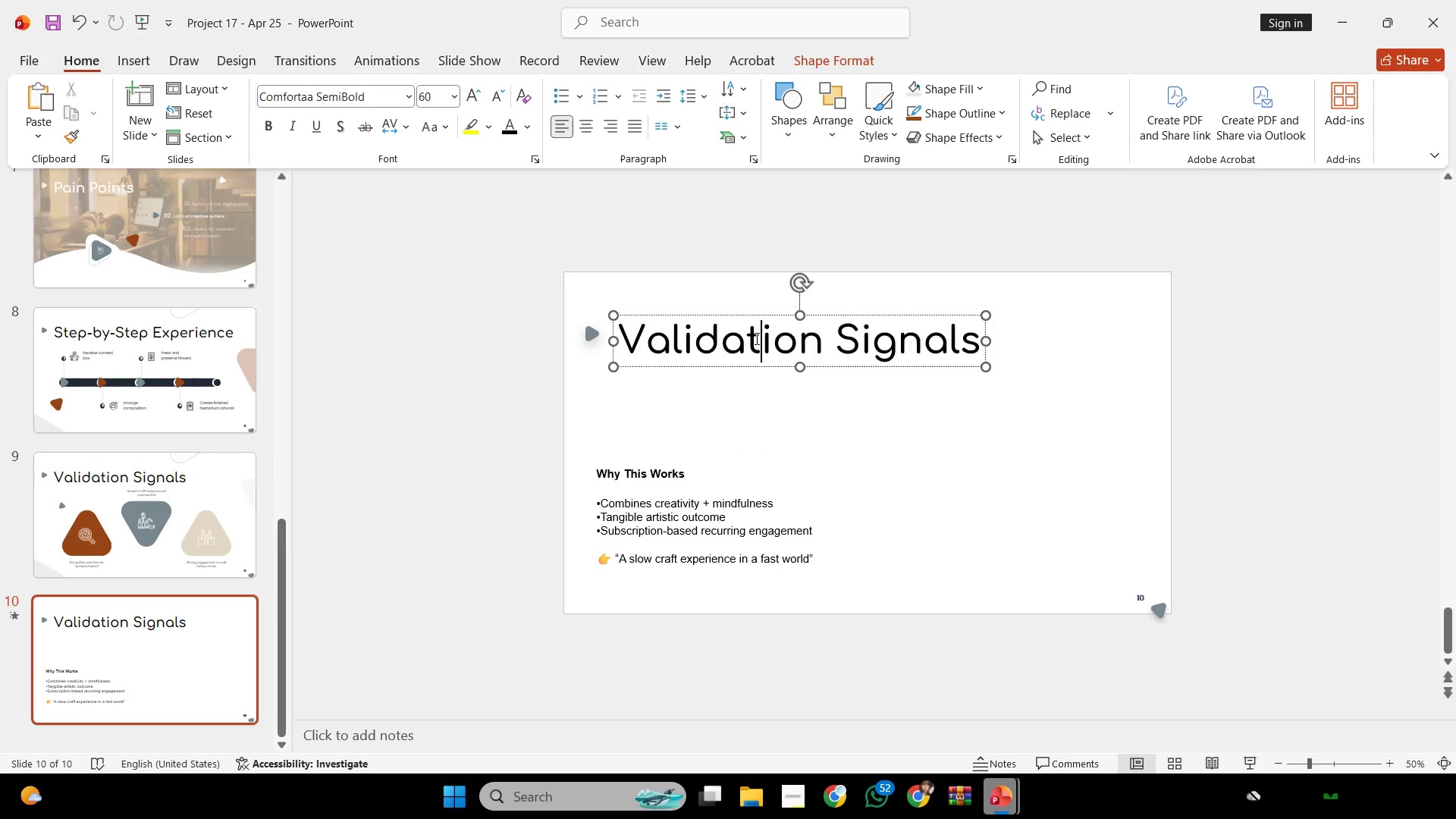 
key(Control+A)
 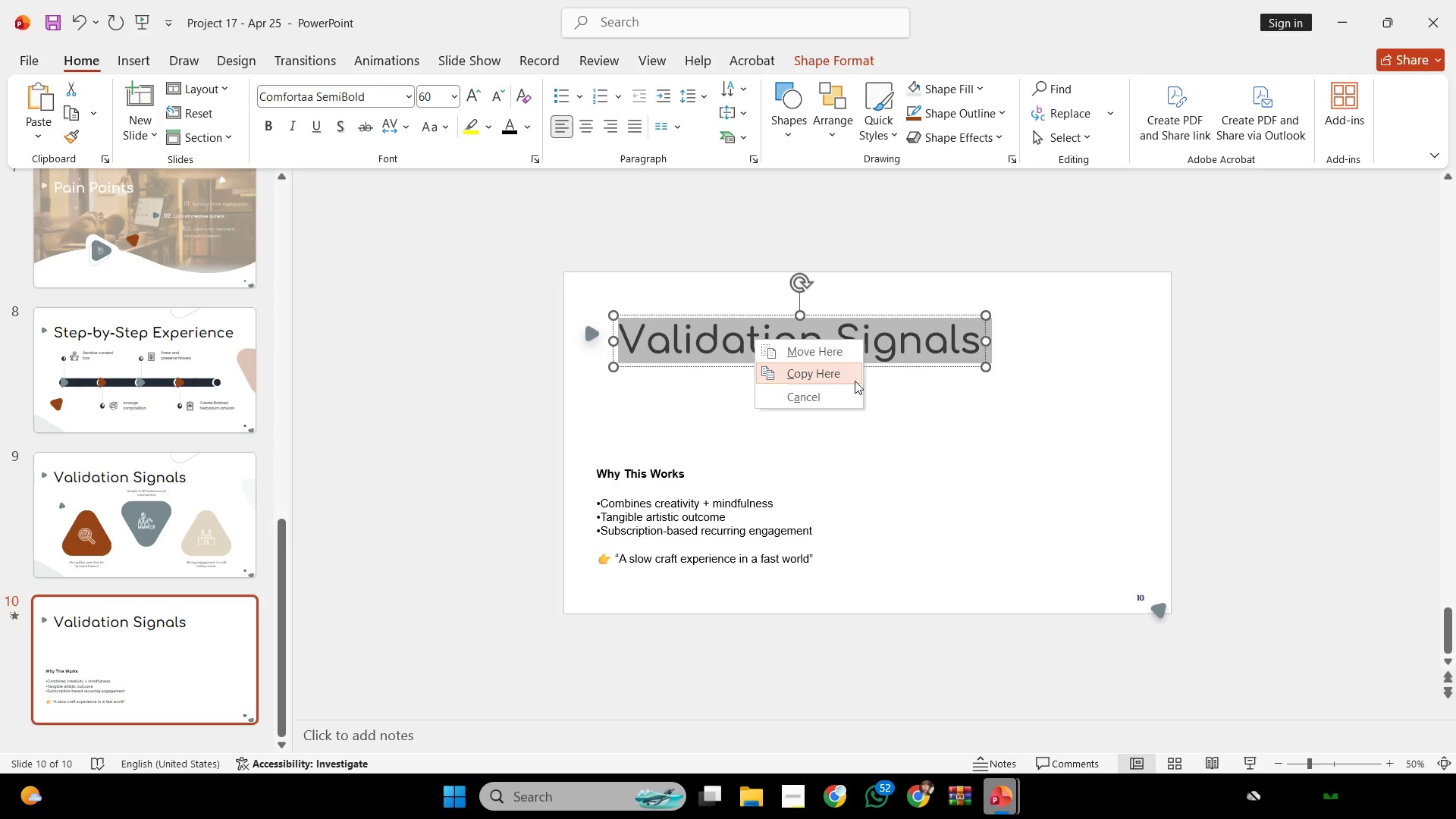 
left_click([821, 397])
 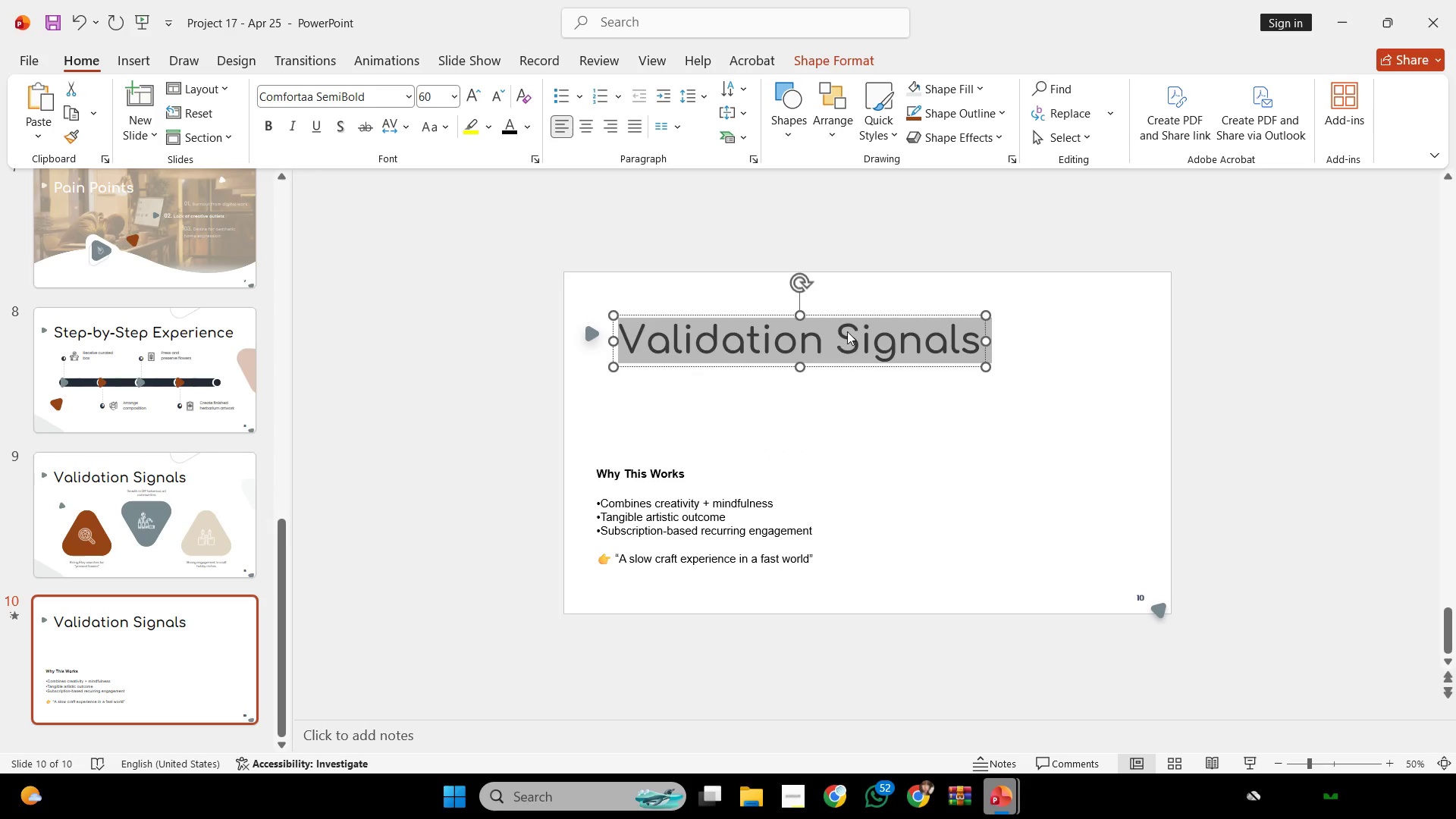 
right_click([847, 331])
 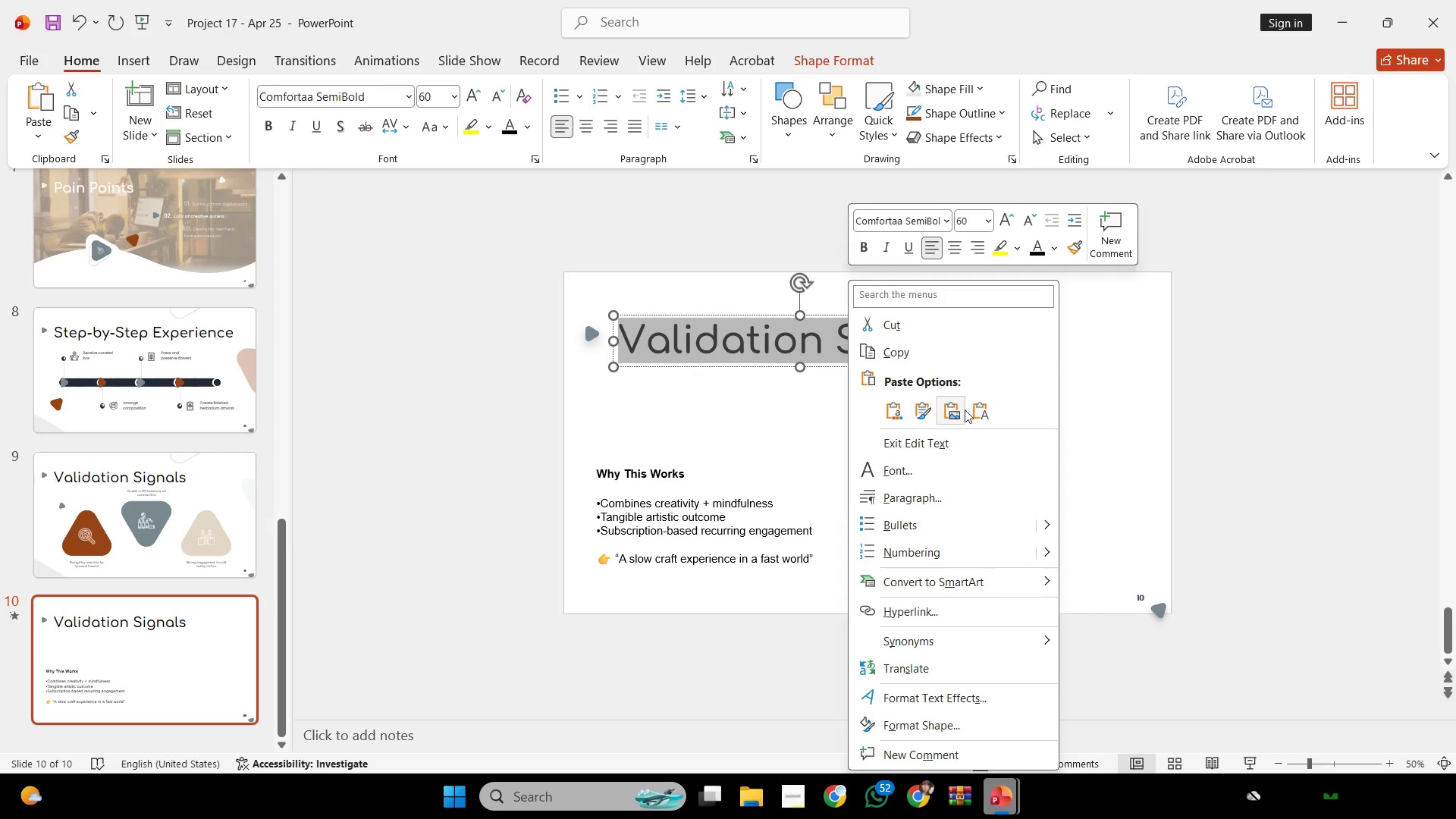 
left_click([979, 407])
 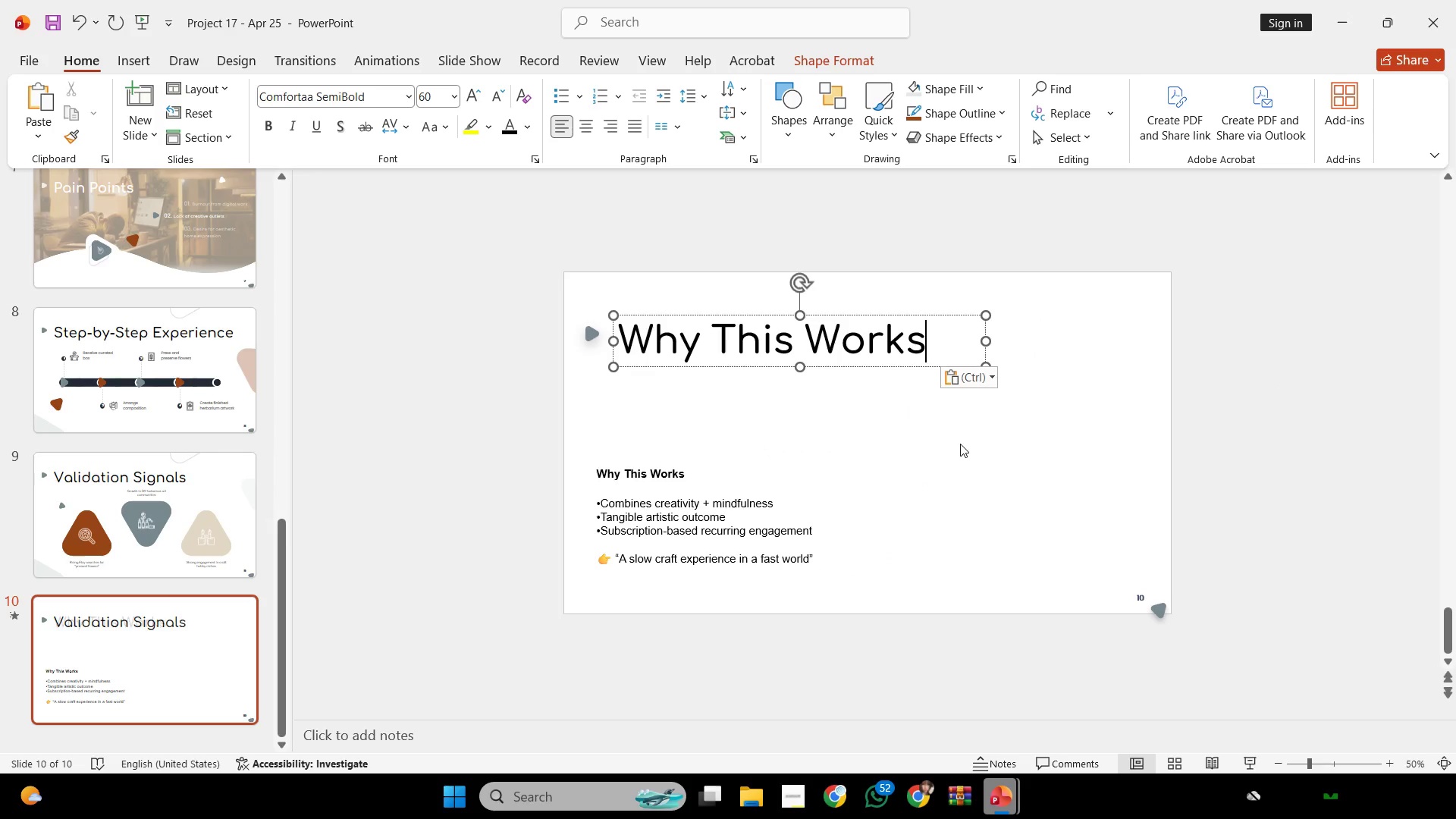 
left_click([960, 444])
 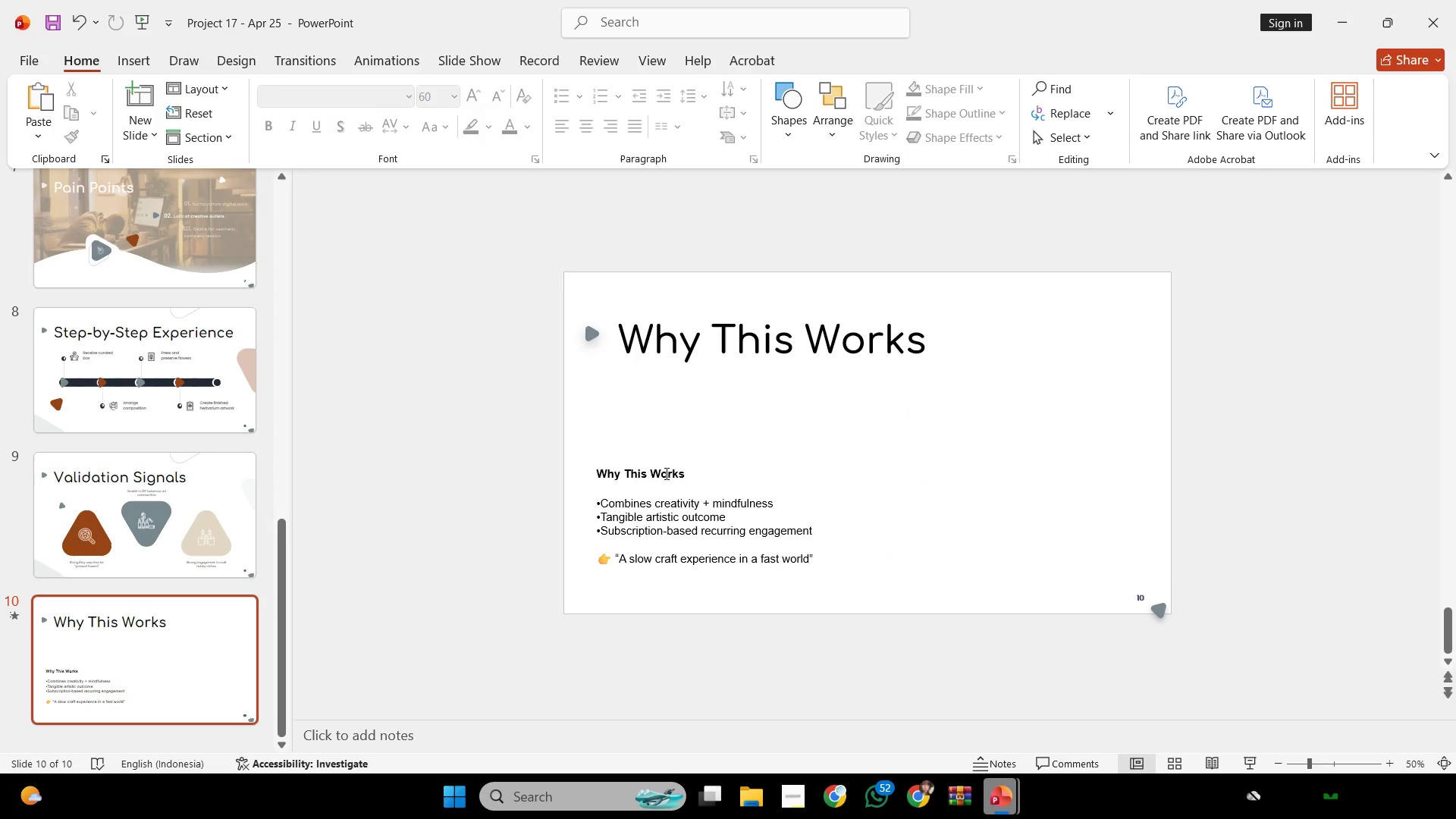 
left_click([670, 470])
 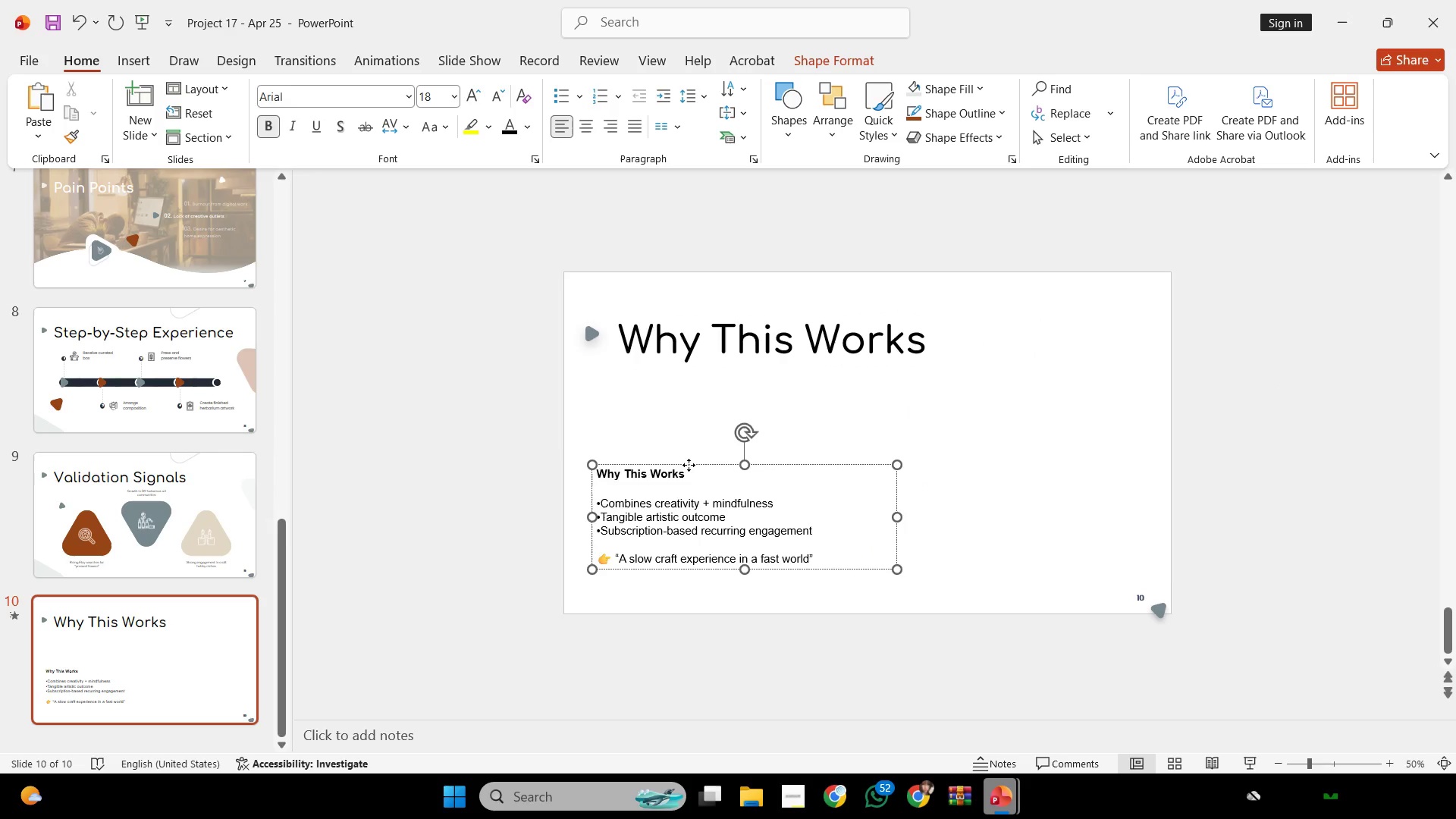 
left_click_drag(start_coordinate=[689, 465], to_coordinate=[430, 428])
 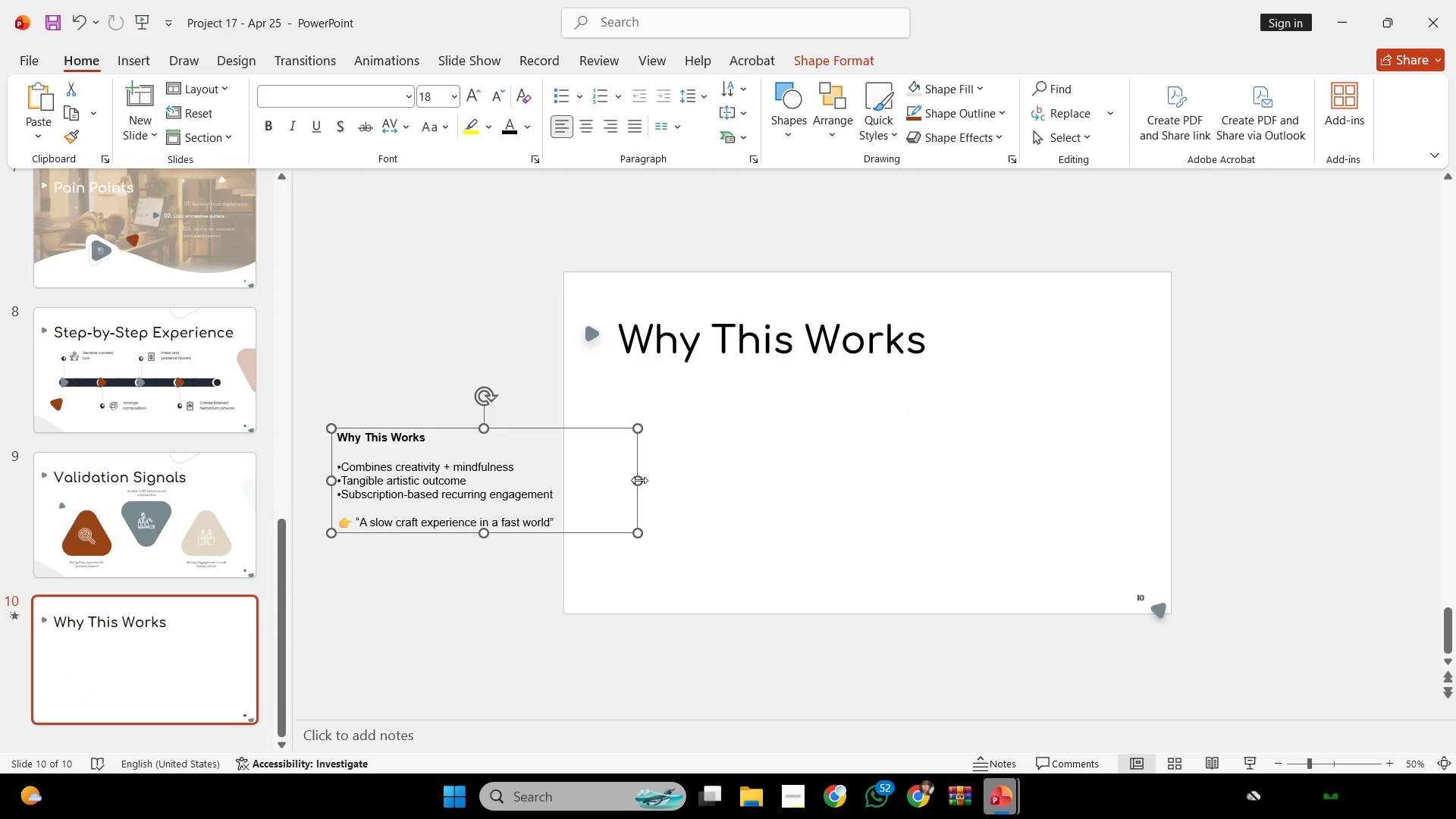 
left_click_drag(start_coordinate=[639, 480], to_coordinate=[563, 472])
 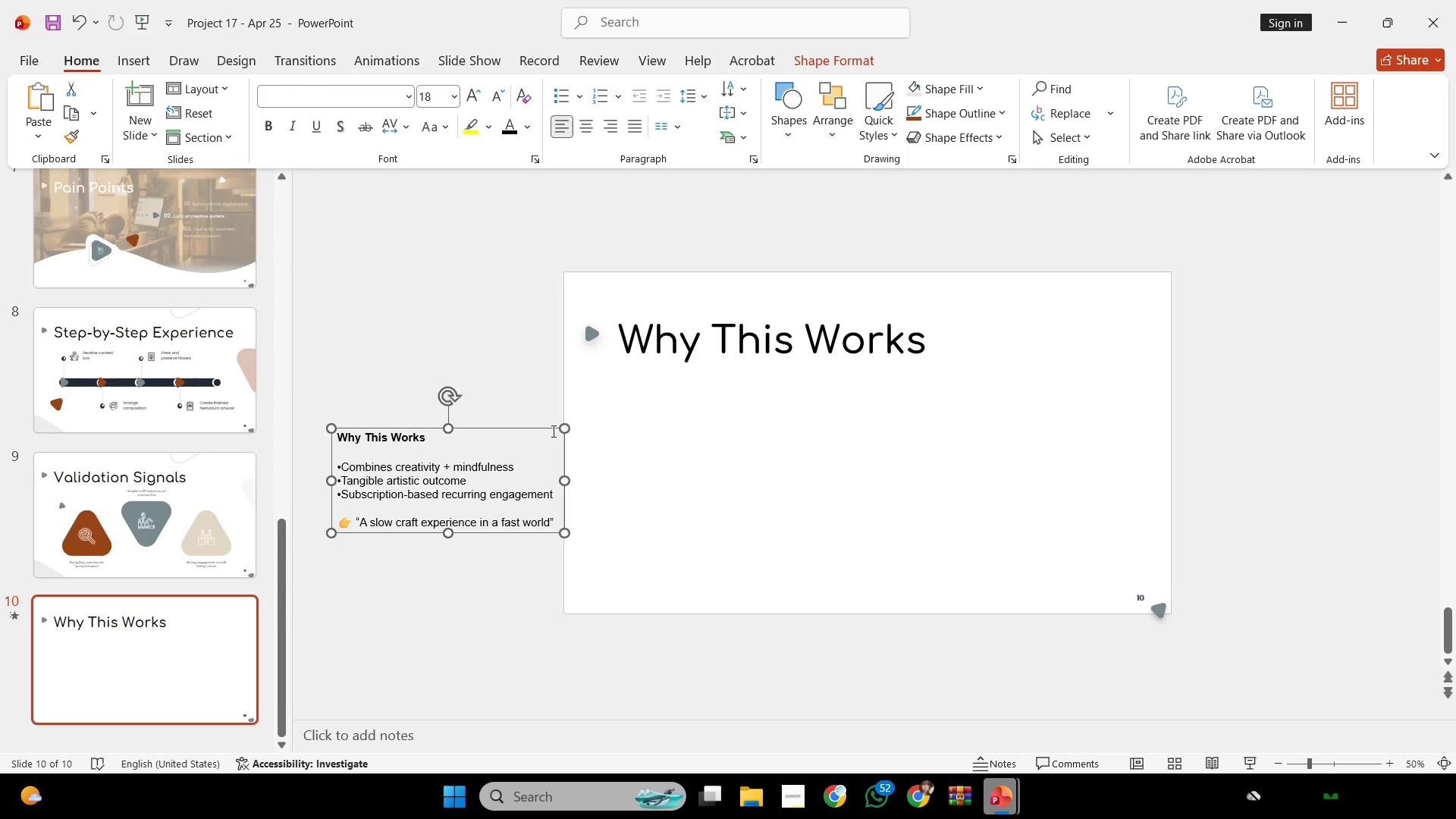 
hold_key(key=ShiftLeft, duration=1.73)
left_click_drag(start_coordinate=[551, 430], to_coordinate=[563, 429])
 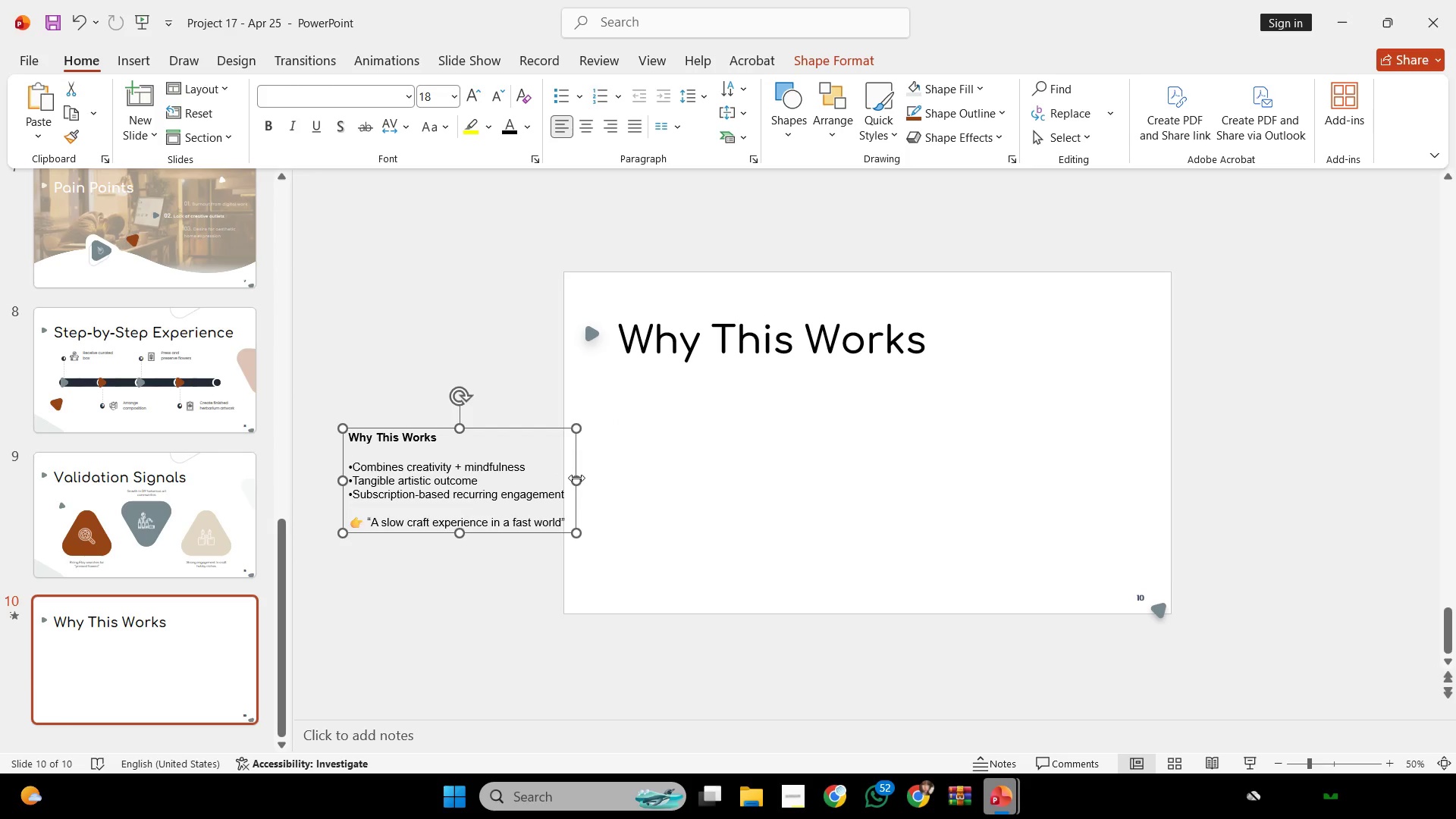 
left_click_drag(start_coordinate=[576, 478], to_coordinate=[572, 475])
 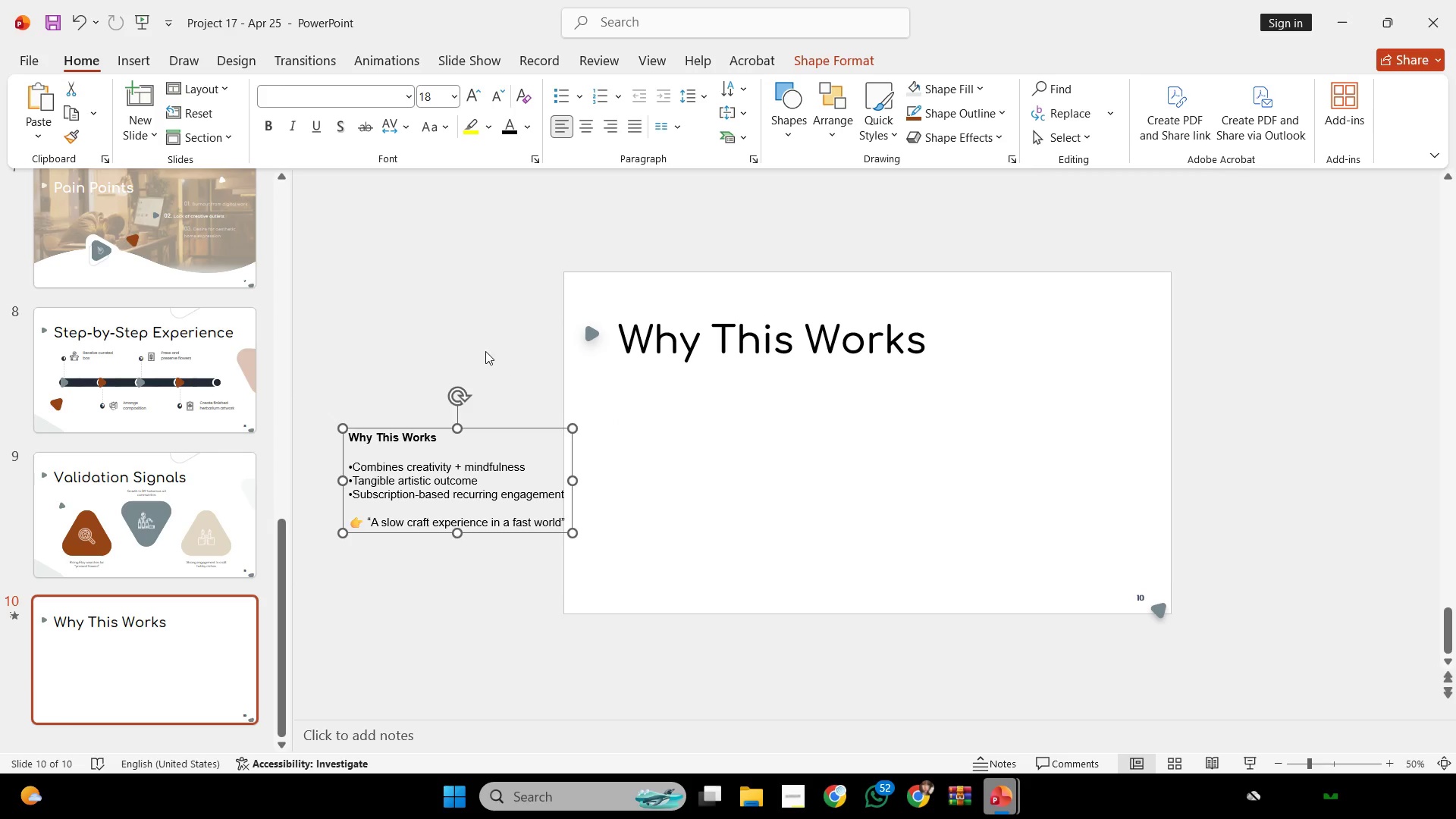 
left_click([485, 351])
 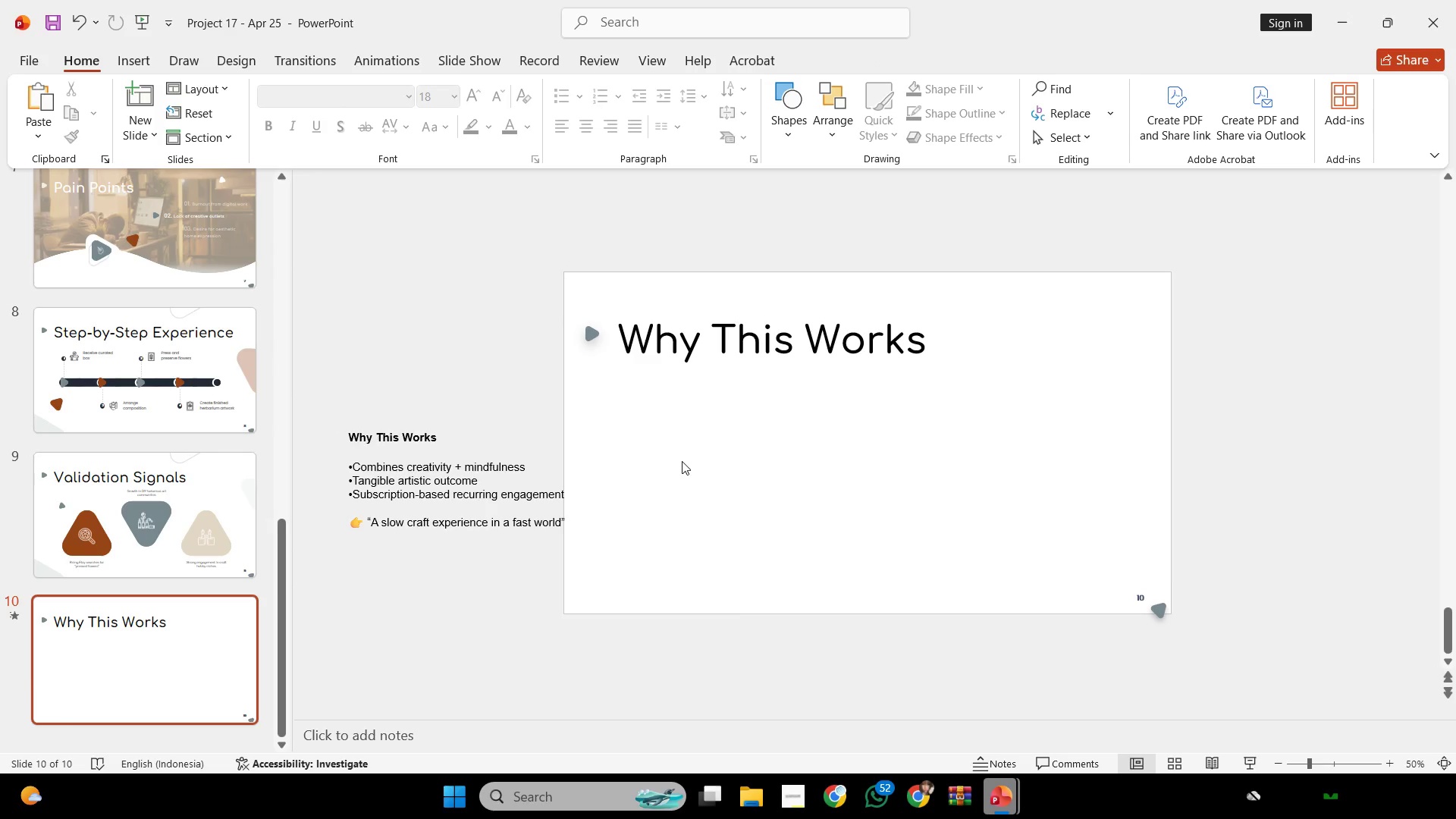 
scroll: coordinate [682, 465], scroll_direction: down, amount: 1.0
 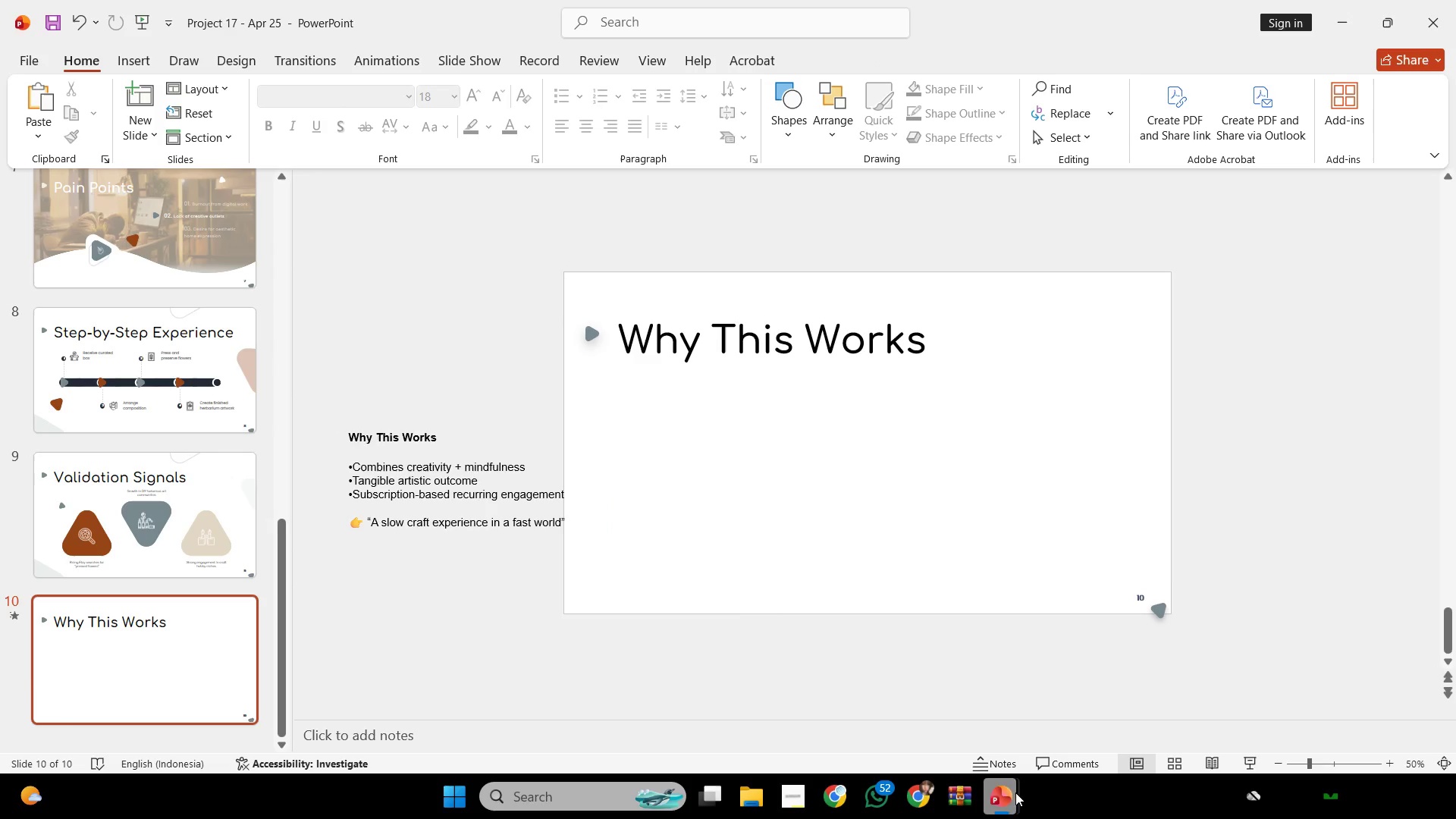 
mouse_move([1040, 782])
 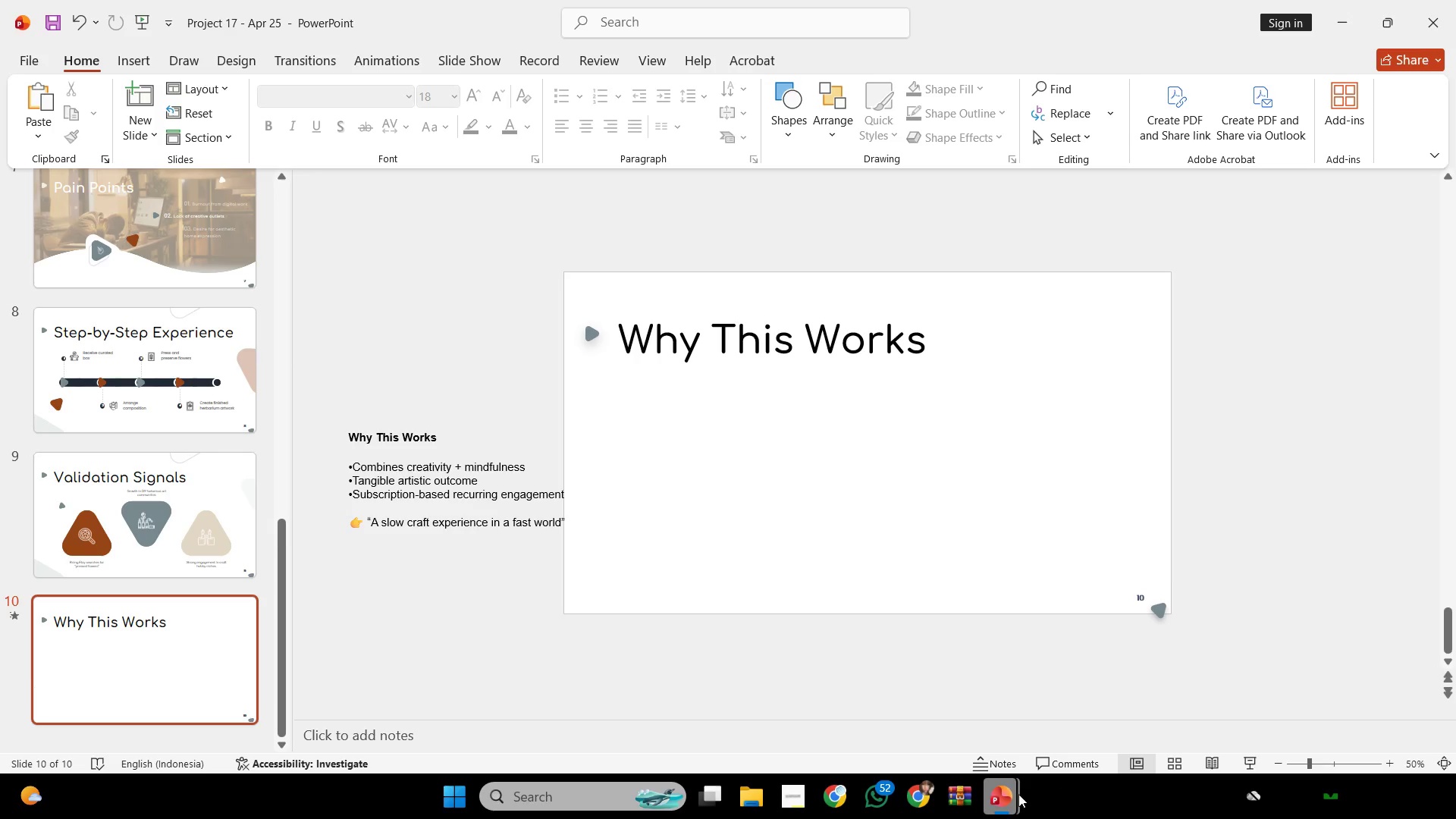 
left_click([1015, 794])
 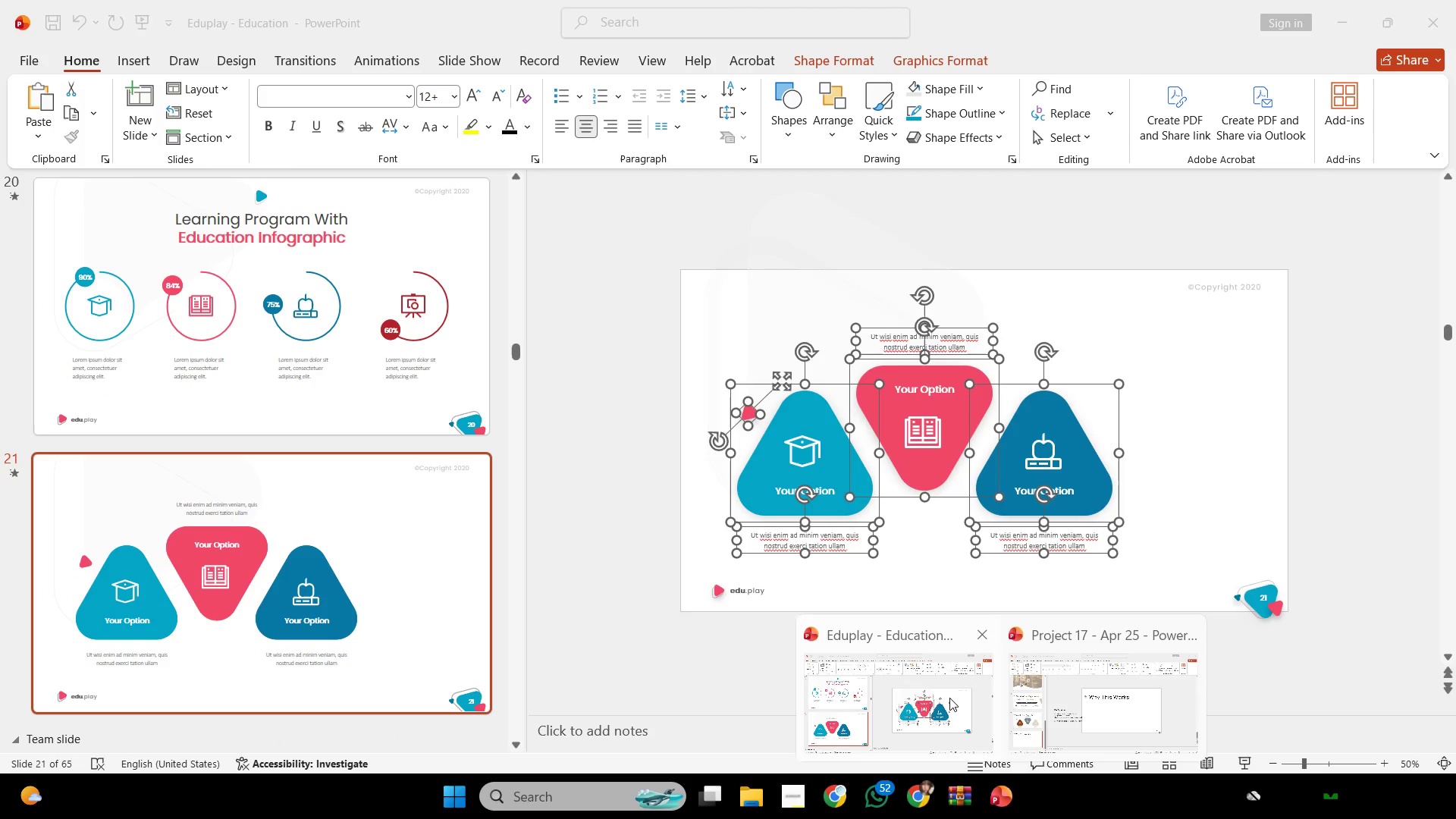 
wait(8.84)
 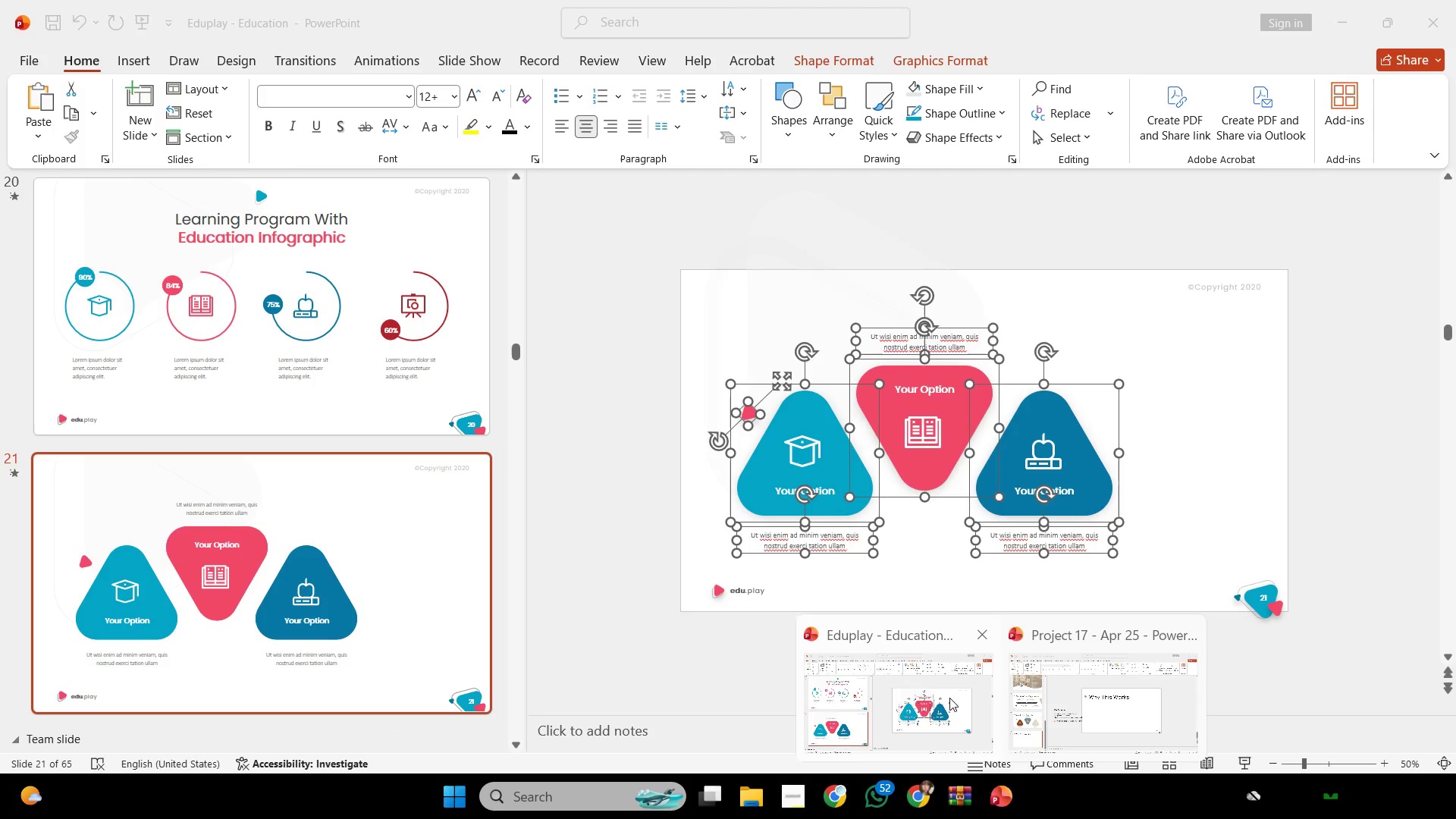 
left_click([886, 689])
 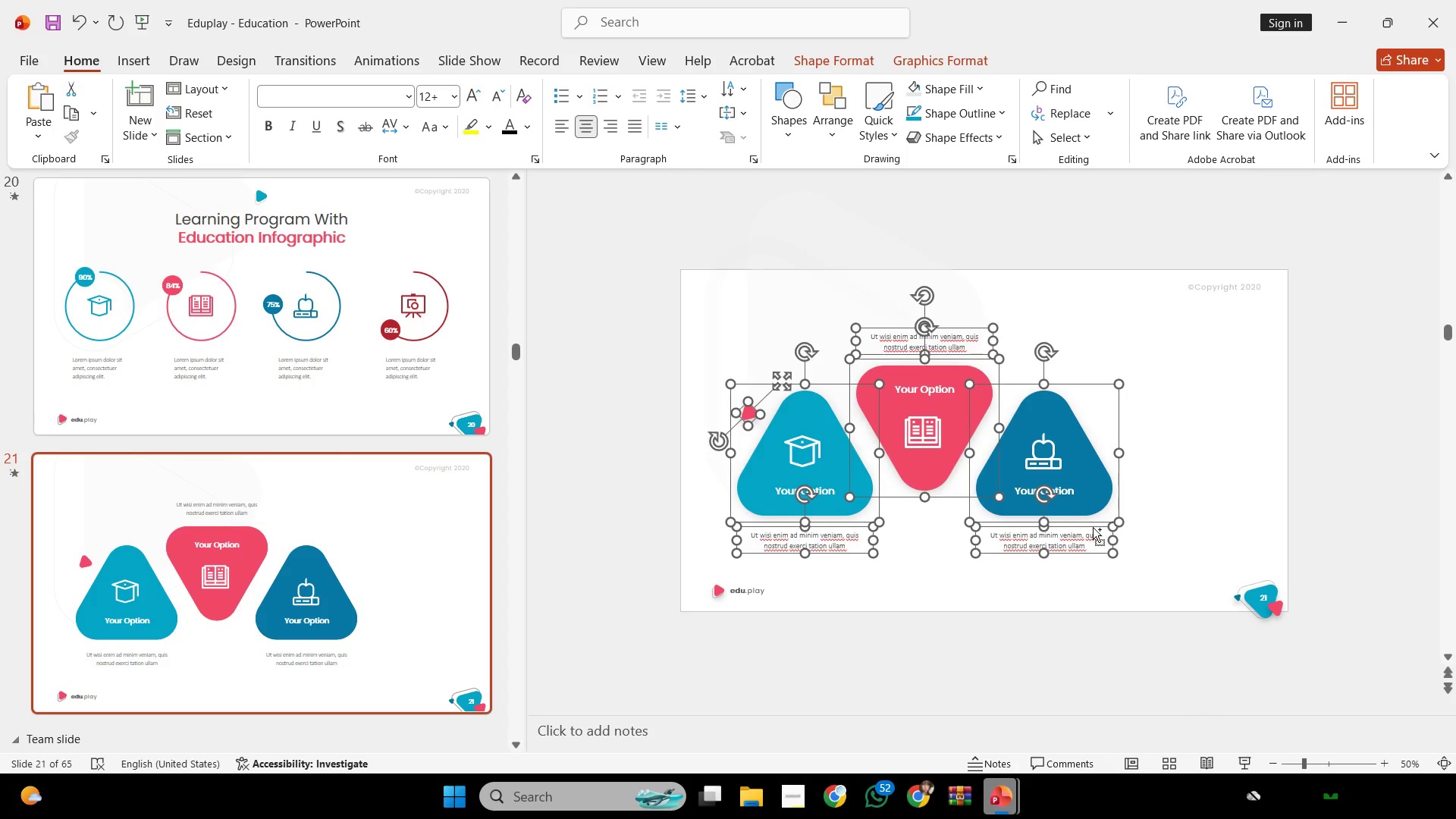 
key(Control+Z)
 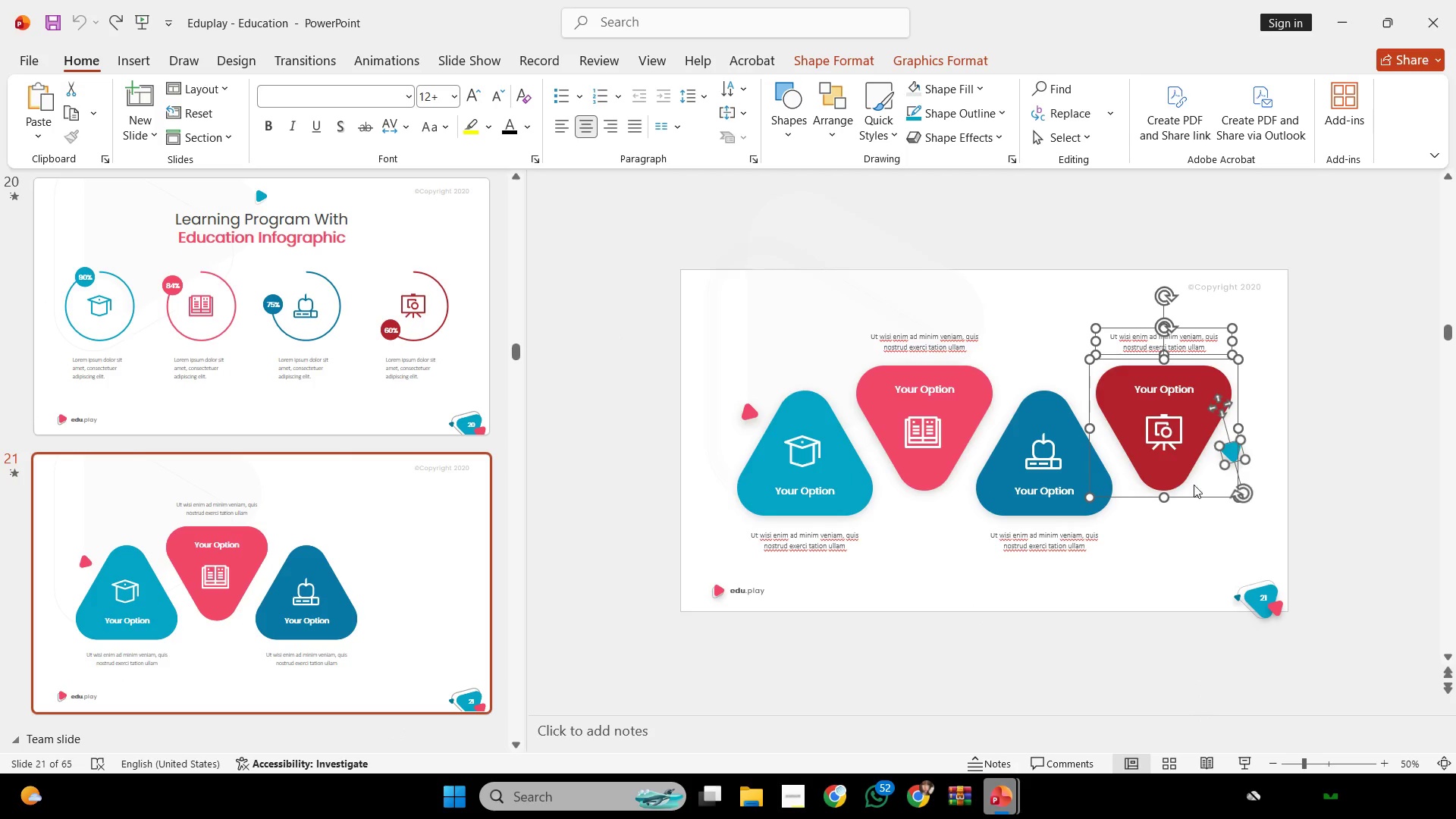 
key(Control+Z)
 